 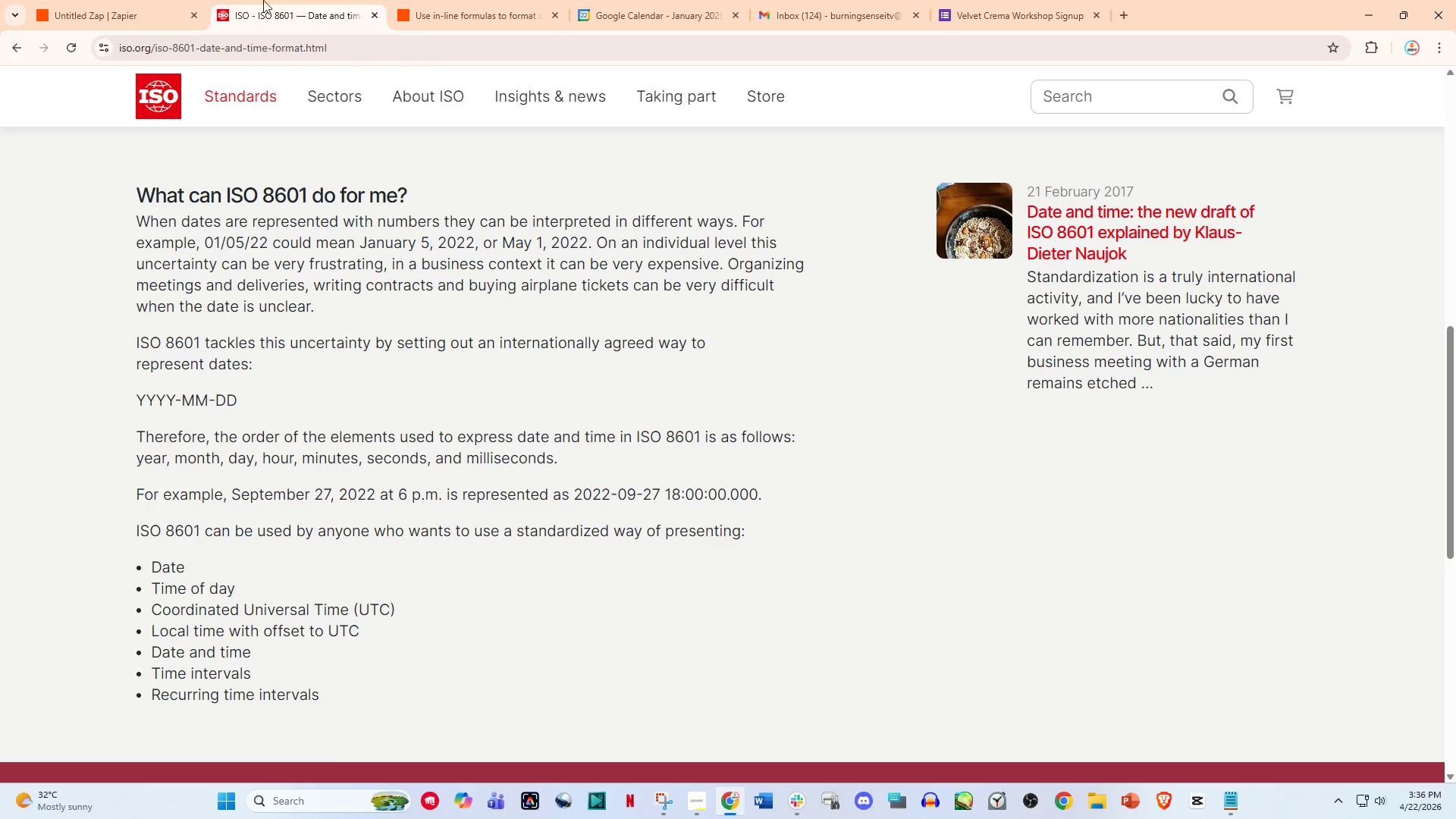 
left_click([116, 0])
 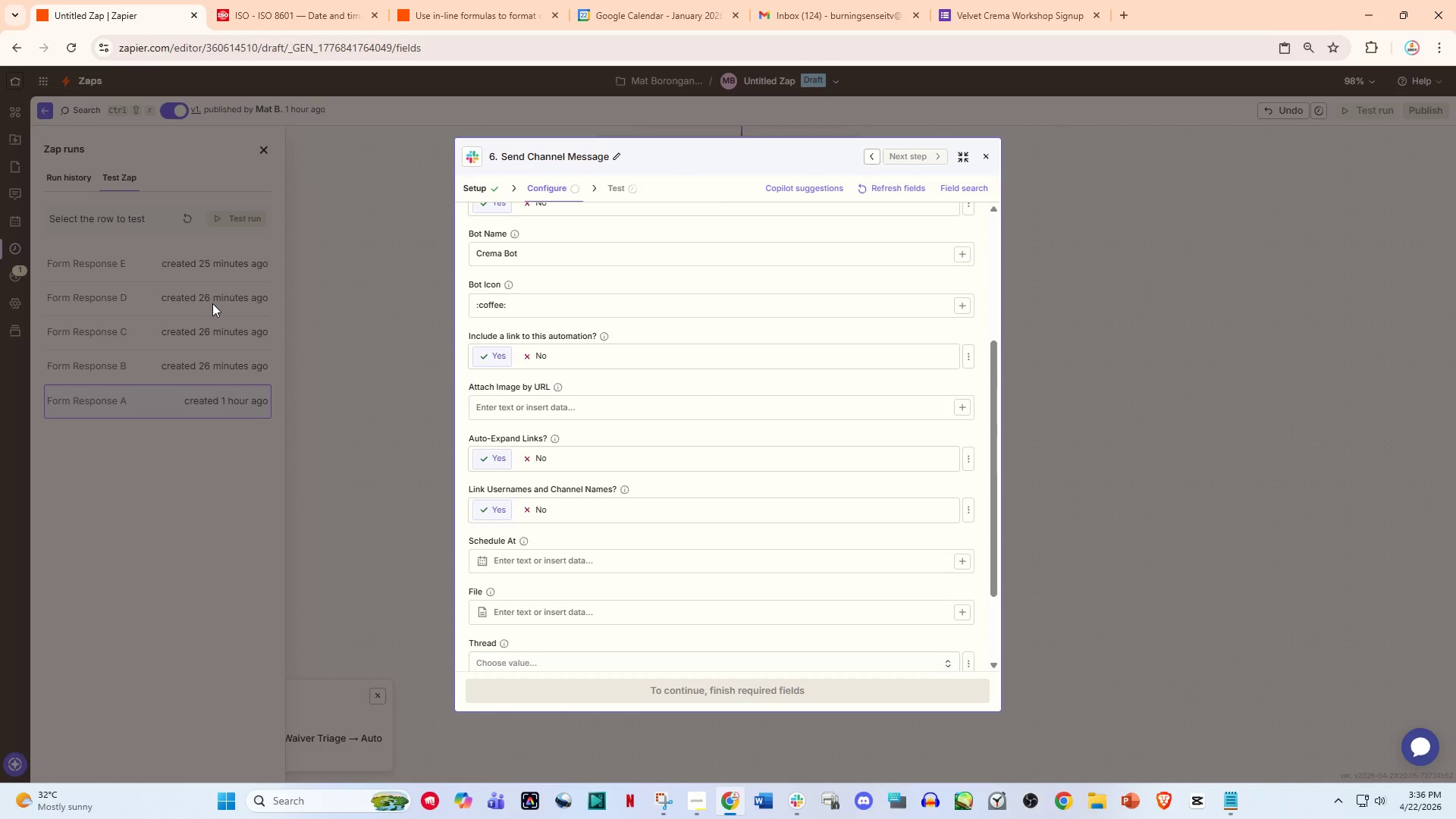 
wait(27.05)
 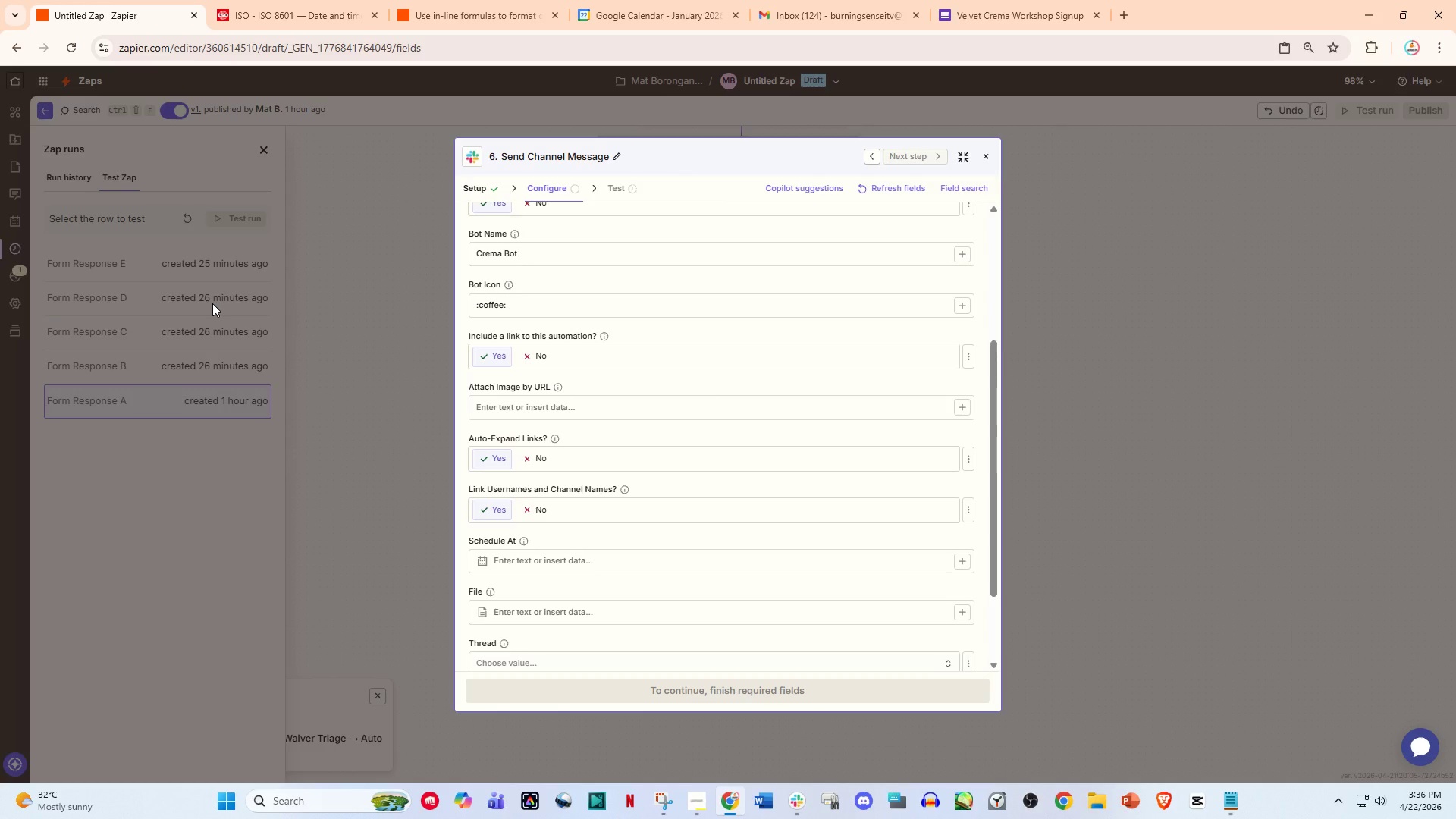 
scroll: coordinate [685, 415], scroll_direction: up, amount: 6.0
 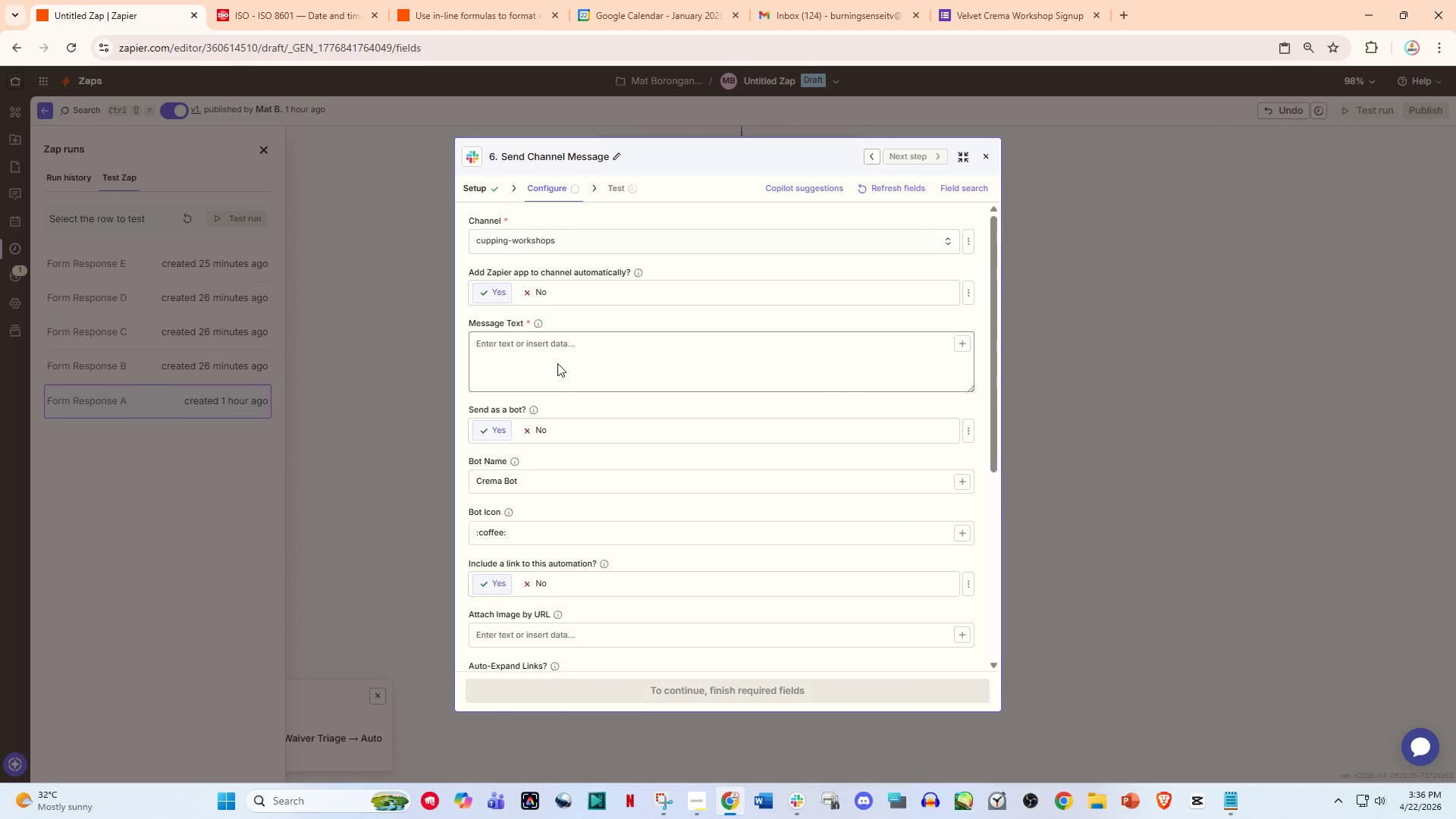 
left_click([557, 362])
 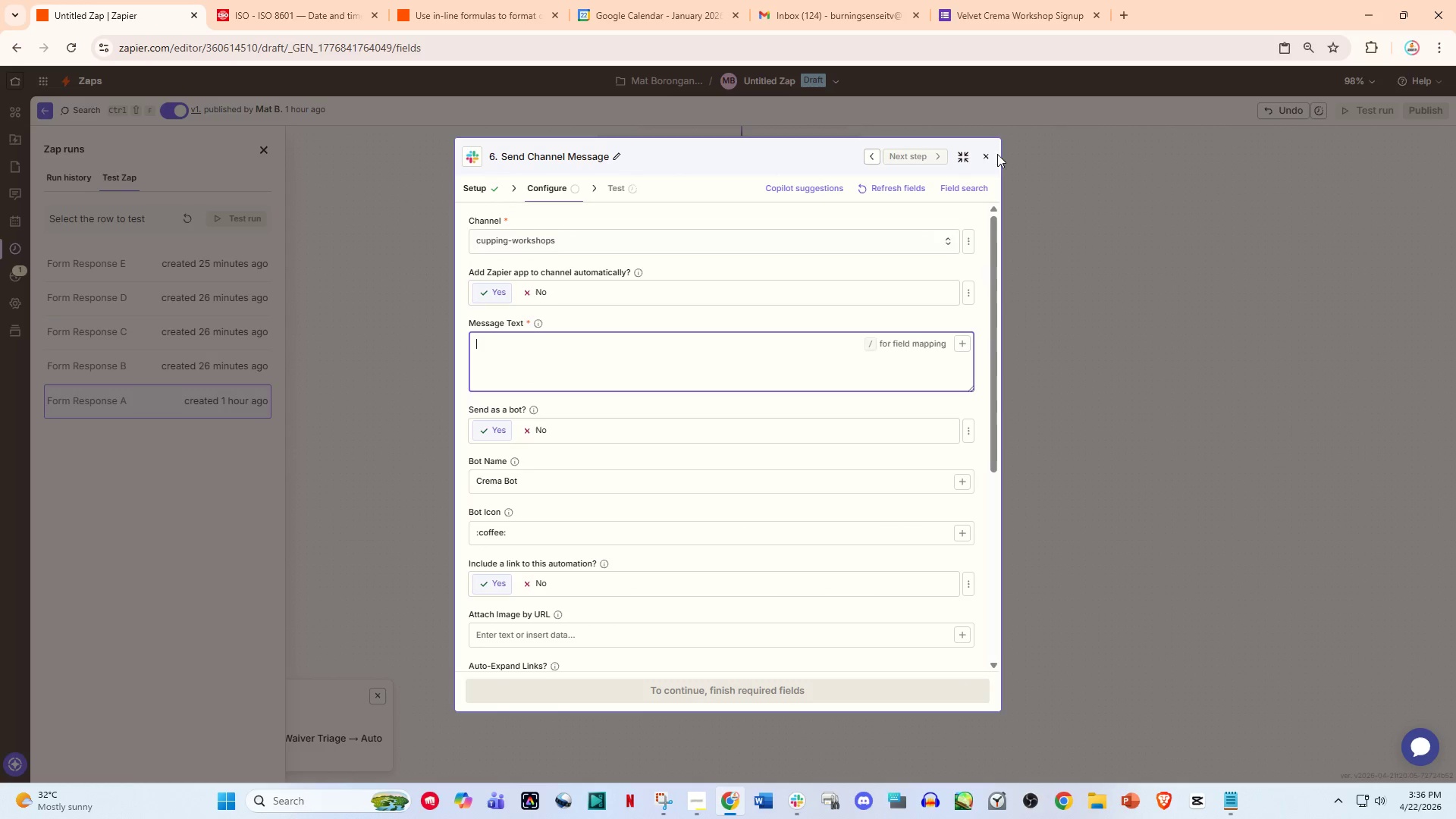 
left_click([981, 157])
 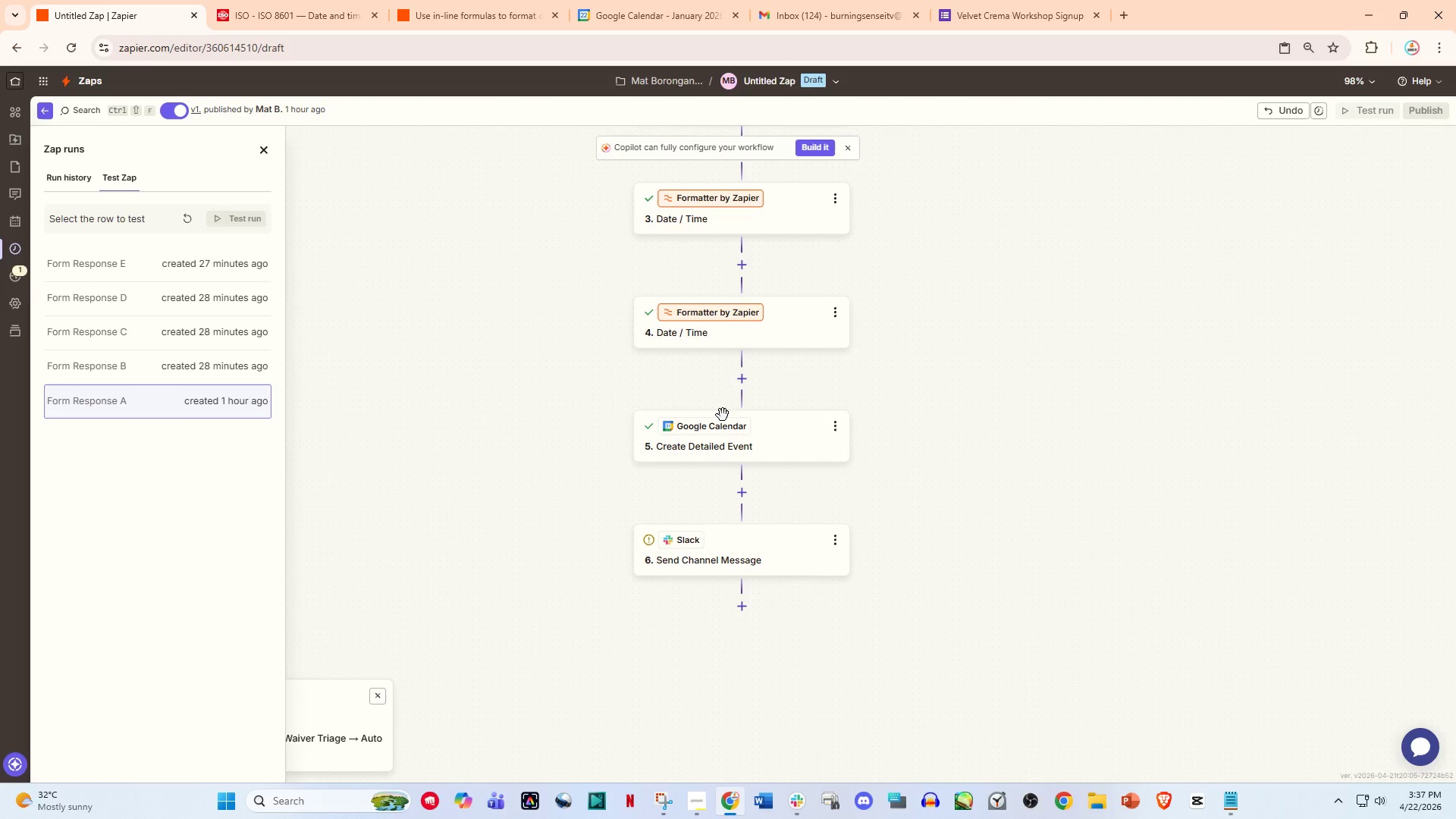 
left_click([719, 446])
 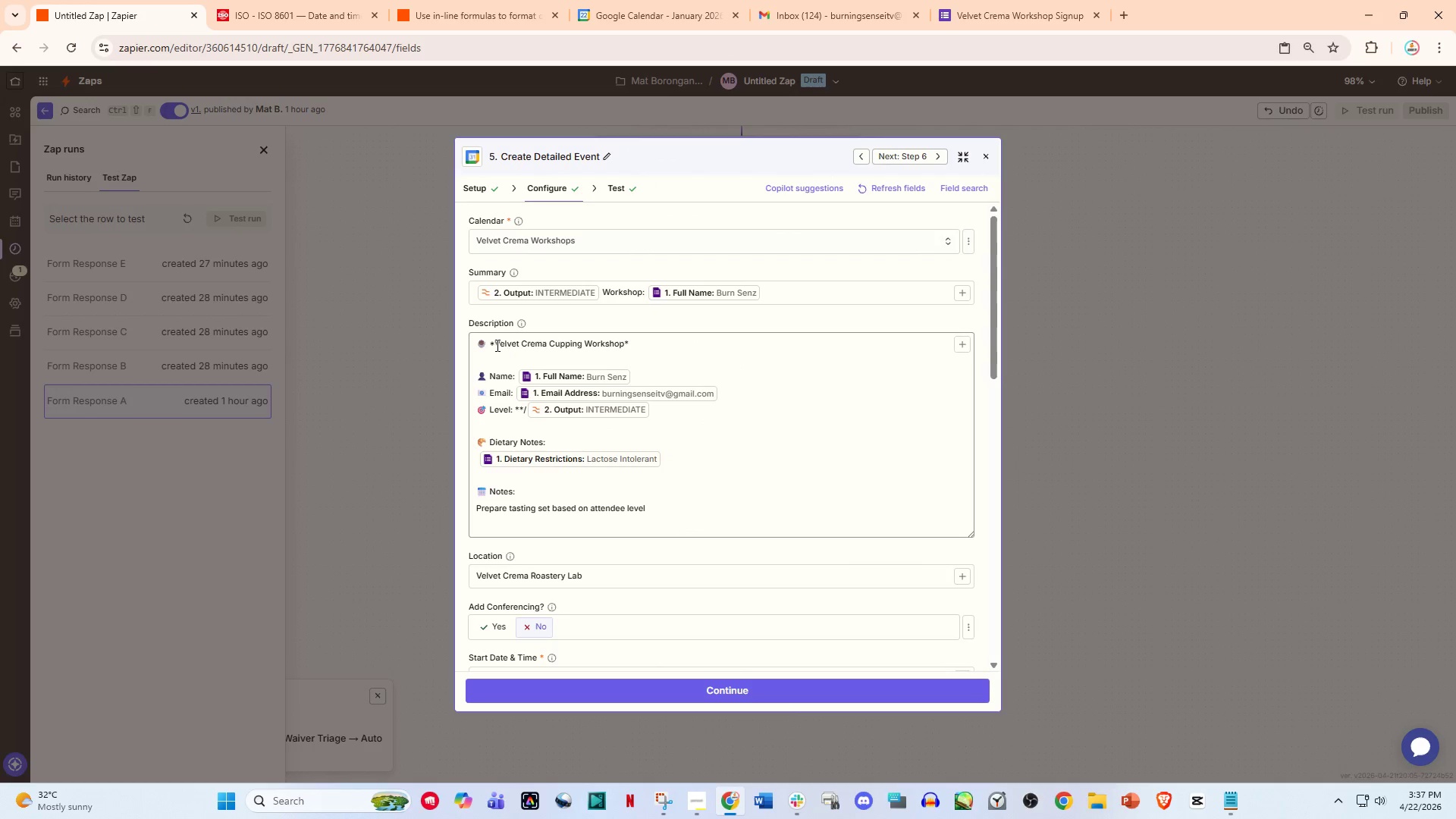 
left_click_drag(start_coordinate=[472, 342], to_coordinate=[679, 516])
 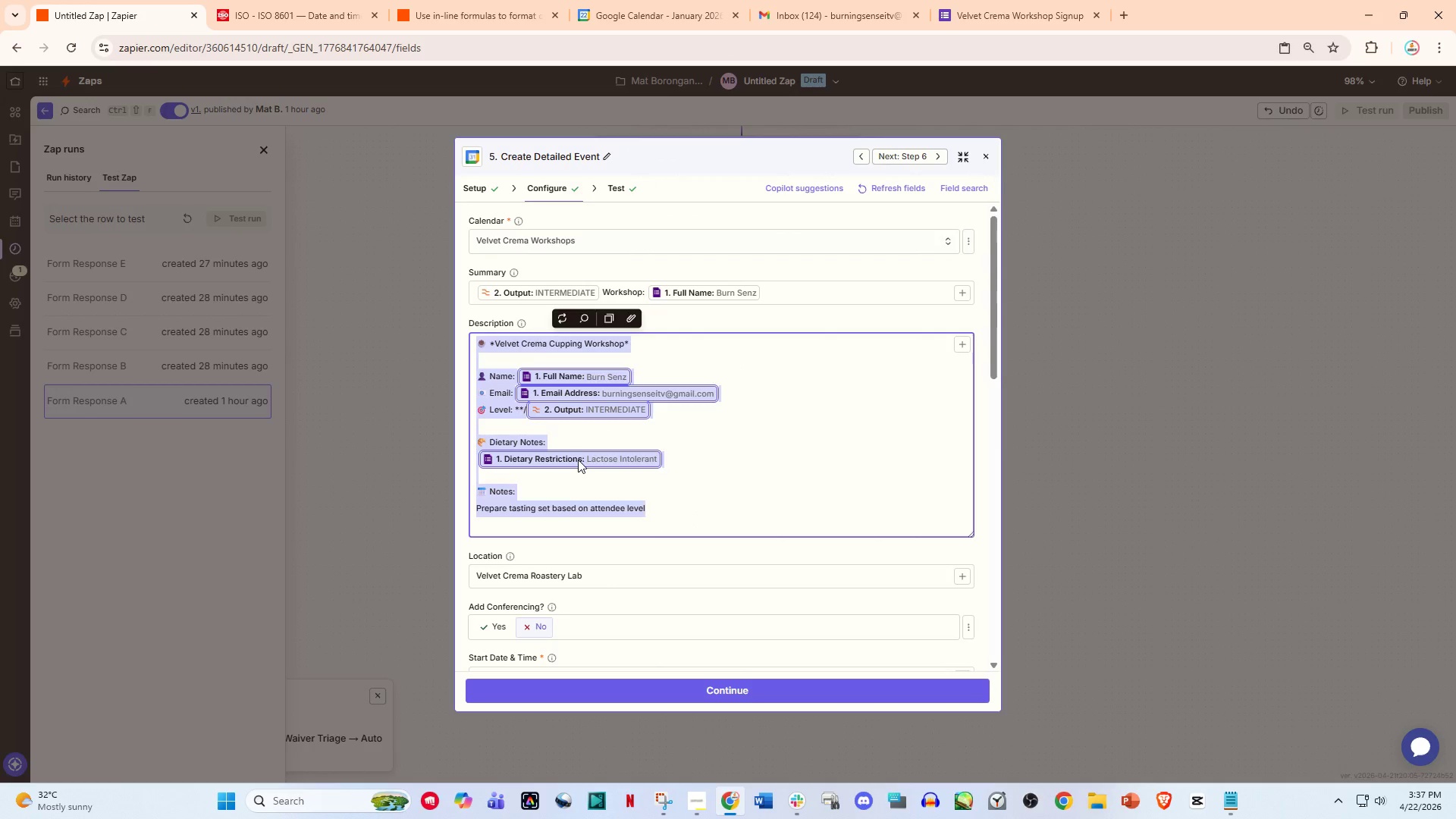 
right_click([578, 460])
 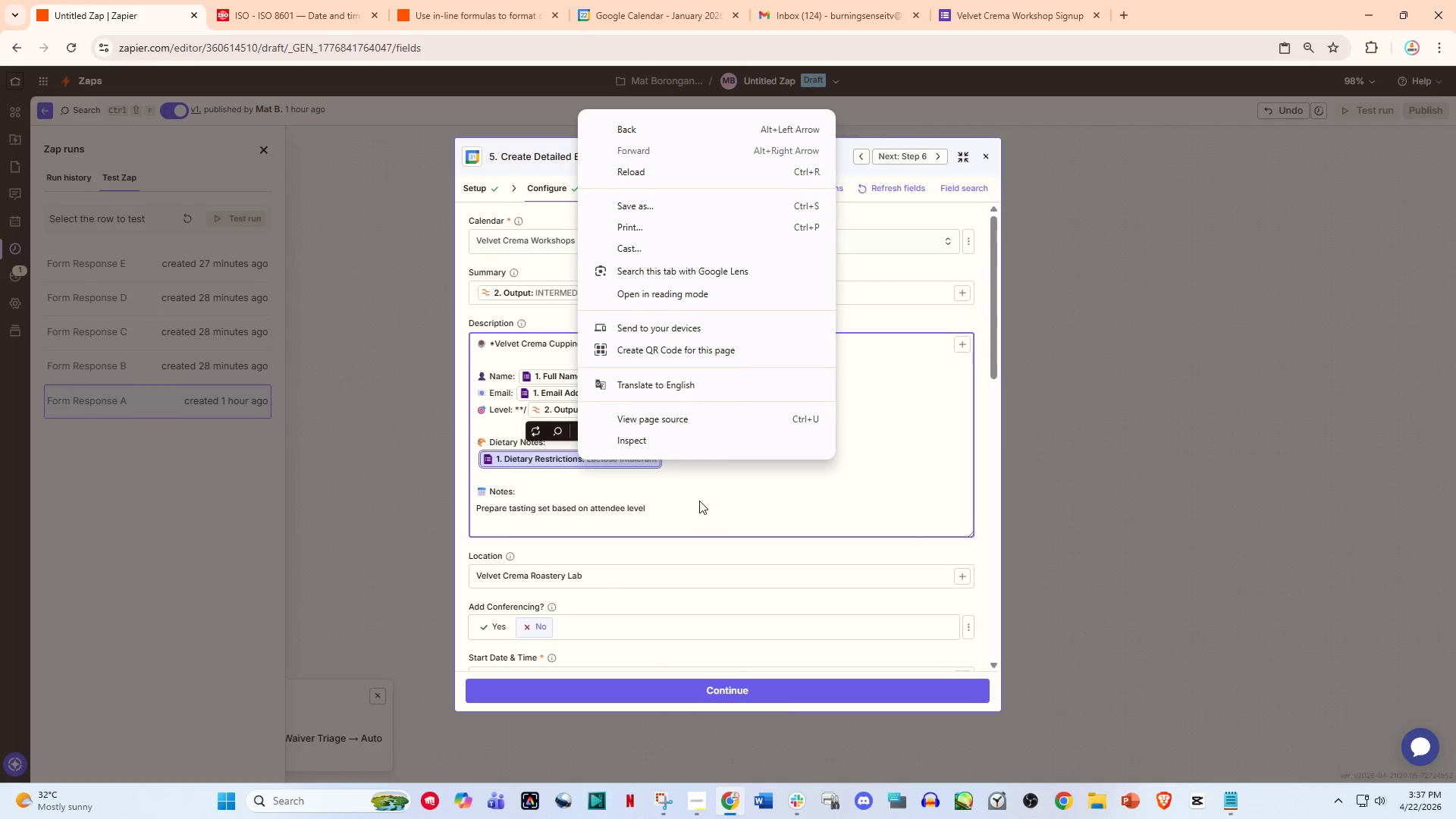 
left_click([678, 494])
 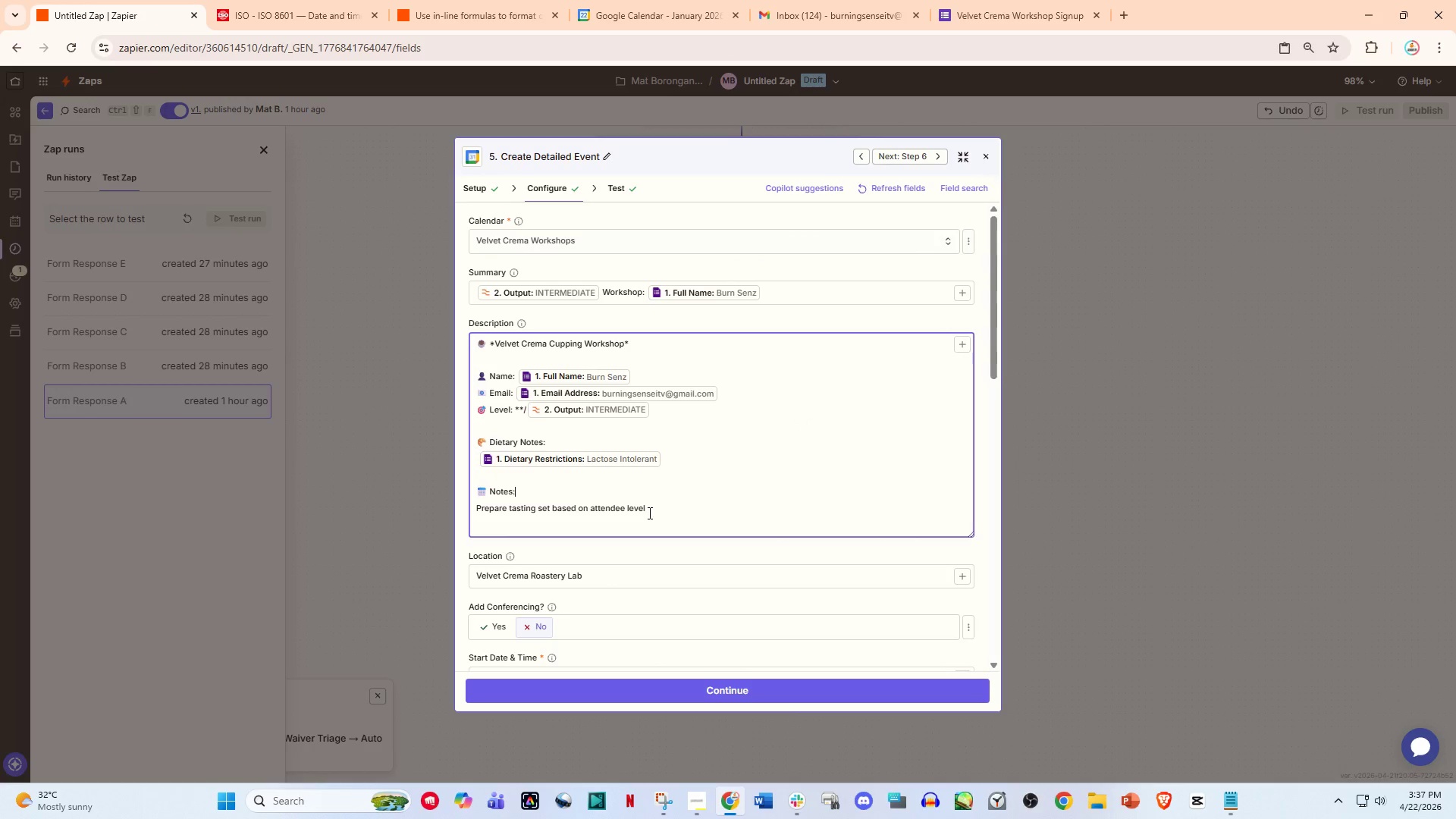 
left_click_drag(start_coordinate=[648, 513], to_coordinate=[446, 337])
 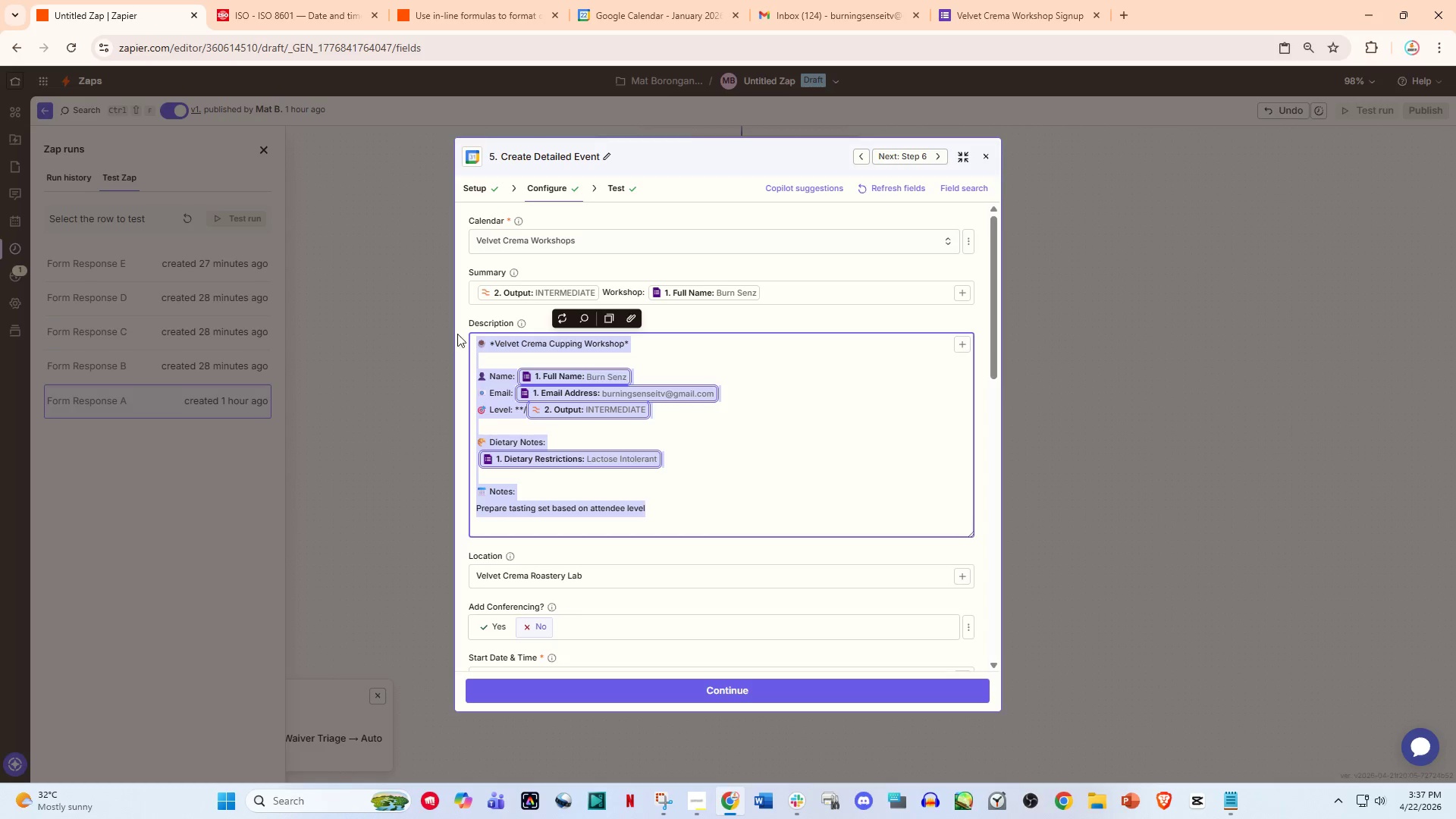 
key(Control+C)
 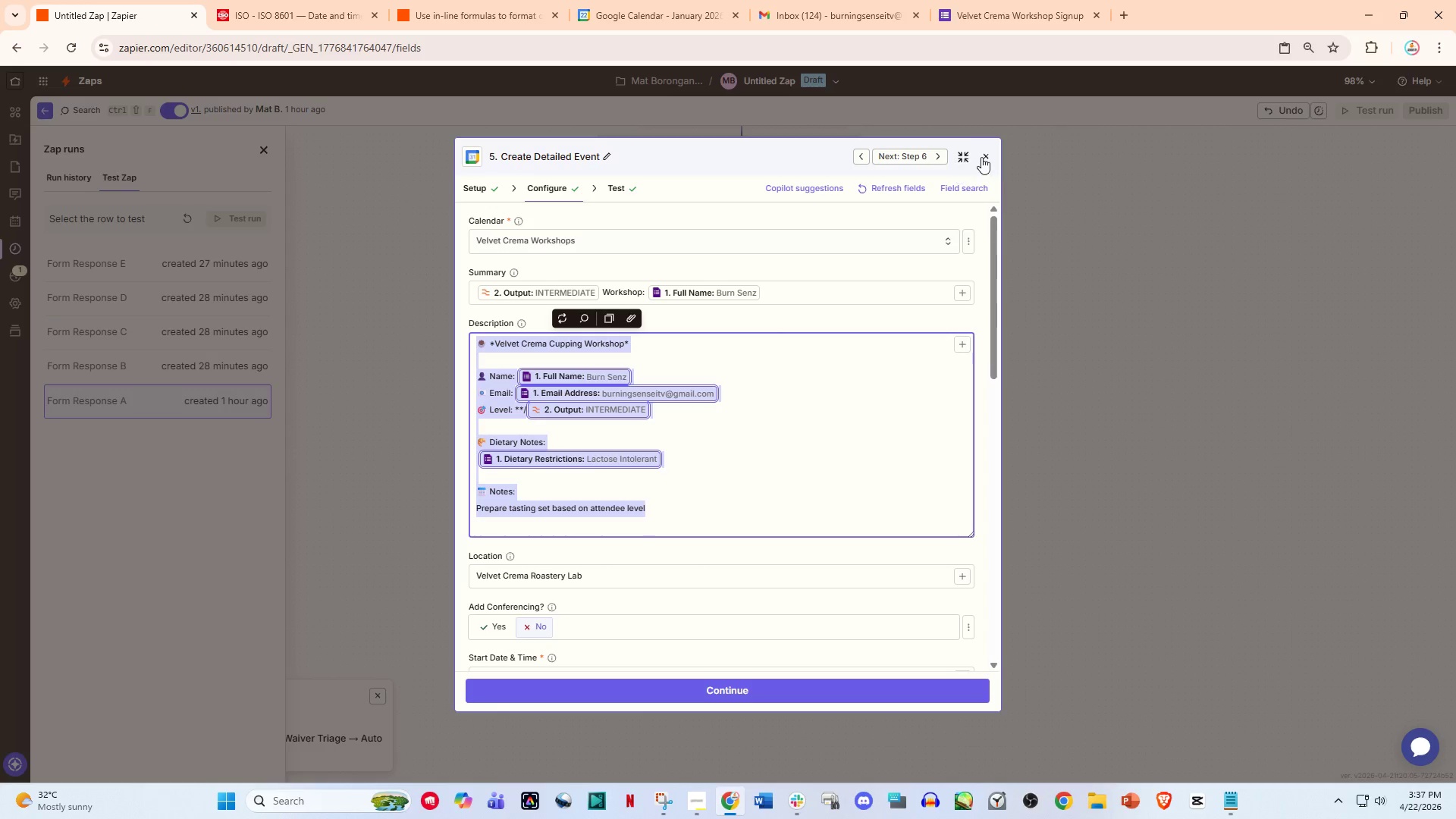 
left_click([981, 157])
 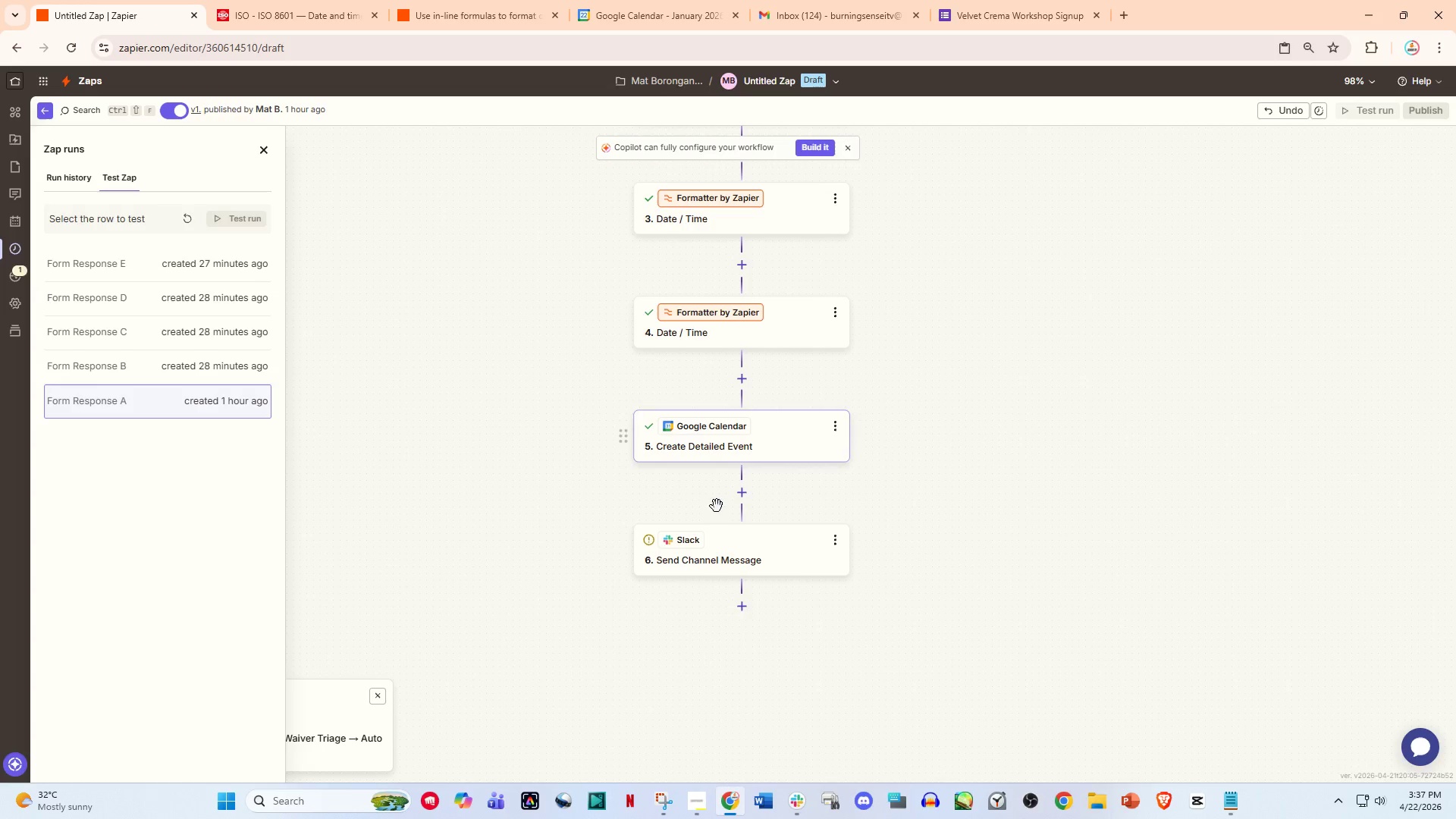 
left_click([716, 549])
 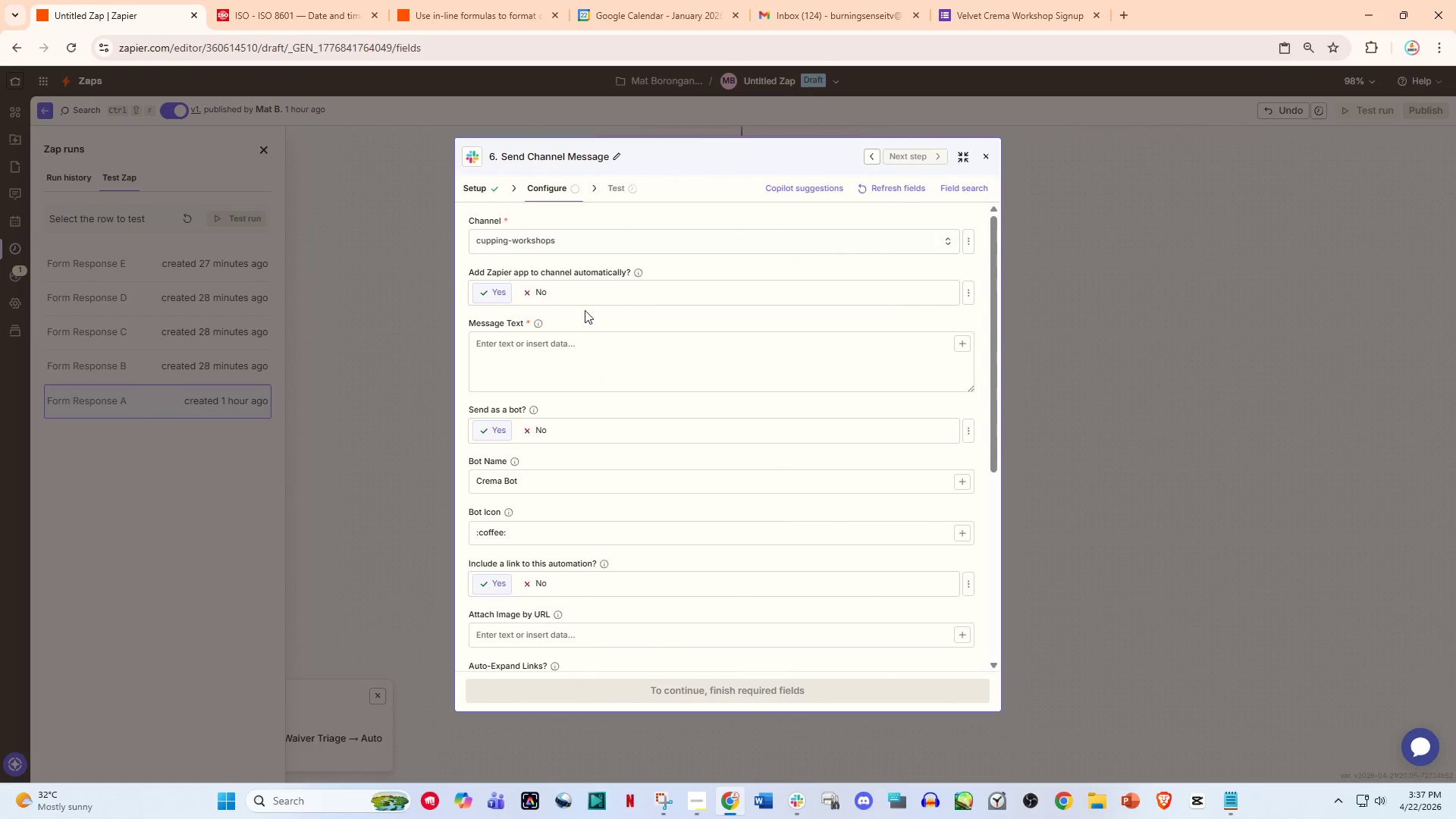 
left_click([502, 383])
 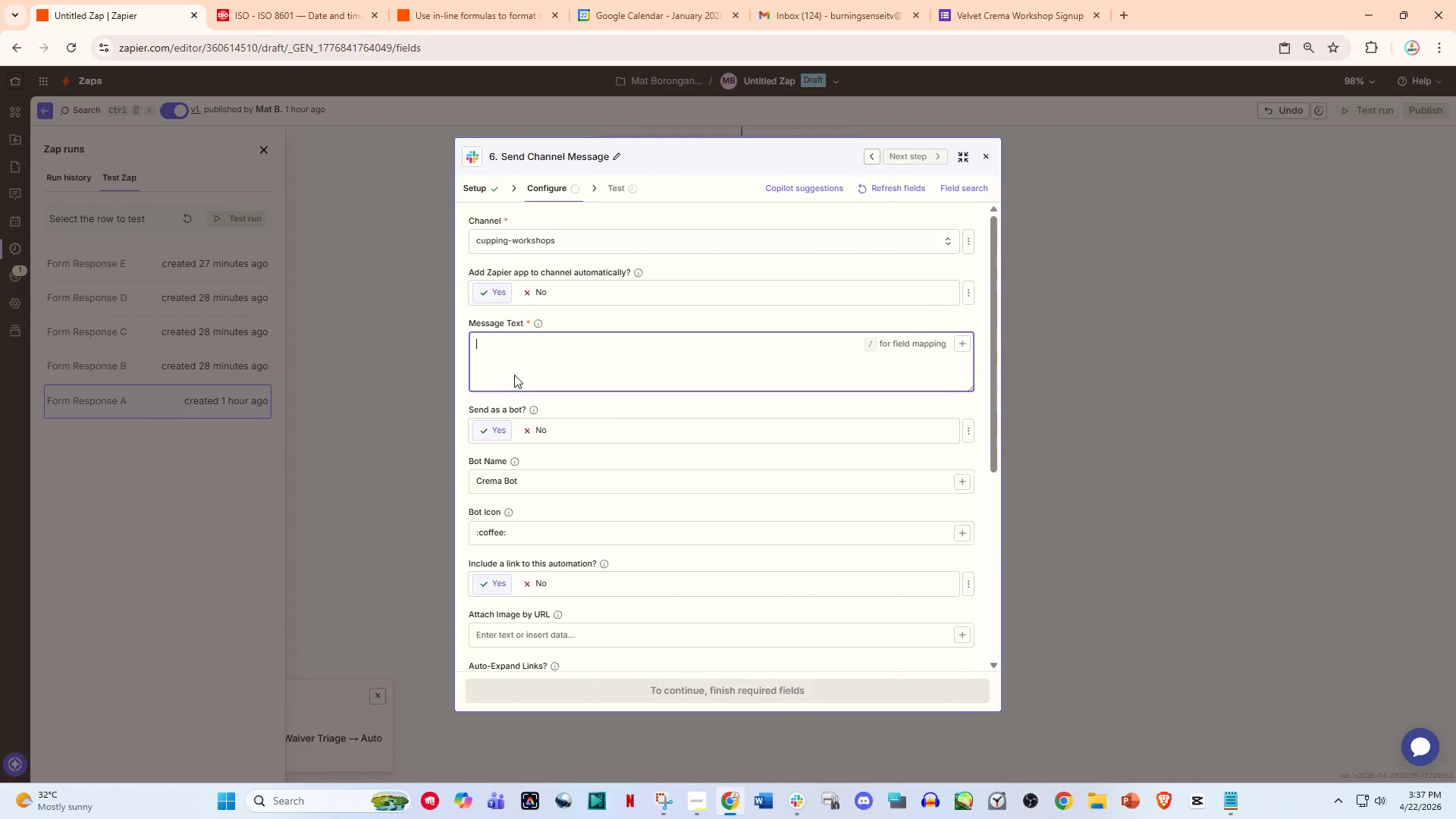 
key(Control+V)
 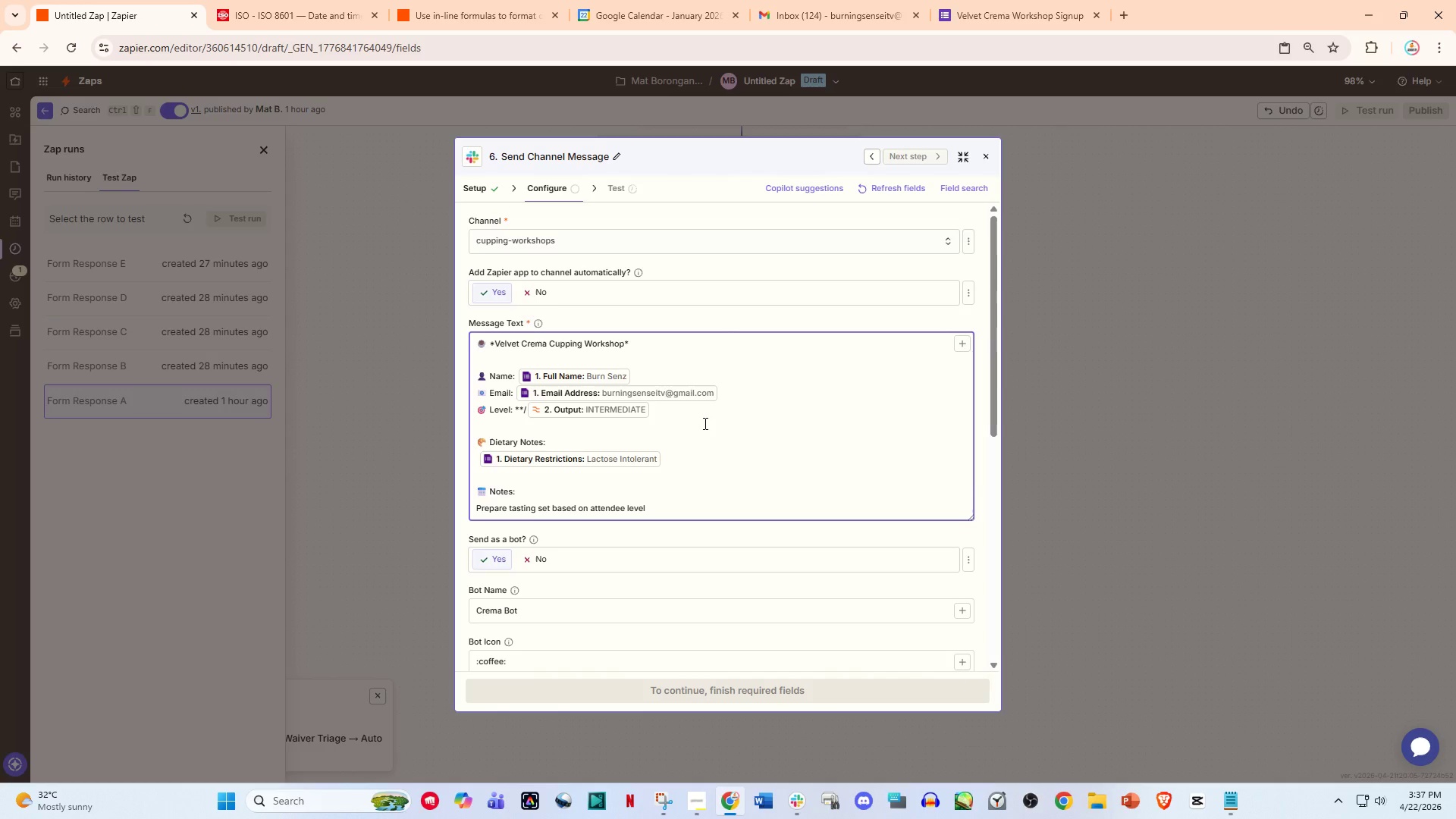 
wait(12.08)
 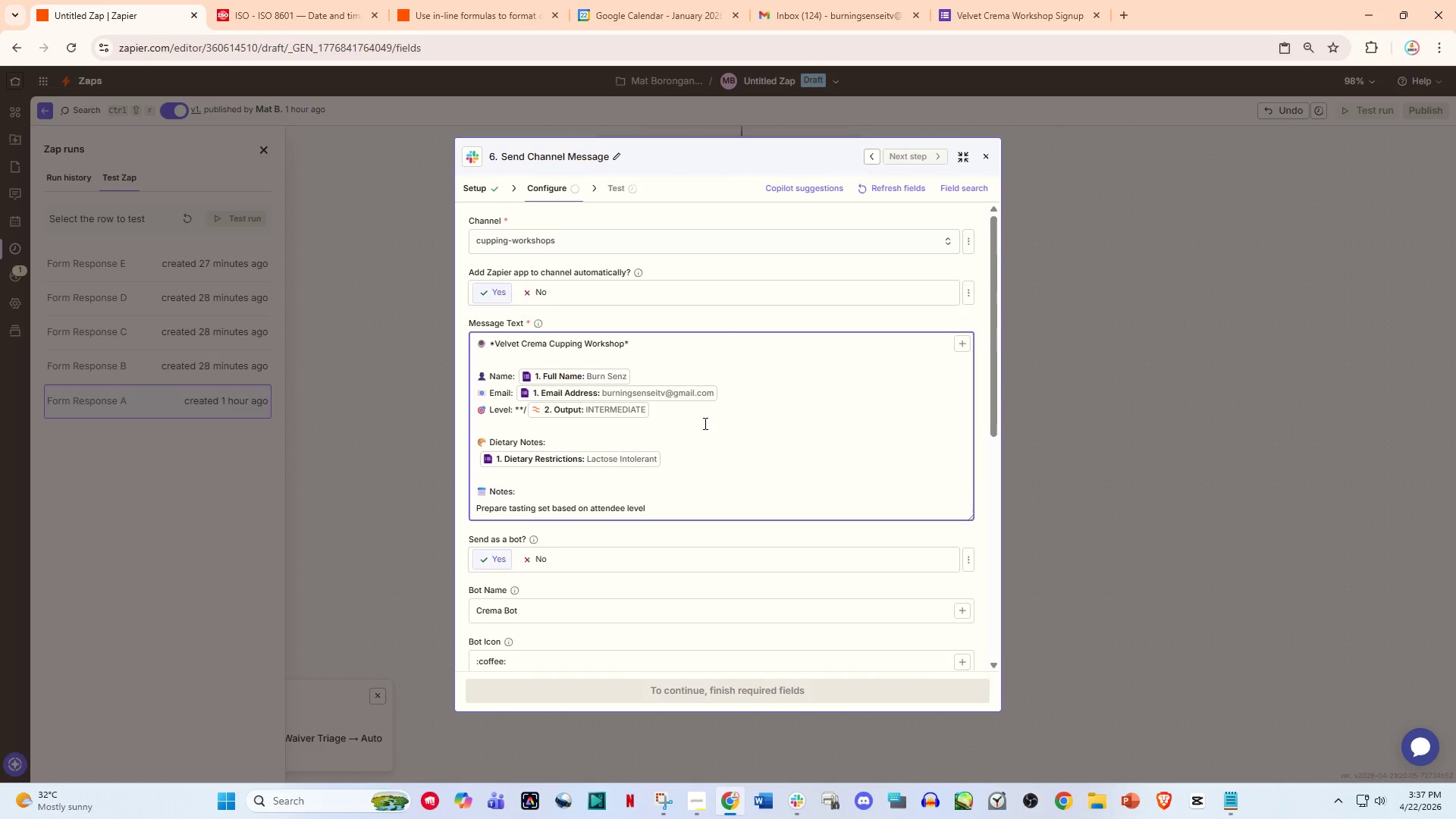 
left_click_drag(start_coordinate=[623, 346], to_coordinate=[493, 344])
 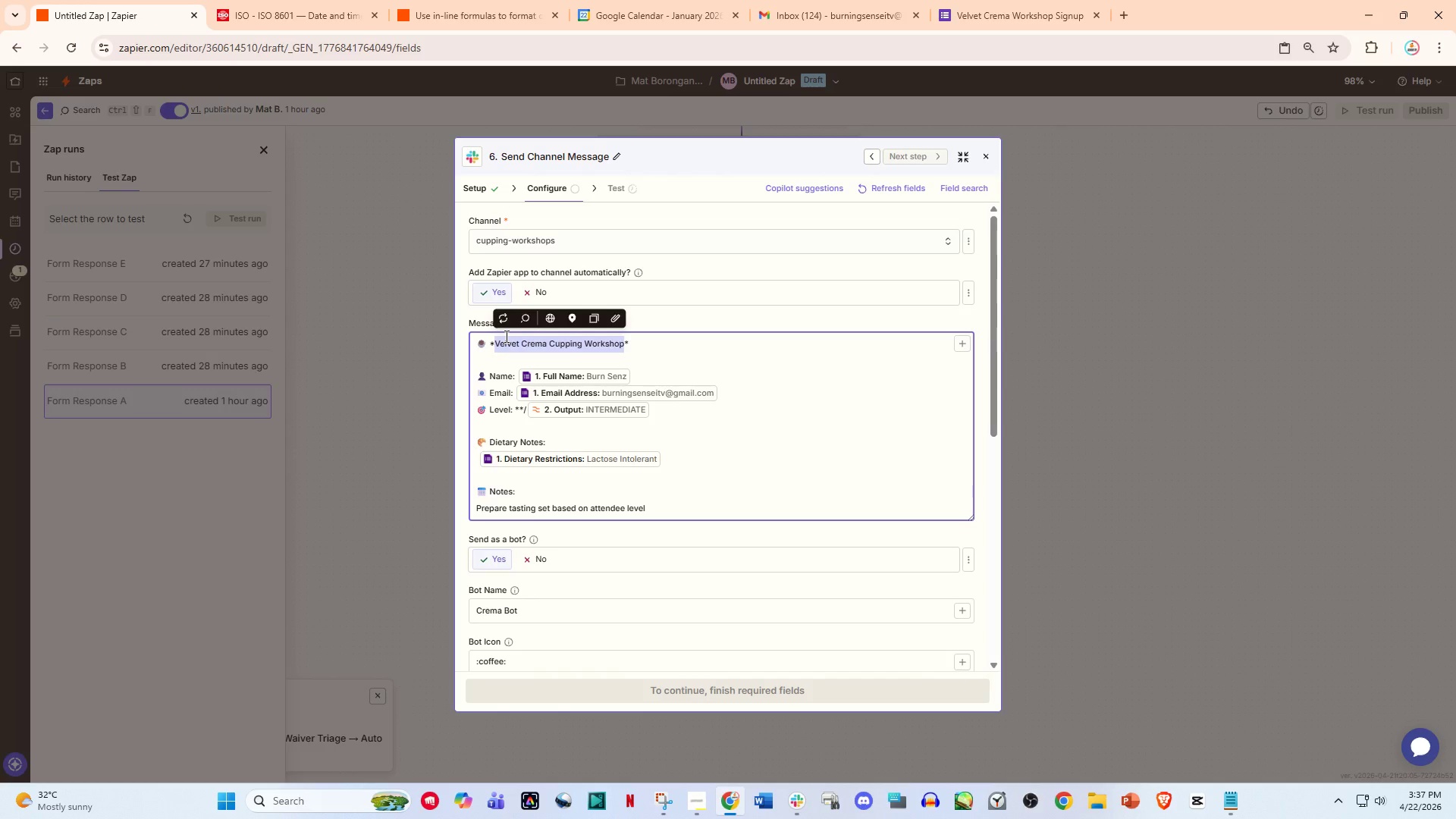 
type(New Wore)
key(Backspace)
type(kshop Signup)
 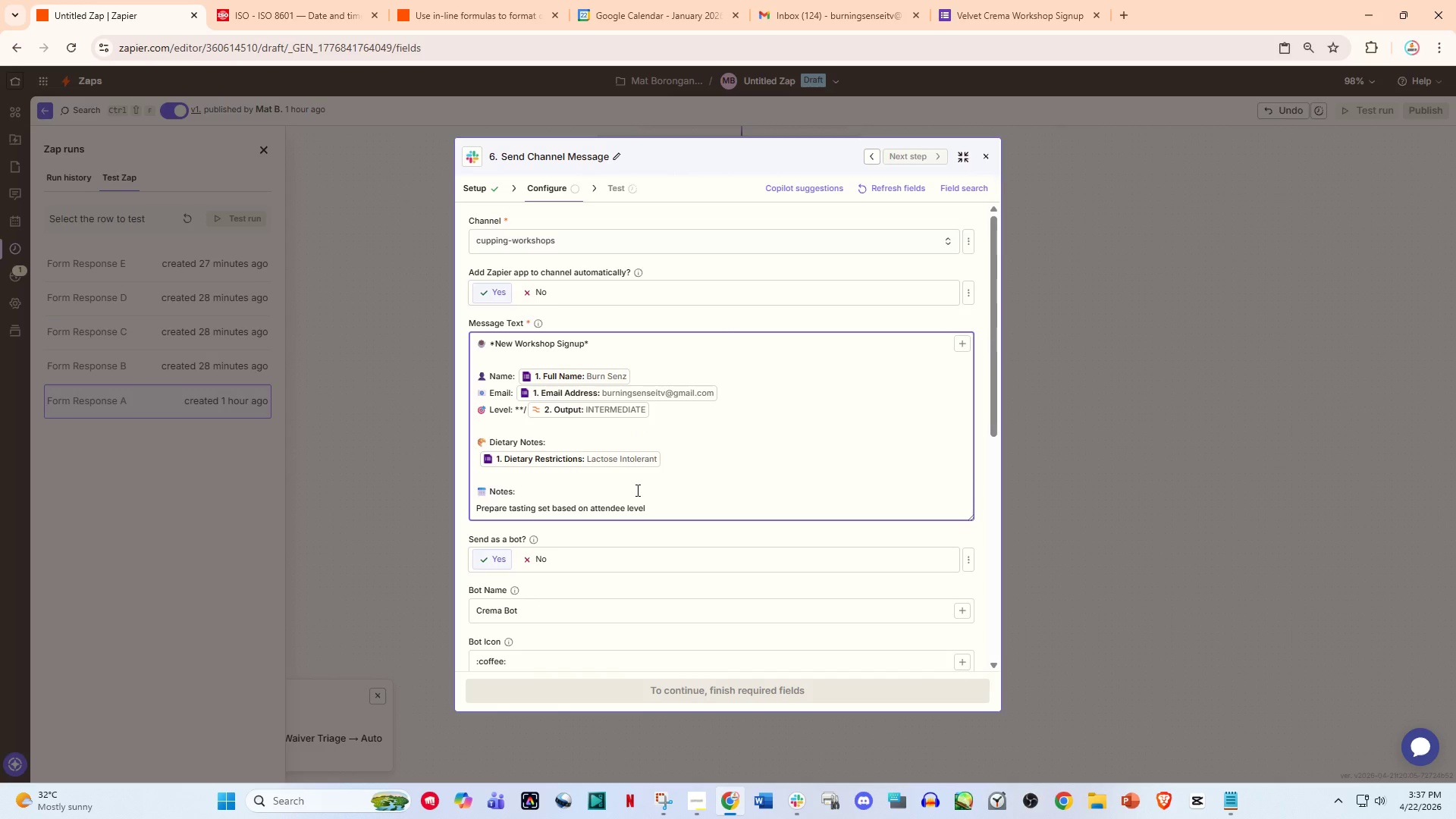 
wait(11.83)
 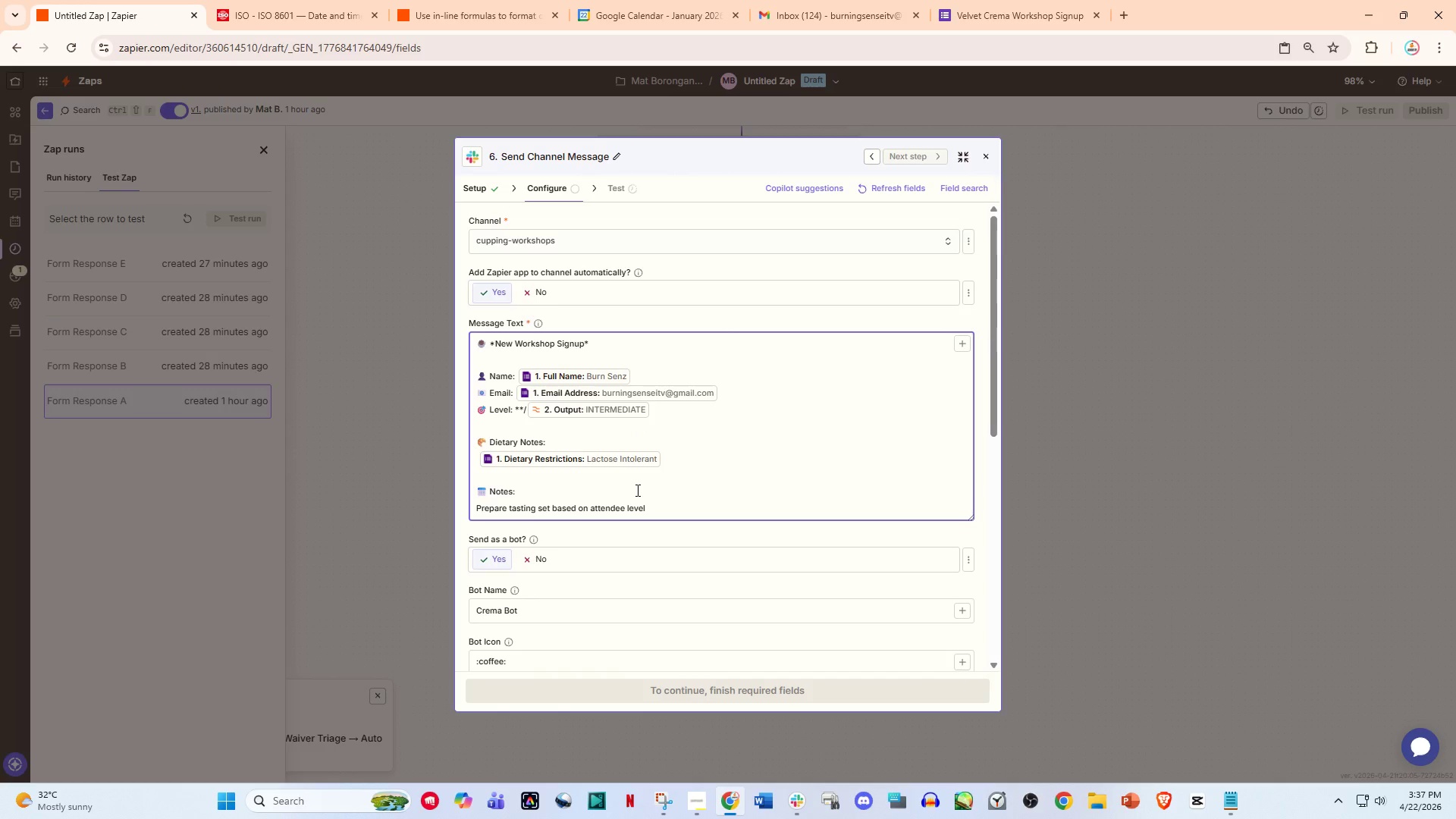 
left_click_drag(start_coordinate=[473, 490], to_coordinate=[656, 510])
 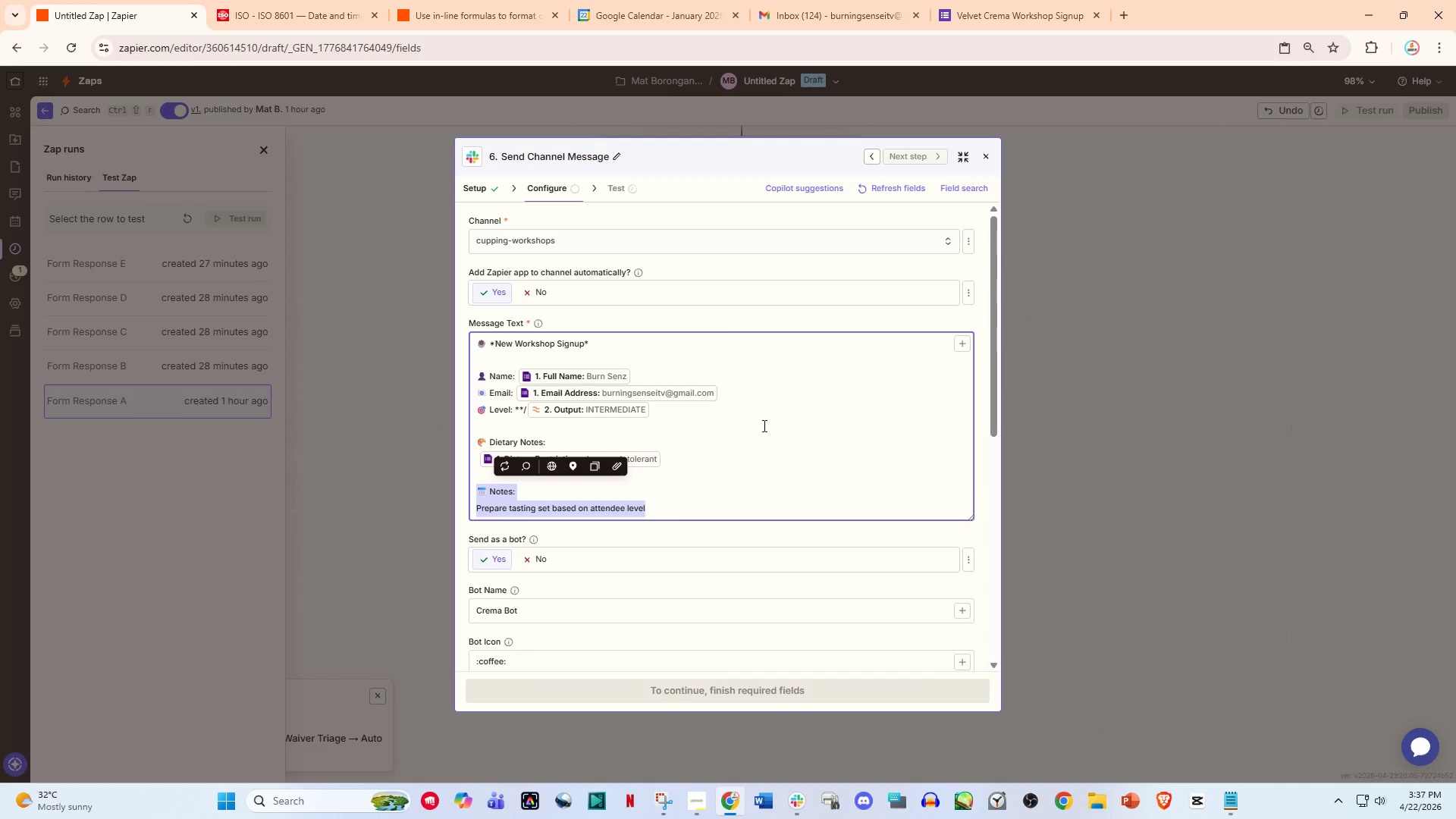 
key(Backspace)
 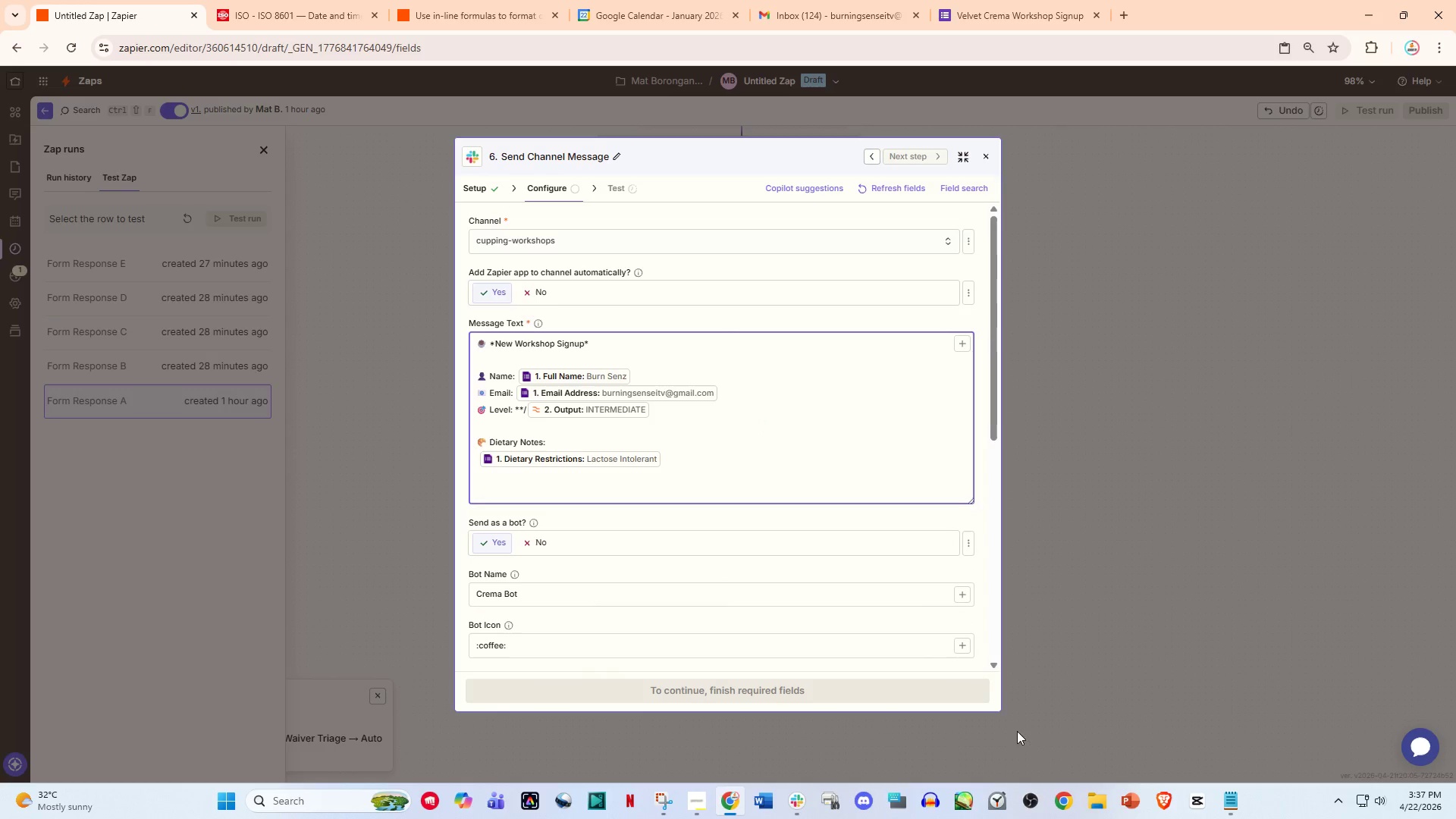 
left_click([1227, 792])
 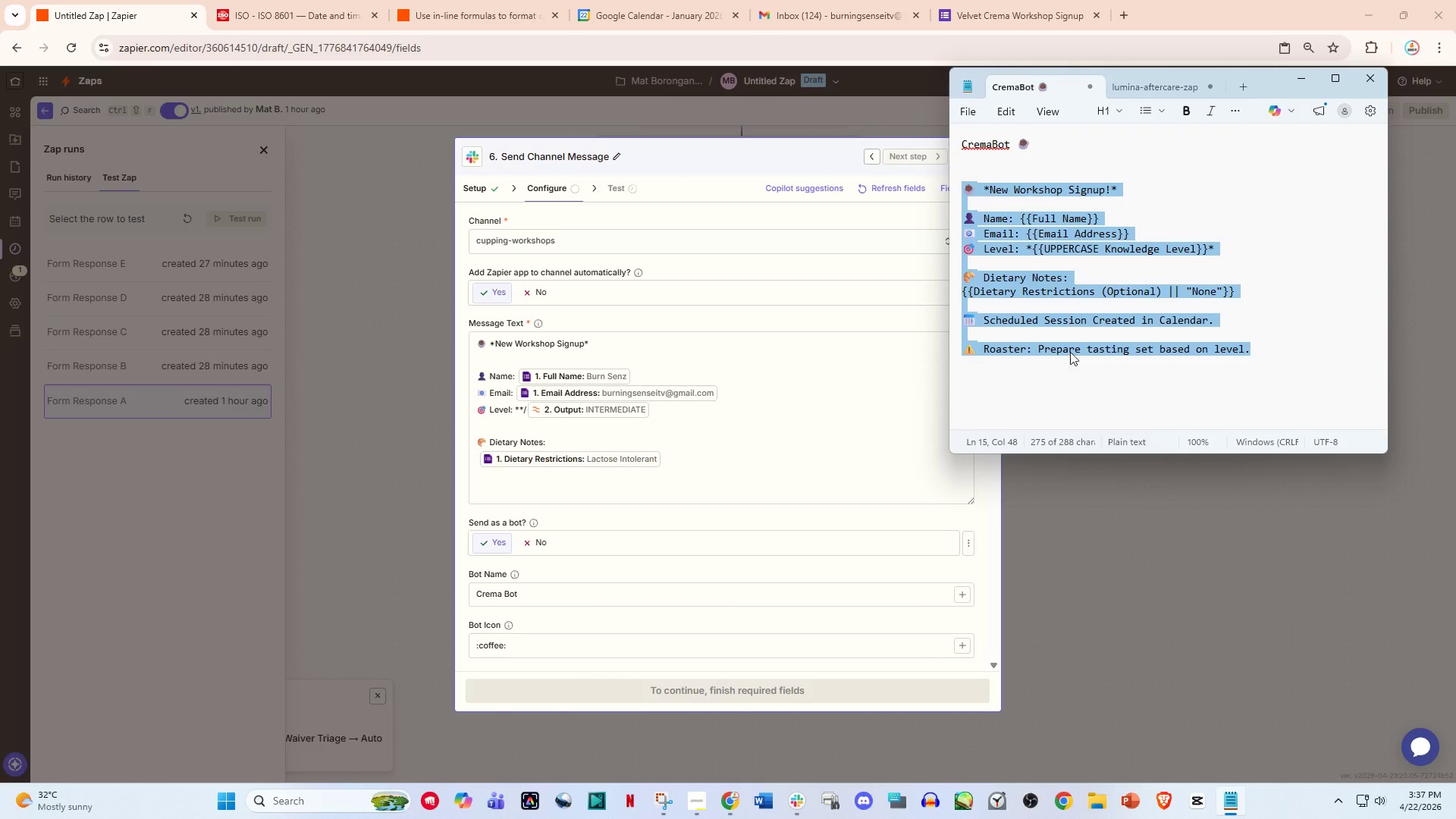 
left_click([1046, 337])
 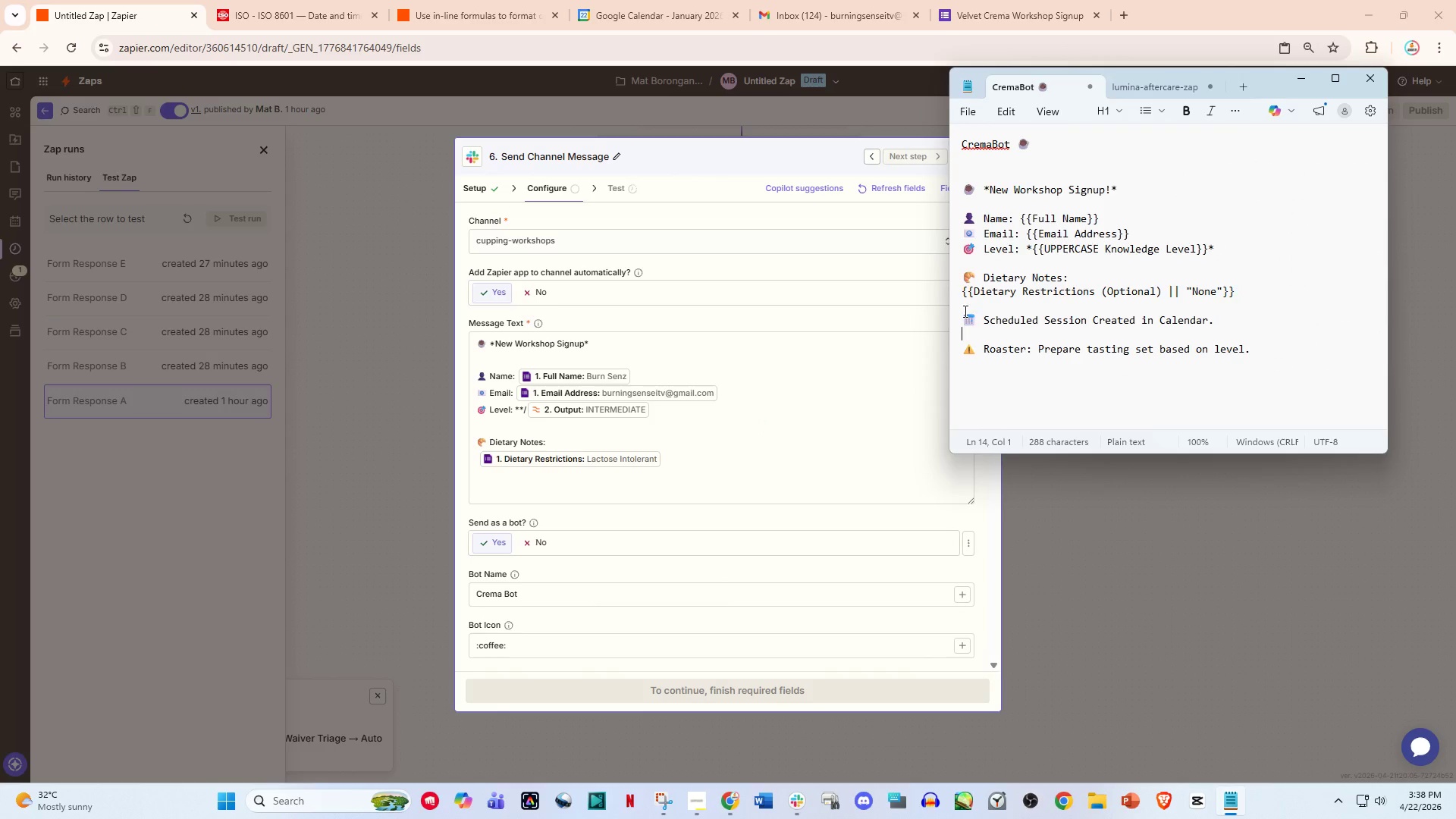 
left_click_drag(start_coordinate=[962, 312], to_coordinate=[1276, 347])
 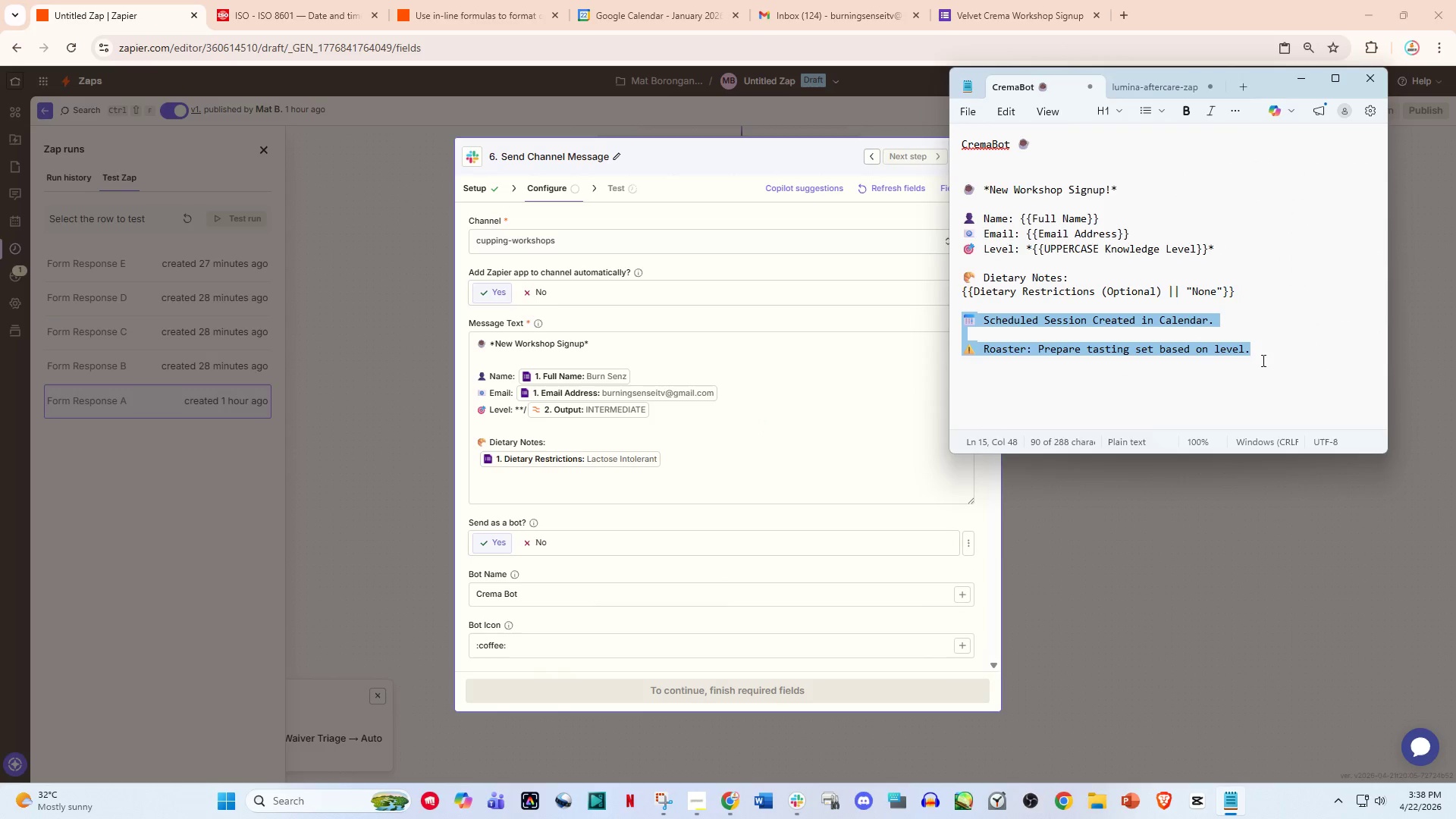 
key(Control+C)
 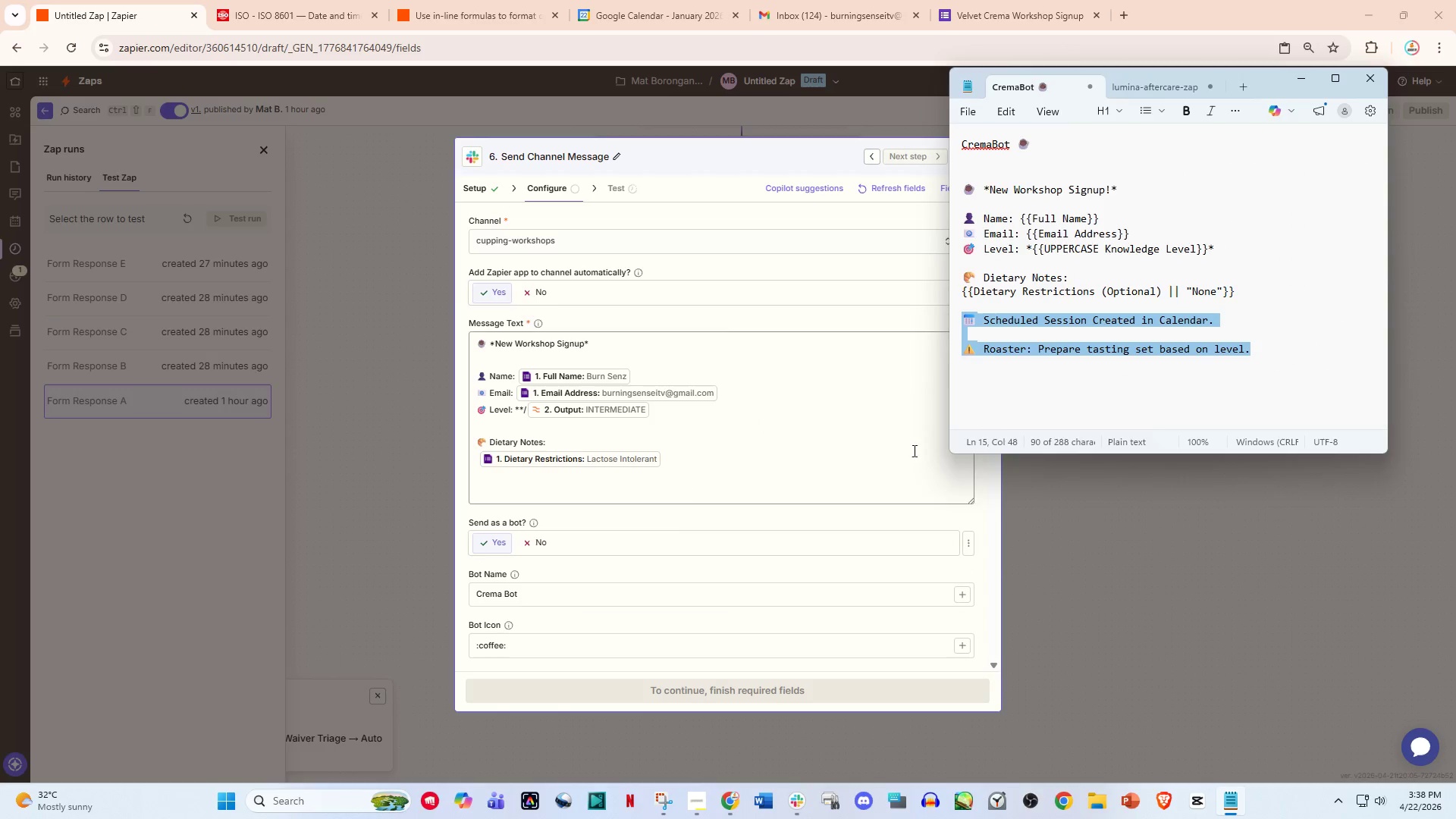 
left_click([744, 451])
 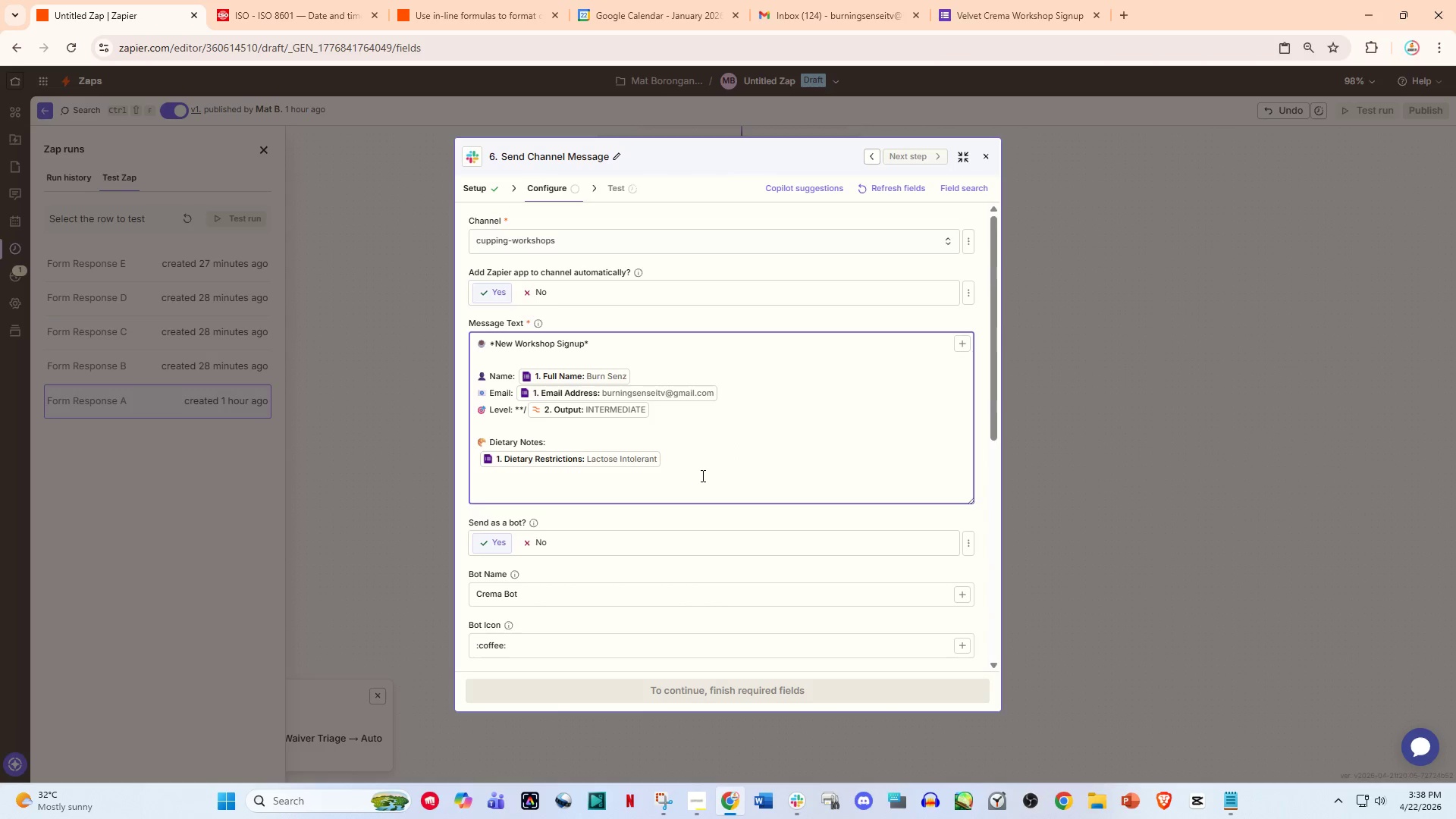 
key(Enter)
 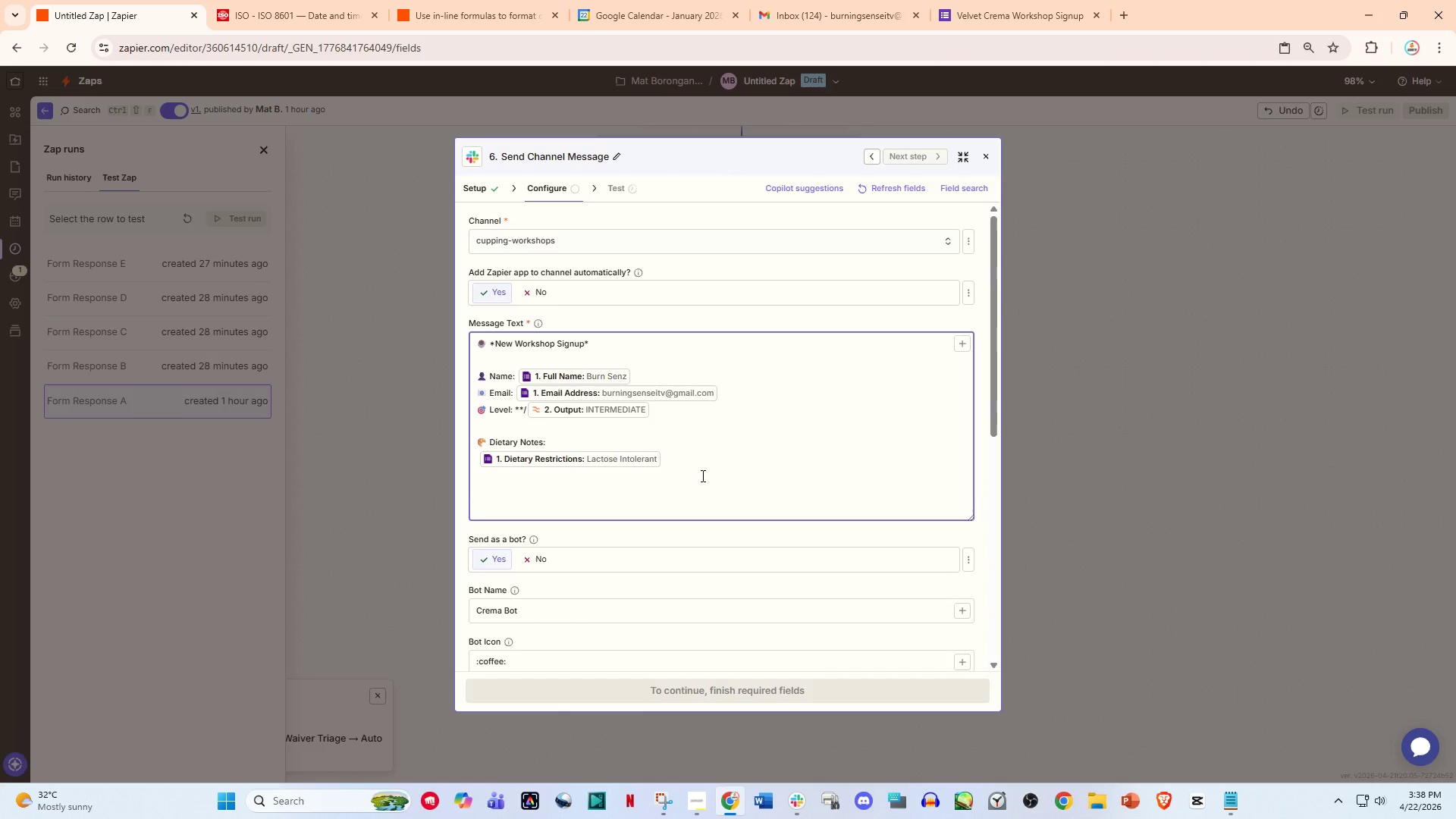 
key(Control+V)
 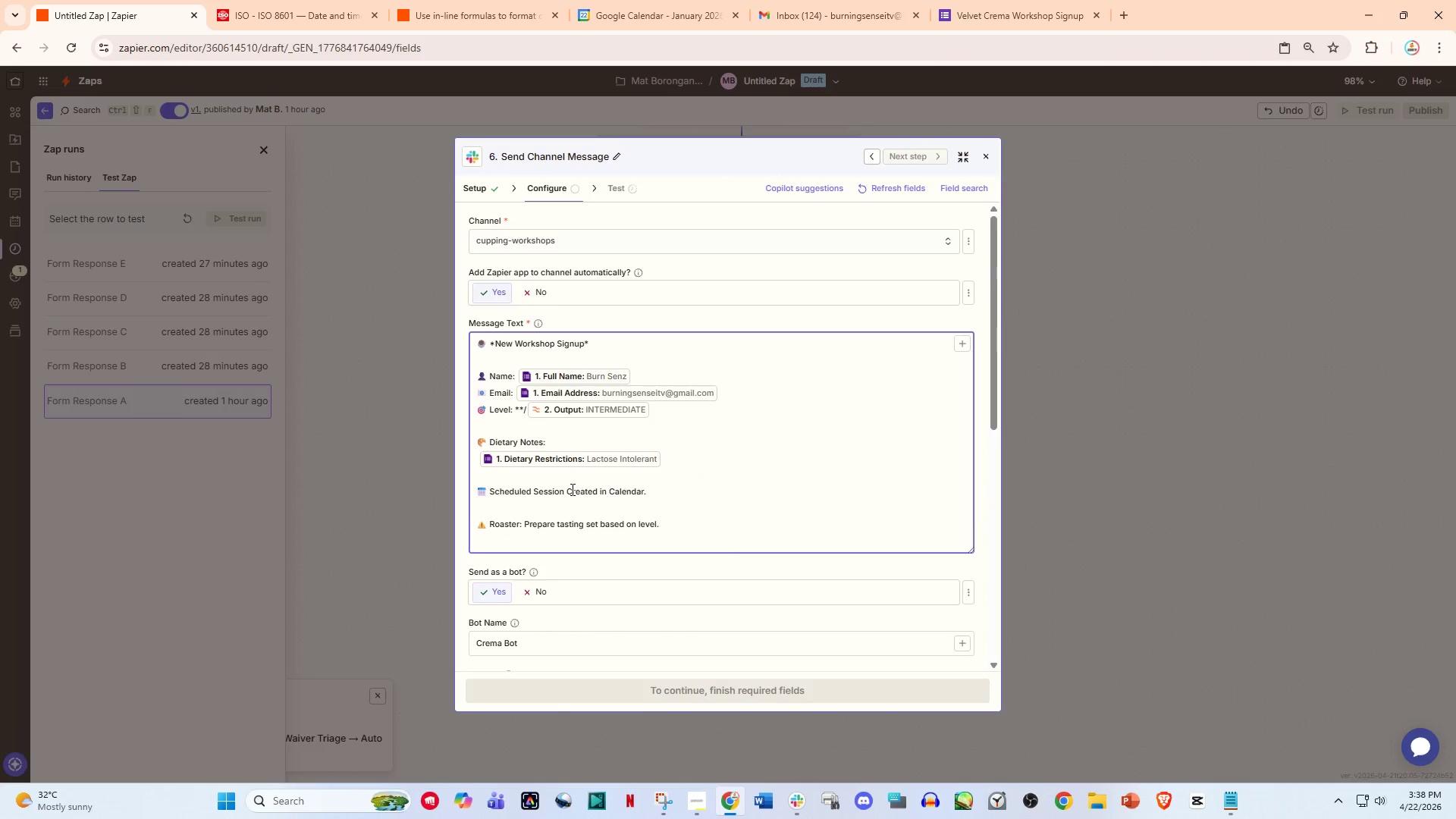 
left_click([500, 509])
 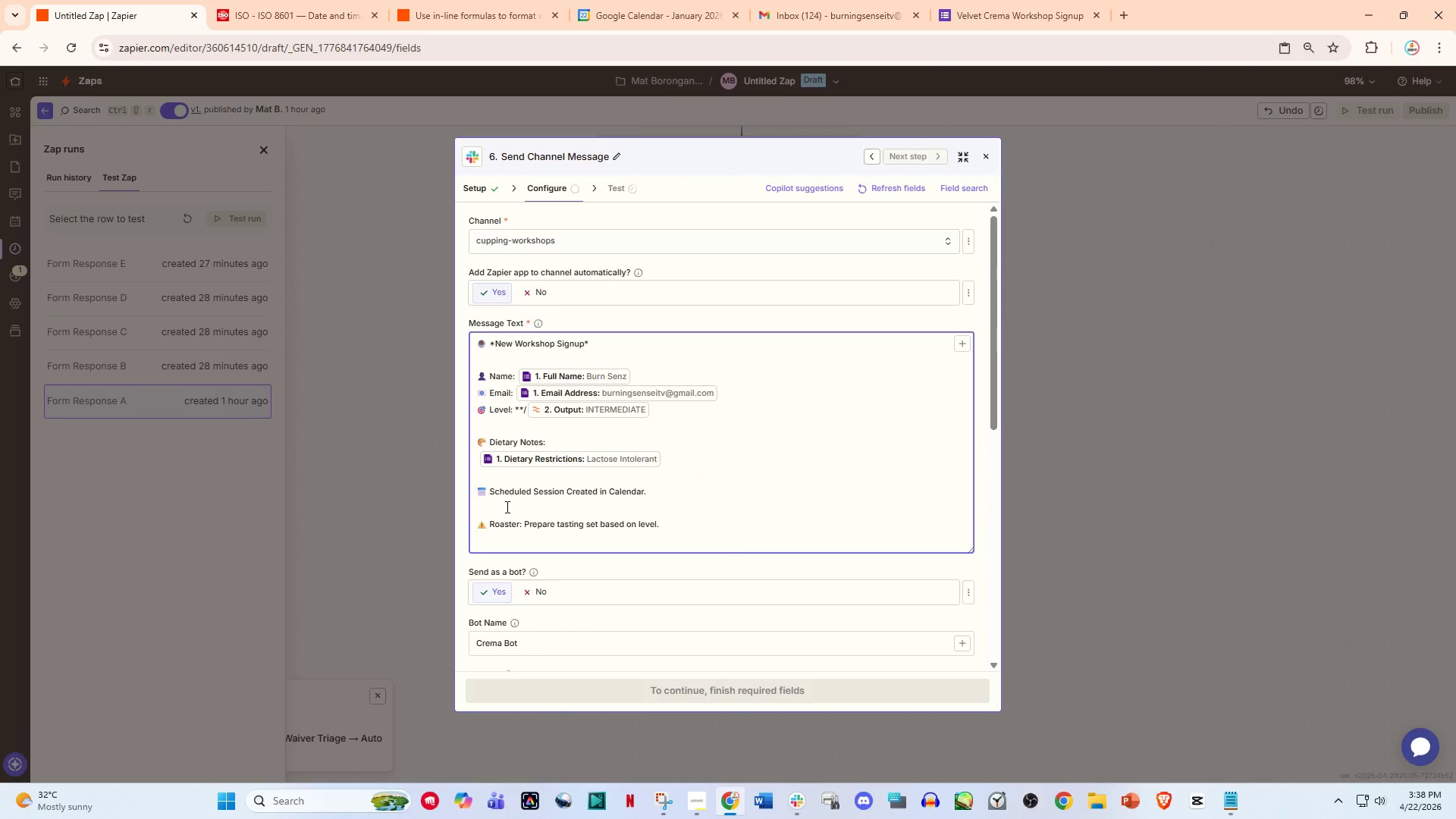 
key(Backspace)
 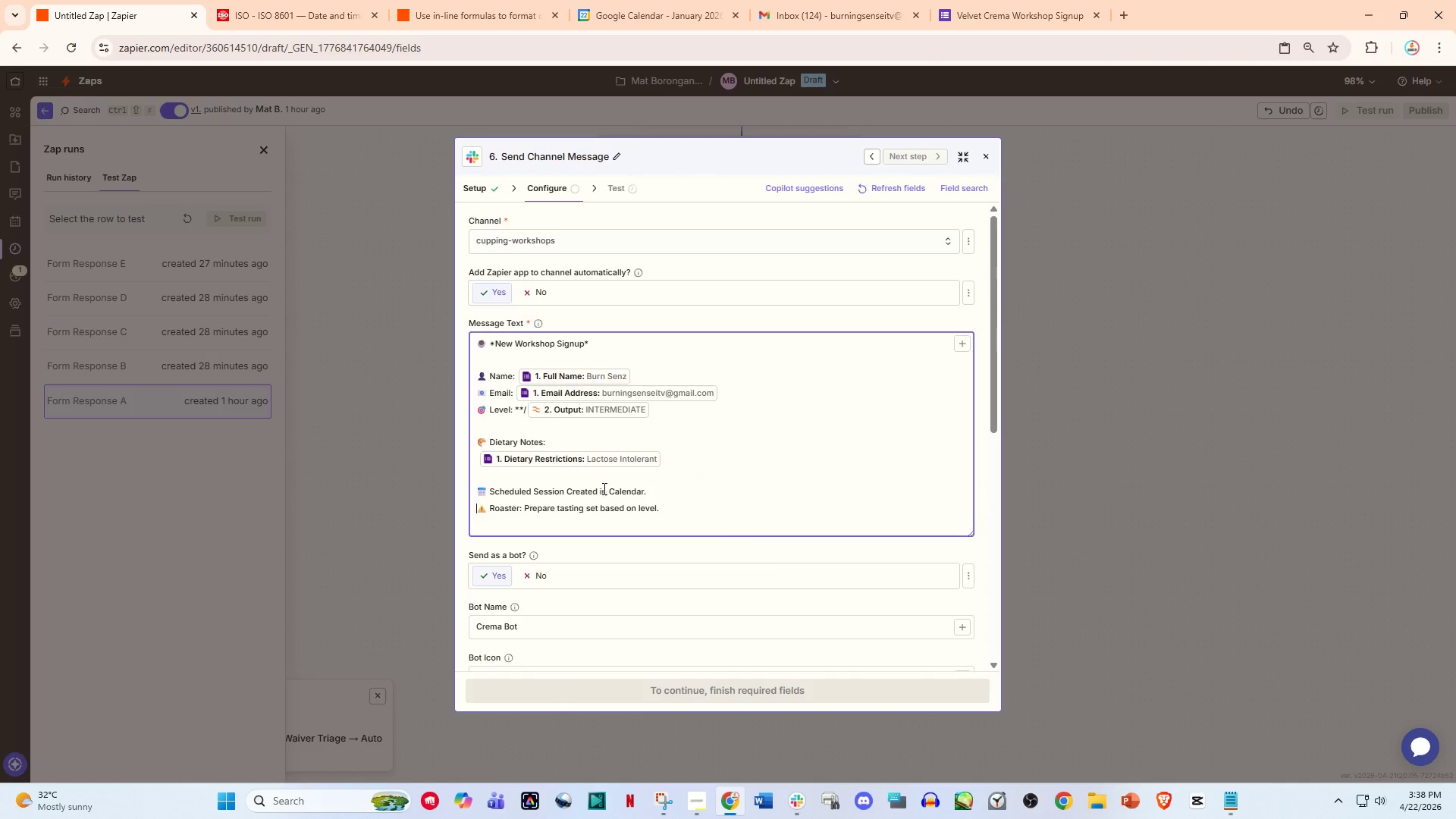 
left_click([673, 491])
 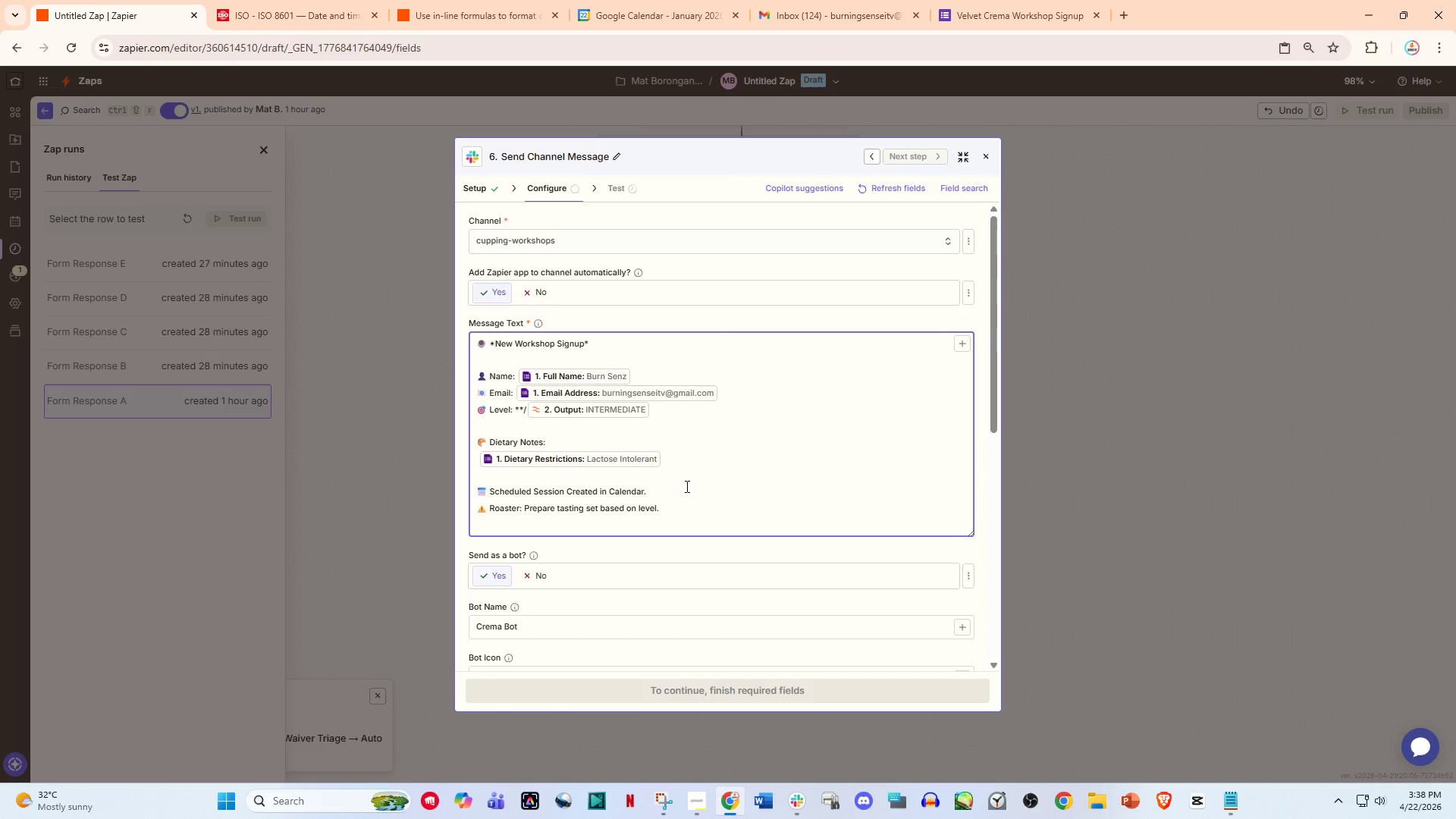 
key(Enter)
 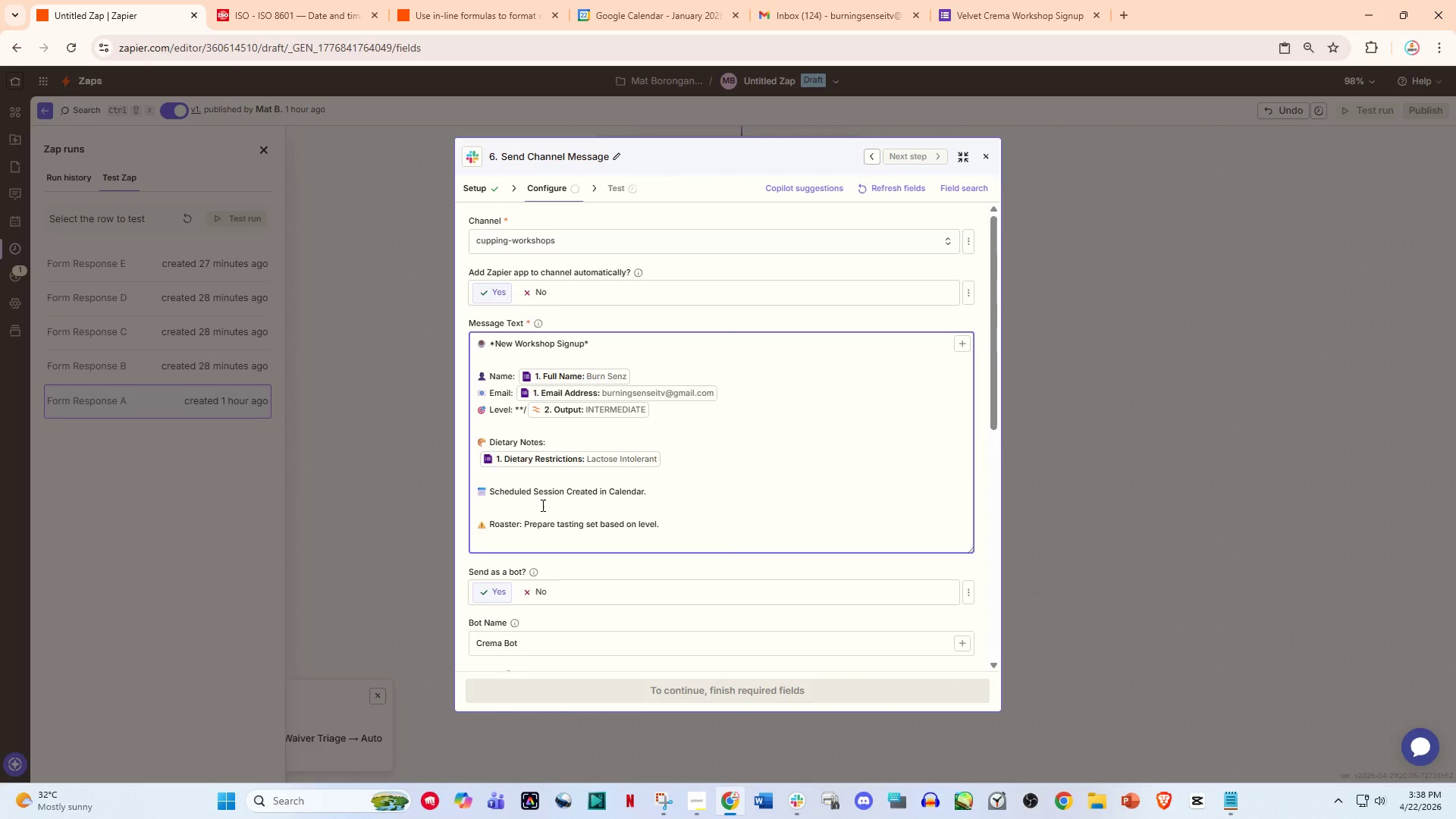 
left_click([519, 519])
 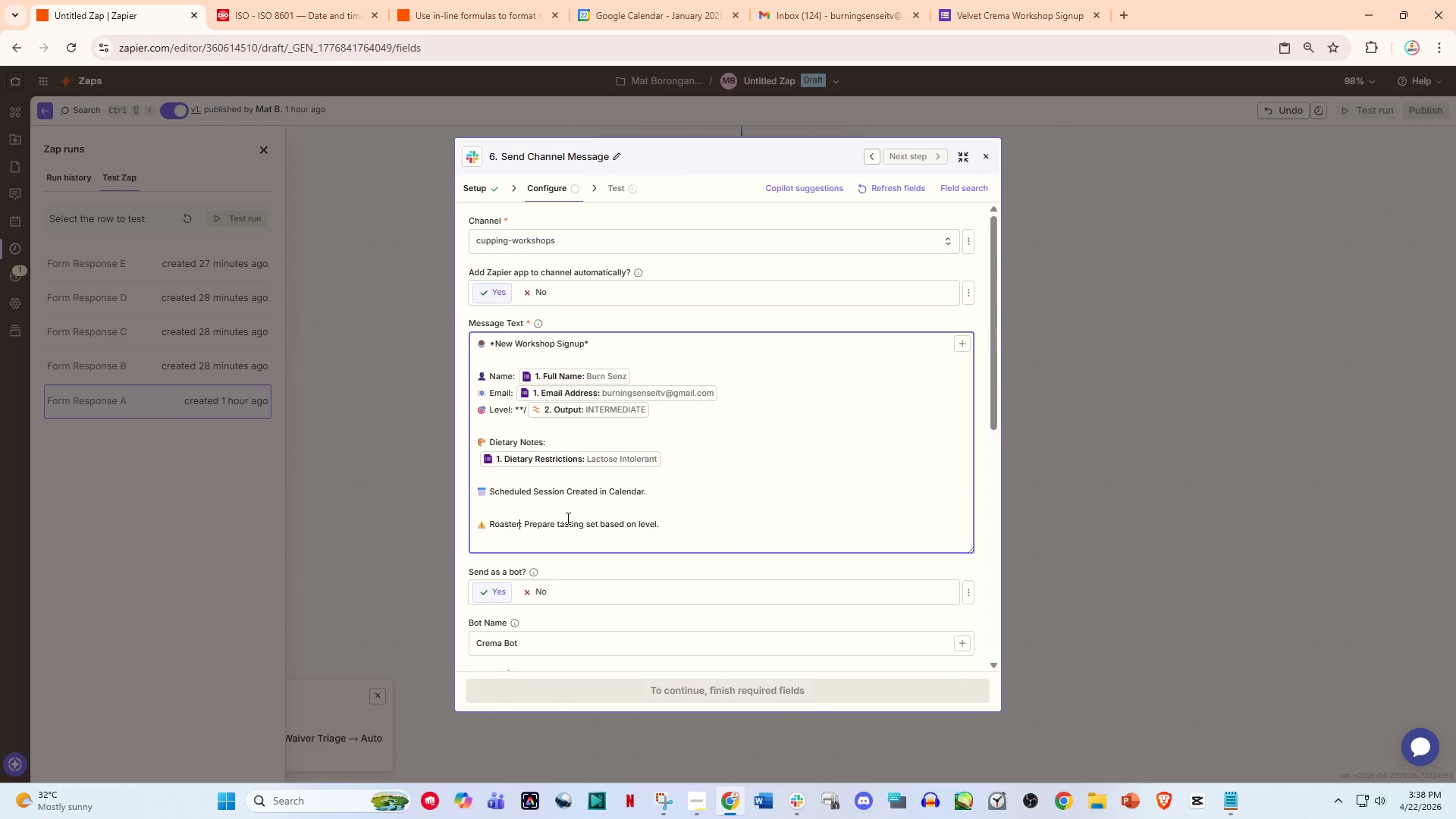 
type( Reminder)
 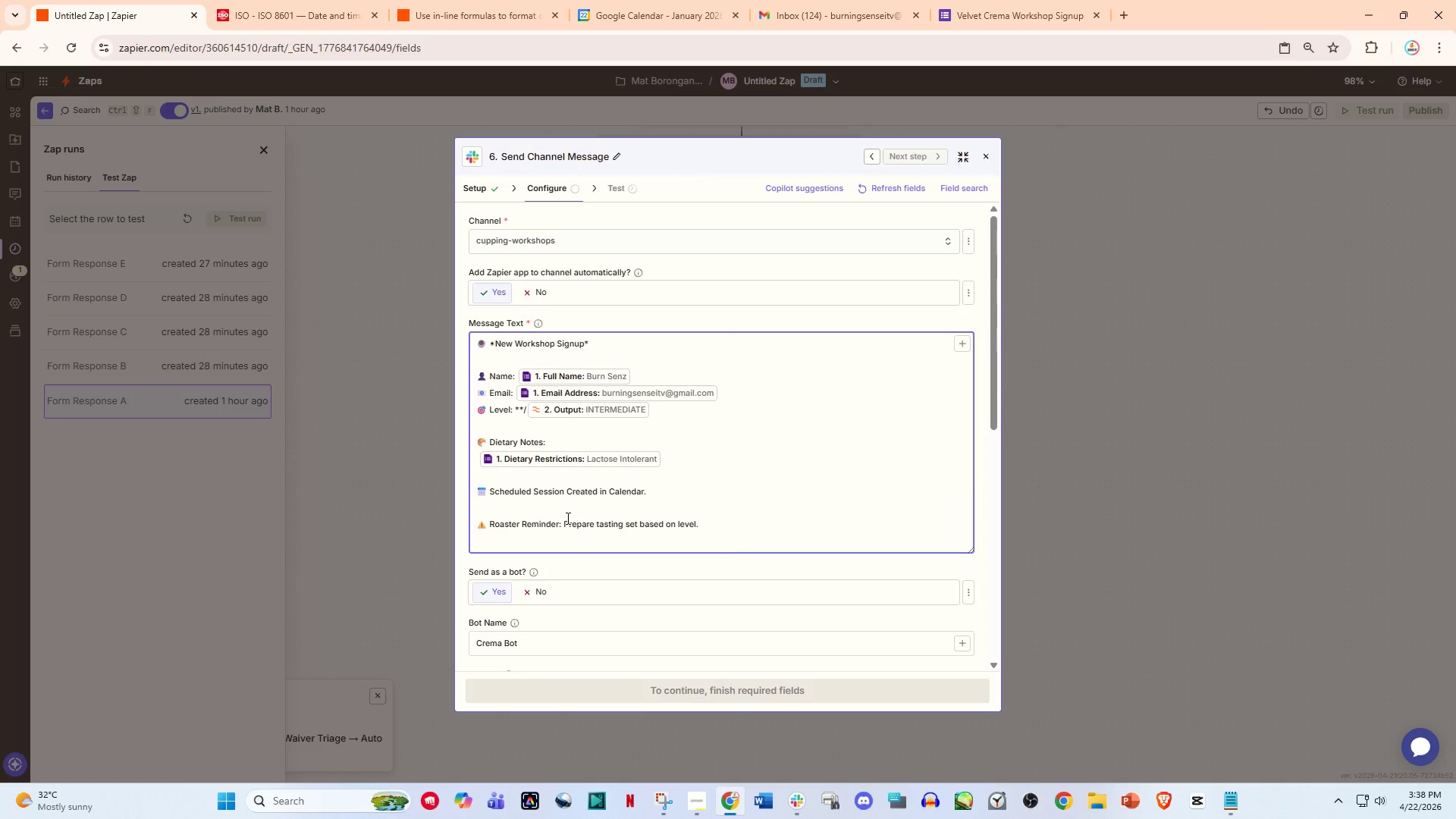 
left_click([564, 527])
 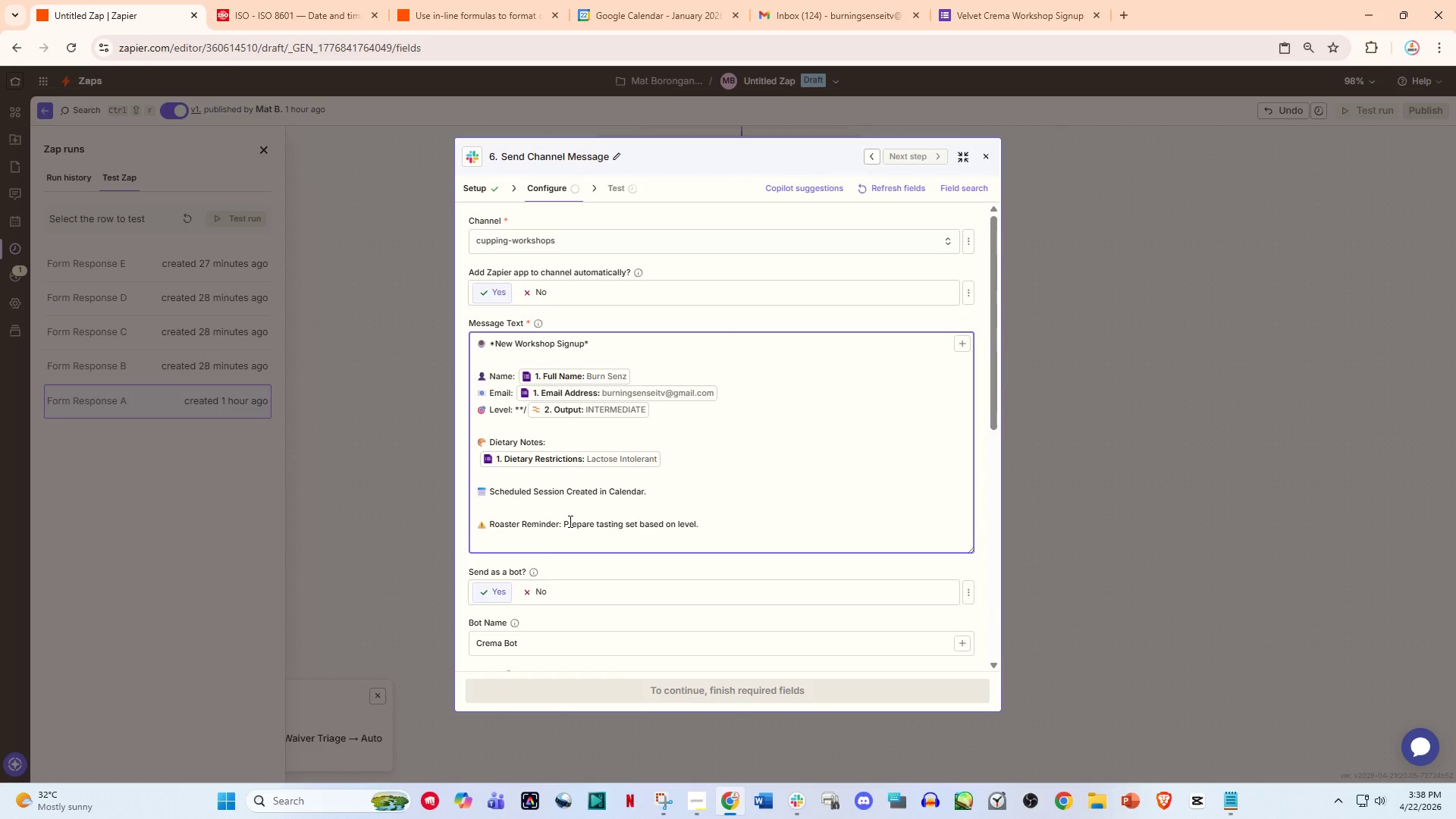 
key(Enter)
 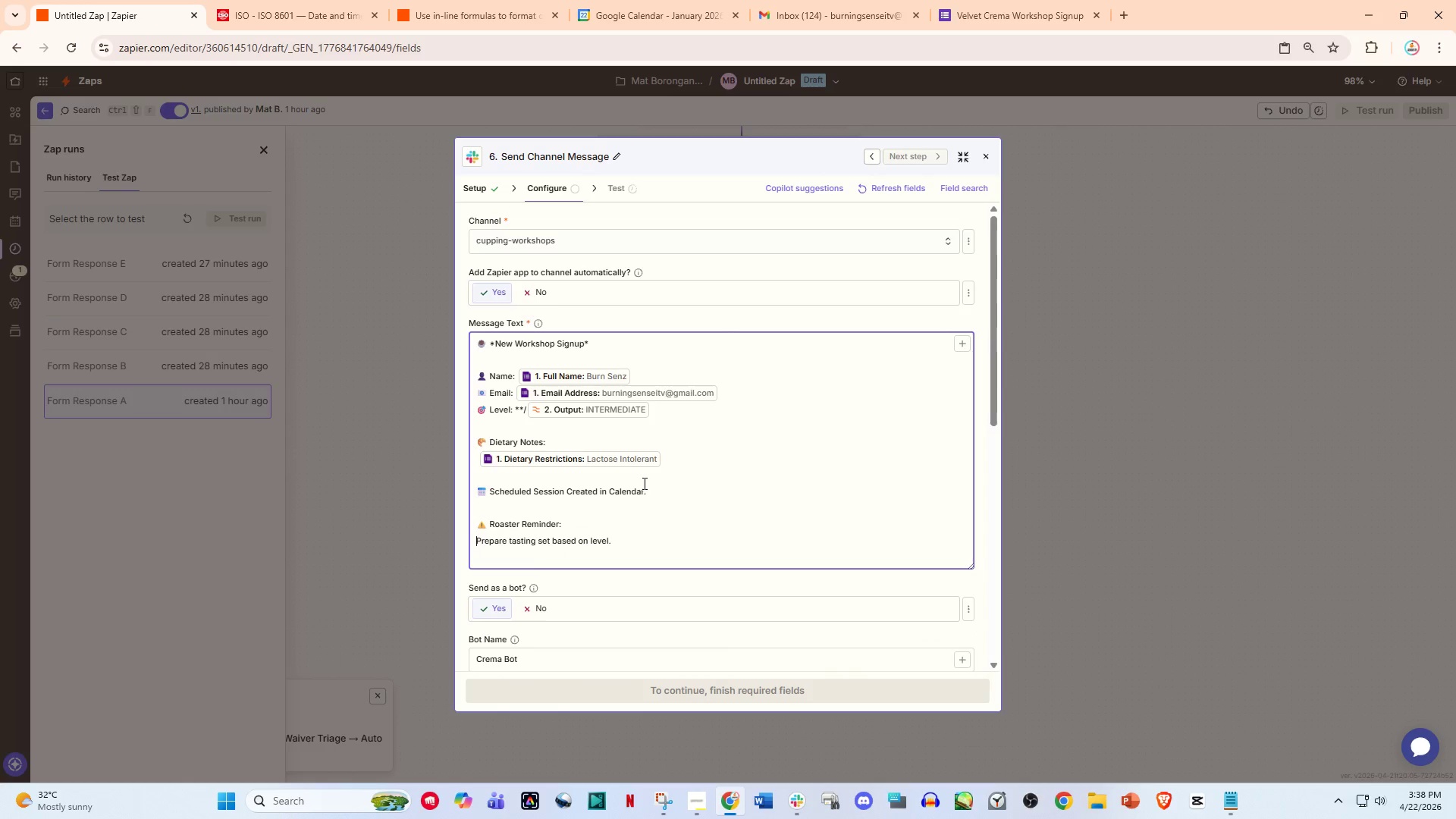 
wait(7.3)
 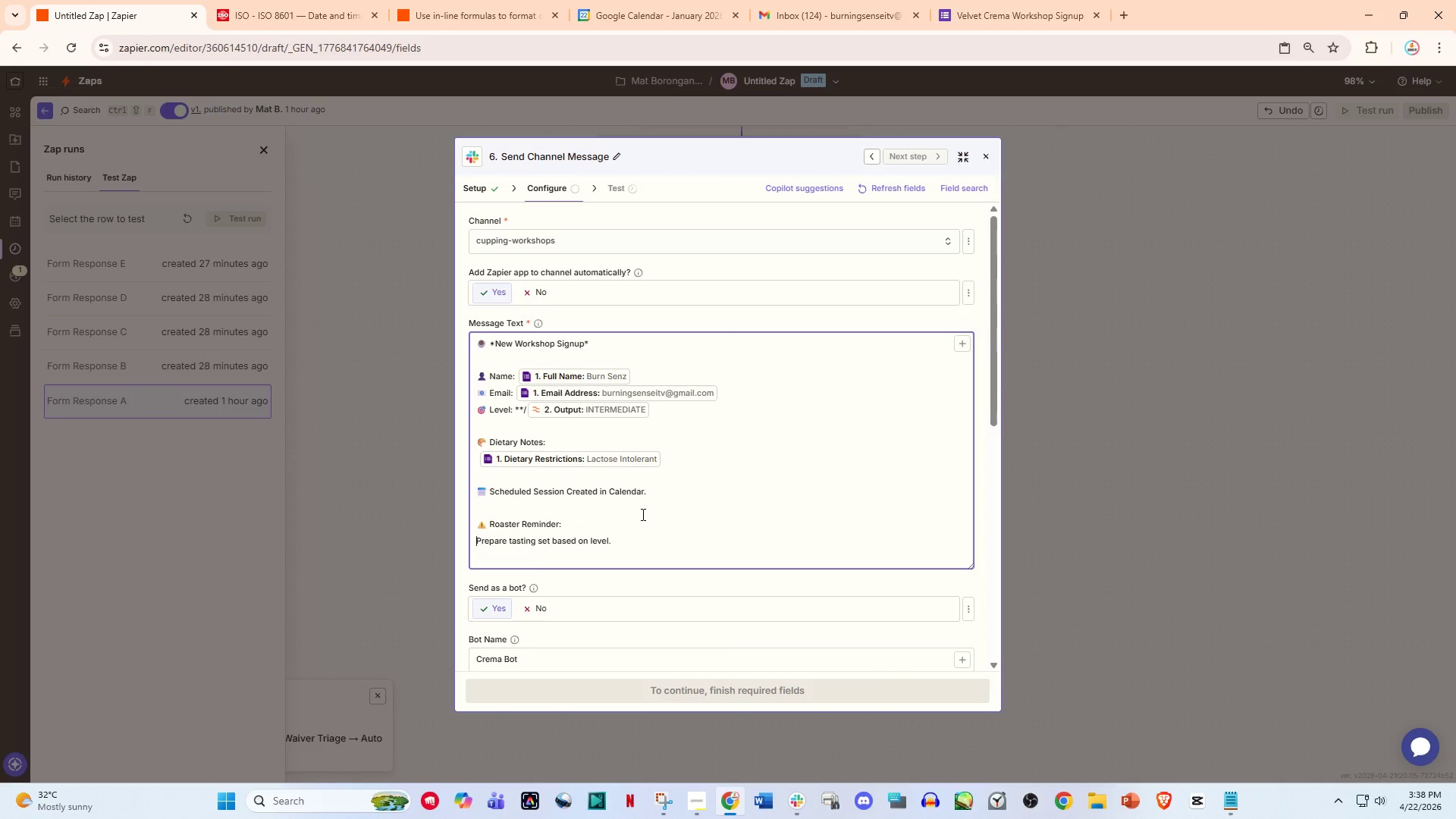 
left_click([531, 489])
 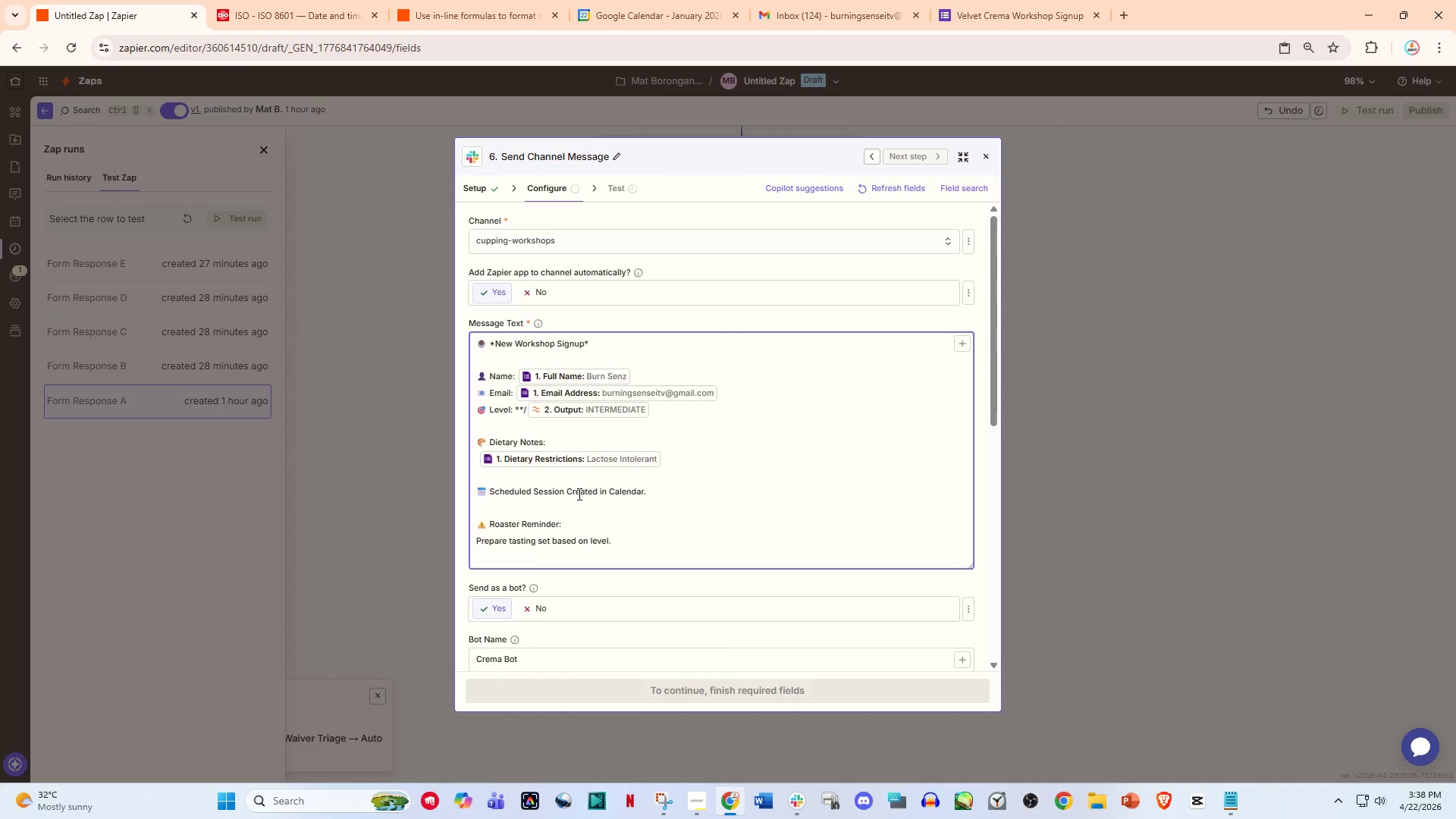 
key(Backspace)
key(Backspace)
key(Backspace)
key(Backspace)
key(Backspace)
key(Backspace)
key(Backspace)
key(Backspace)
type(ess)
key(Backspace)
key(Backspace)
key(Backspace)
key(Backspace)
 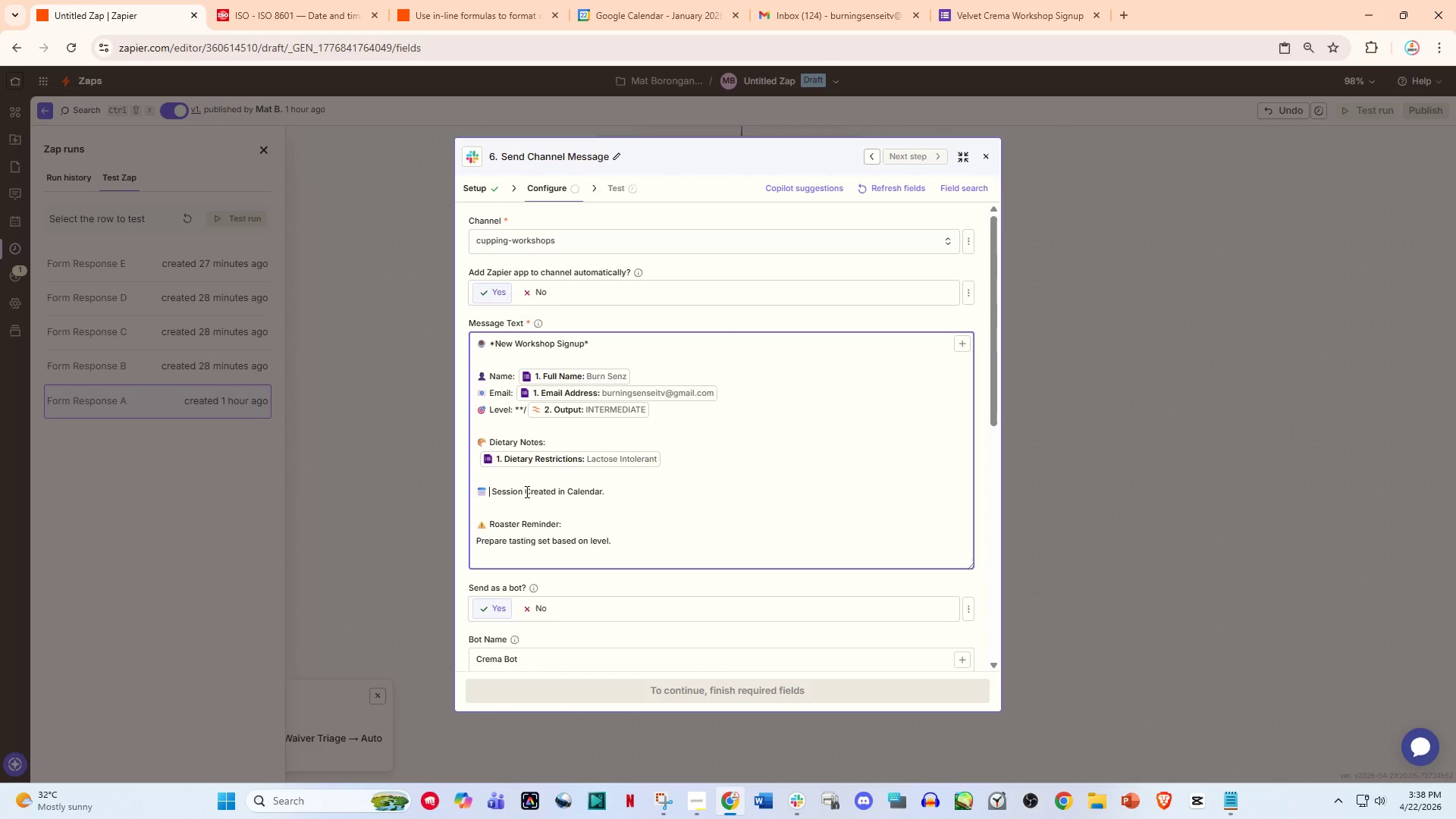 
wait(5.66)
 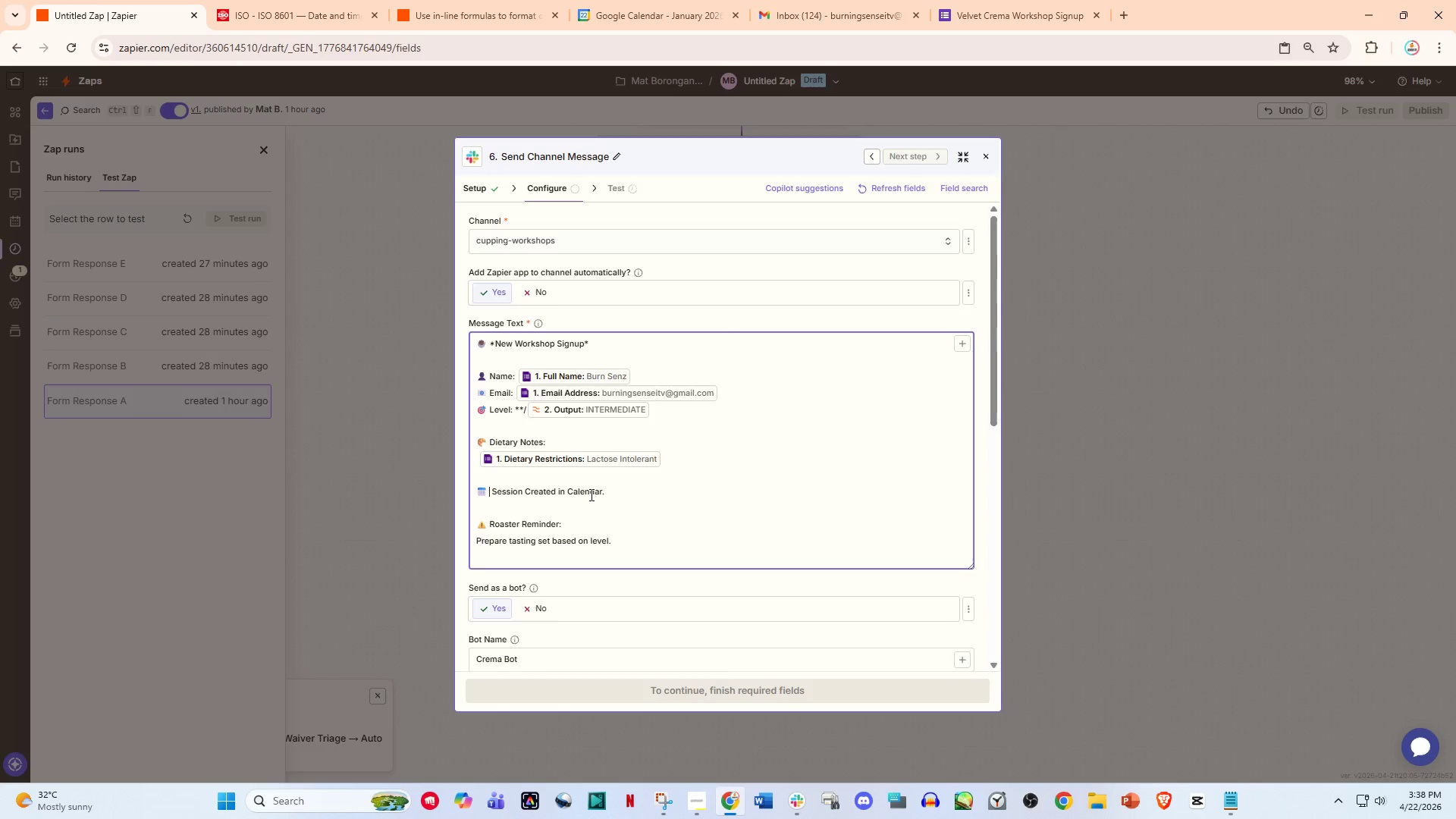 
left_click_drag(start_coordinate=[526, 491], to_coordinate=[605, 491])
 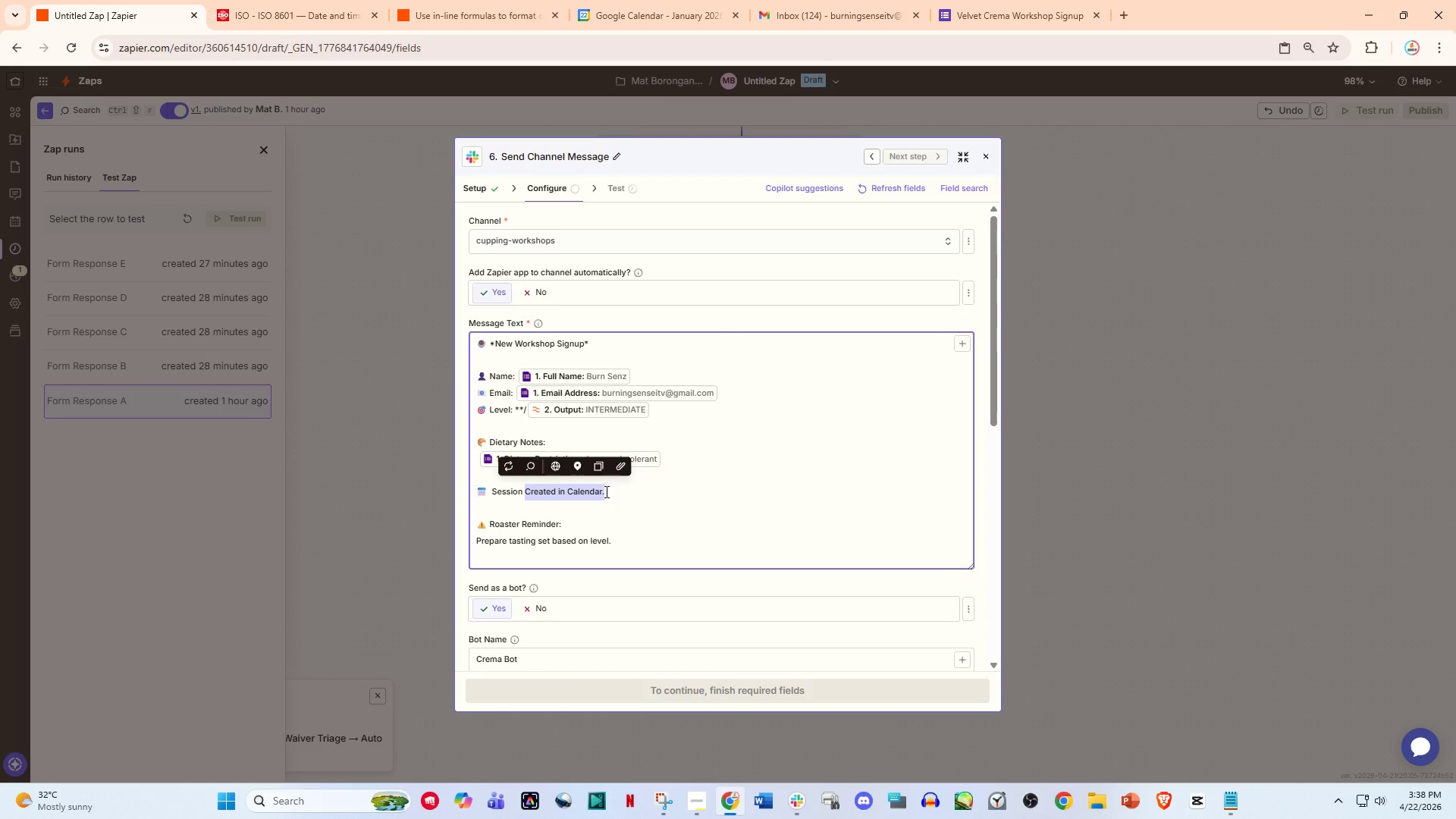 
type(Scheduled:)
 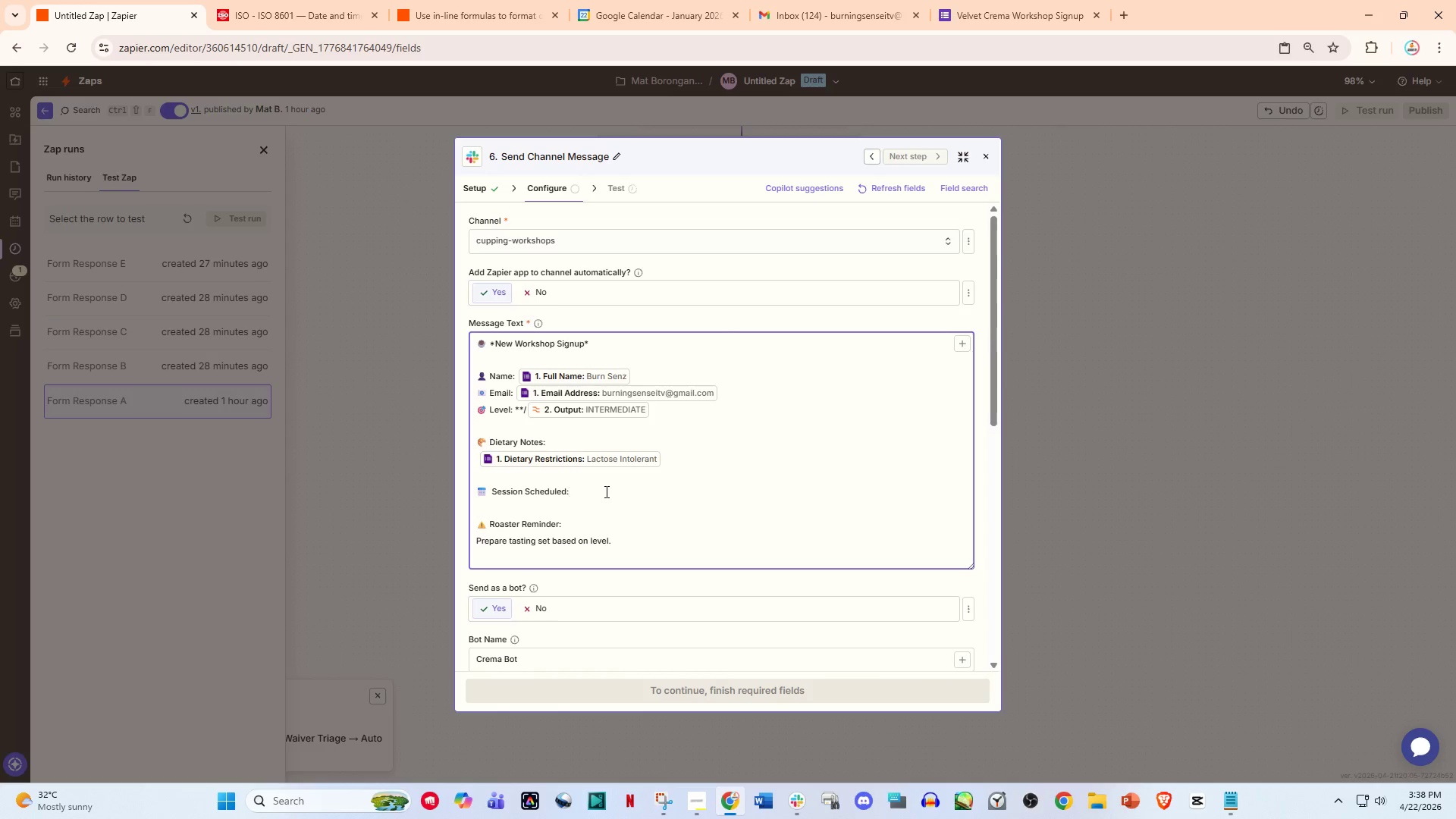 
left_click([629, 489])
 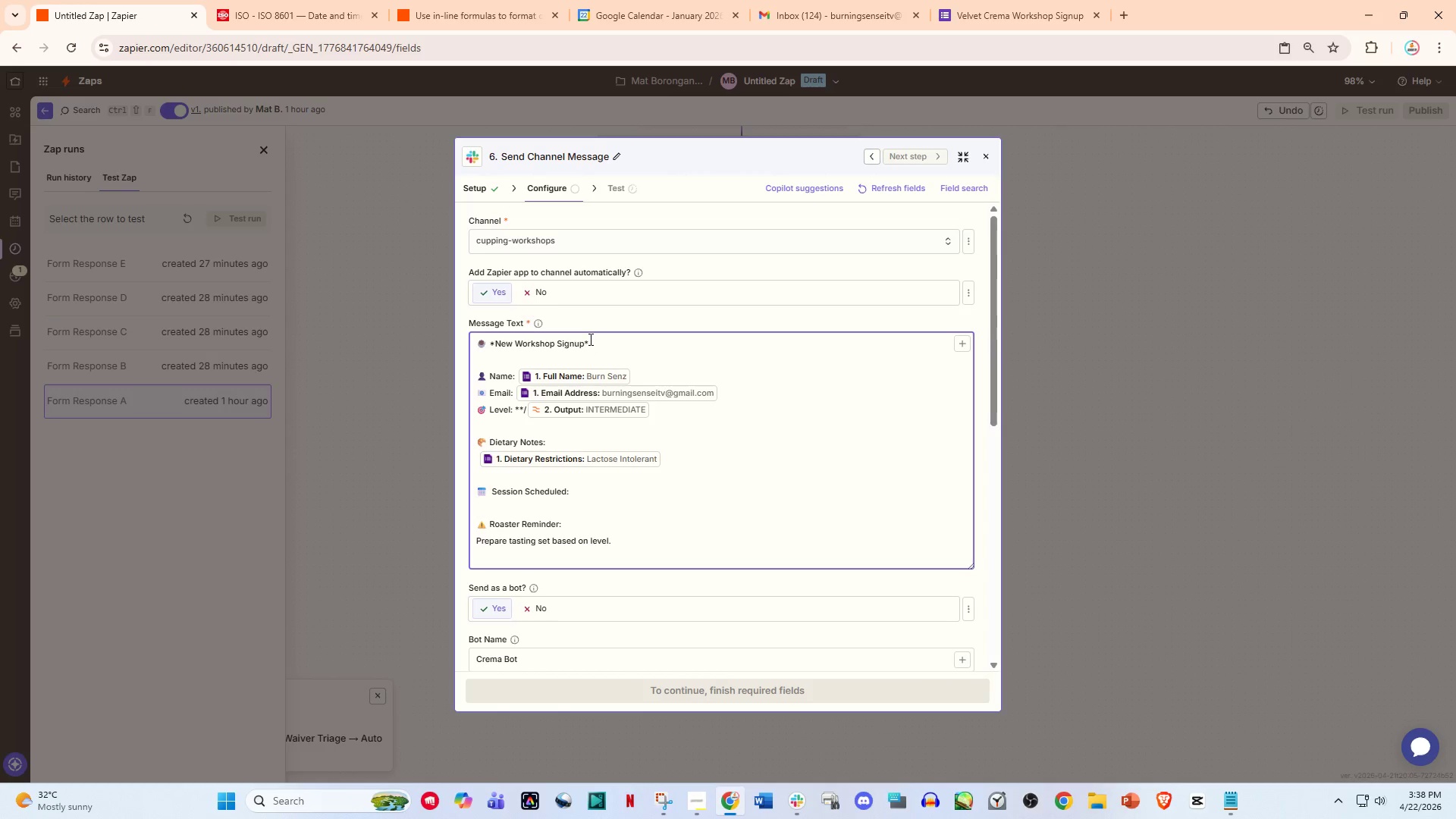 
left_click_drag(start_coordinate=[589, 339], to_coordinate=[586, 344])
 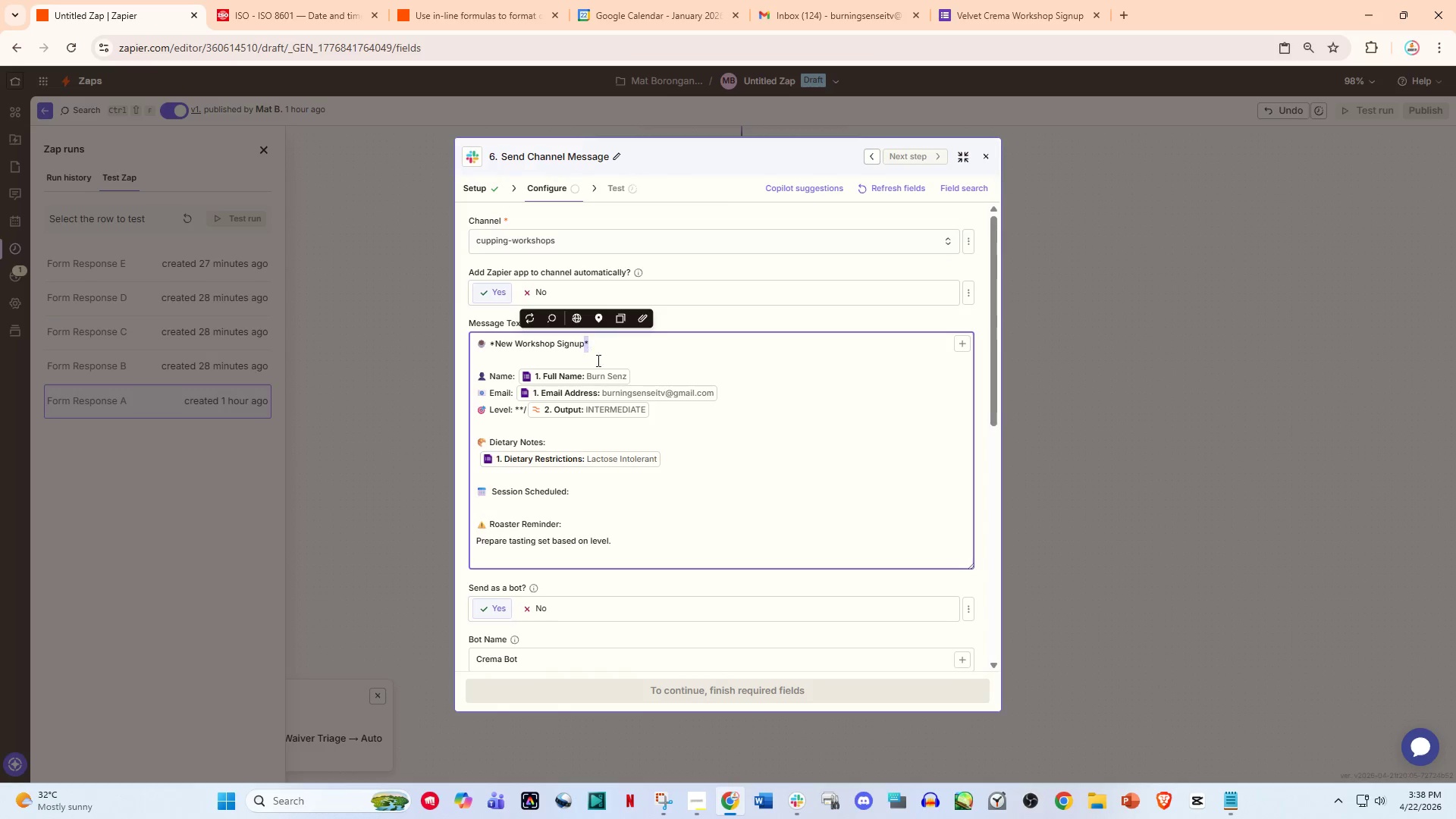 
key(Control+C)
 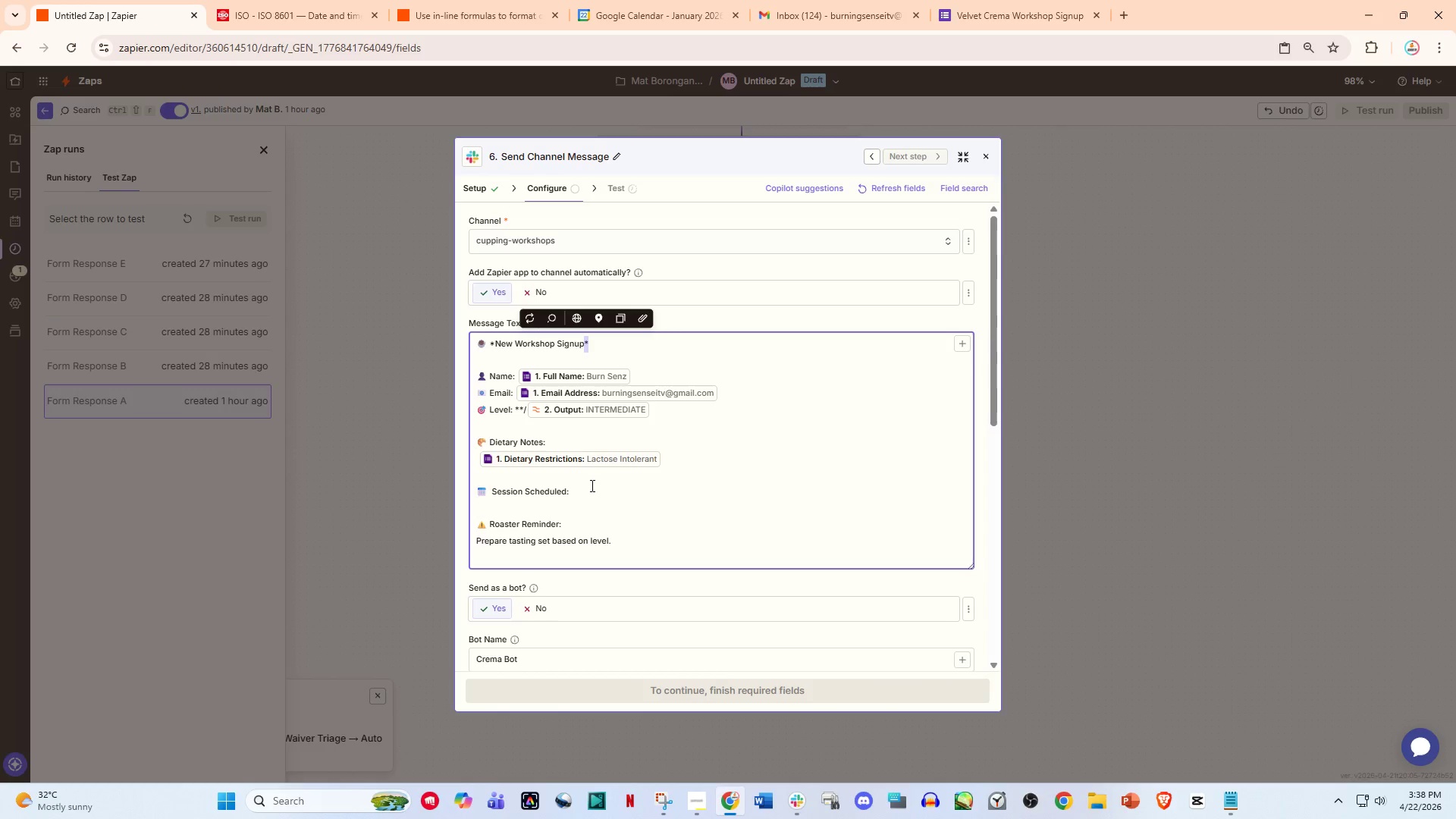 
left_click([591, 485])
 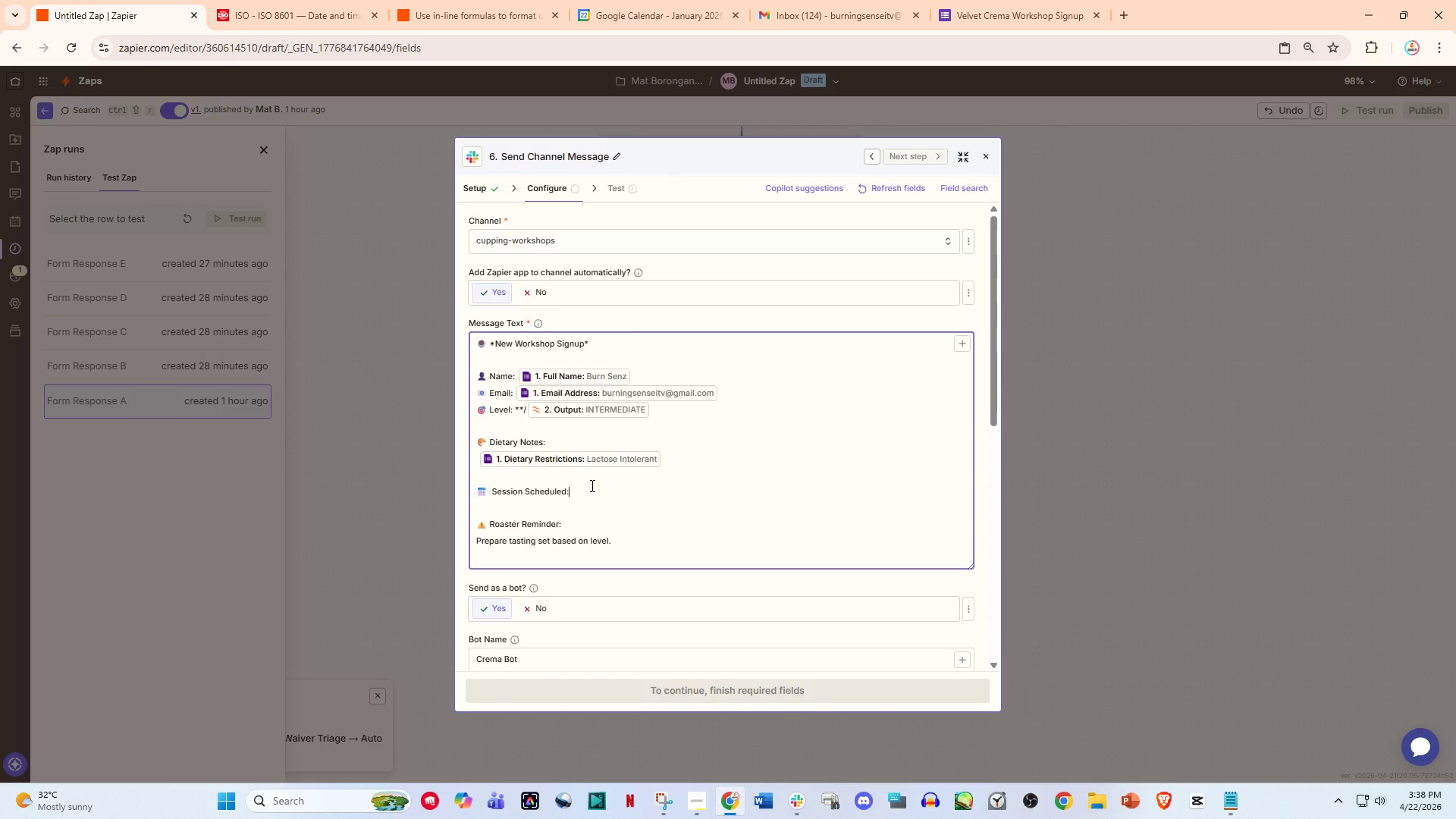 
key(Control+V)
 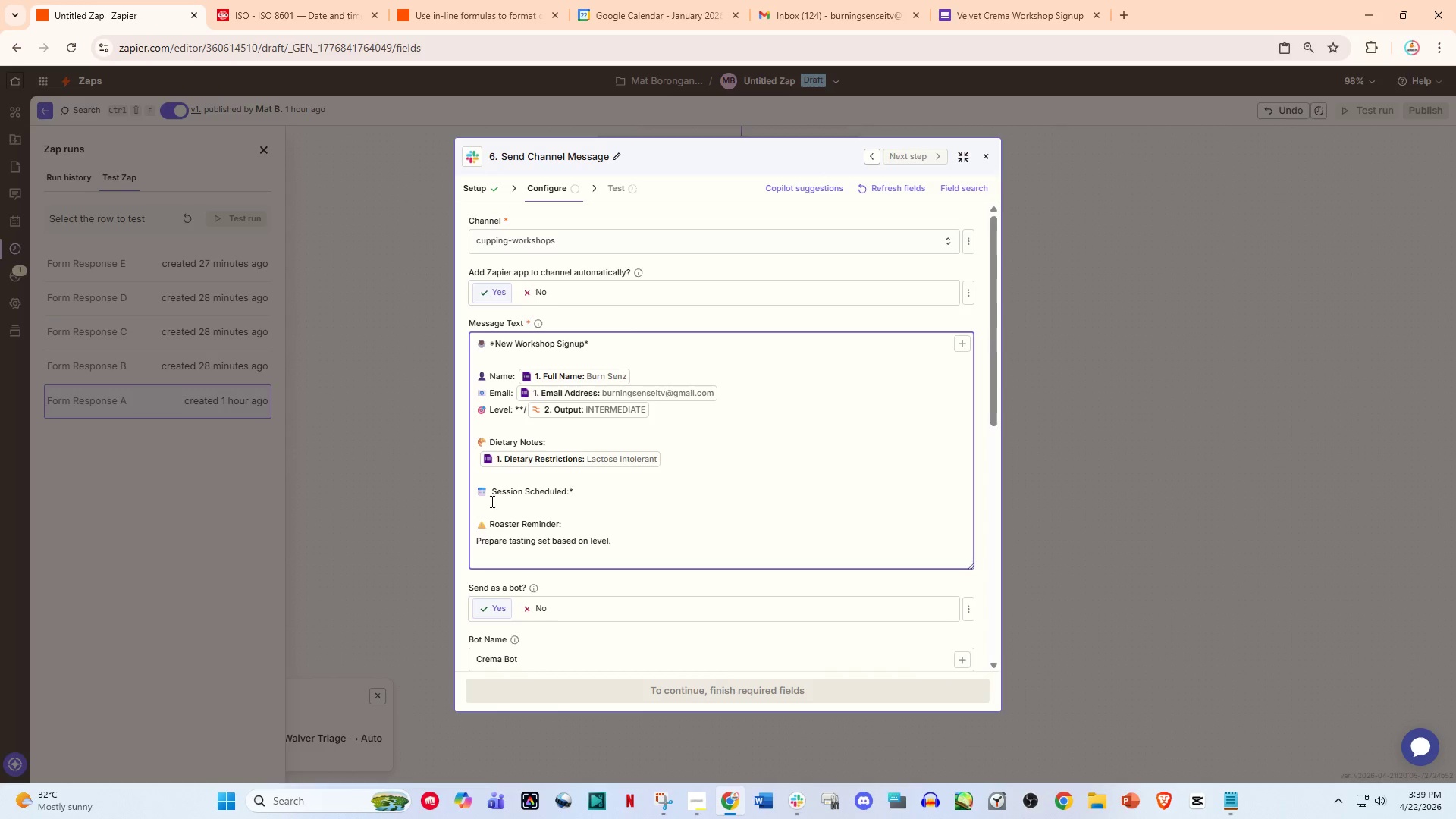 
left_click([489, 493])
 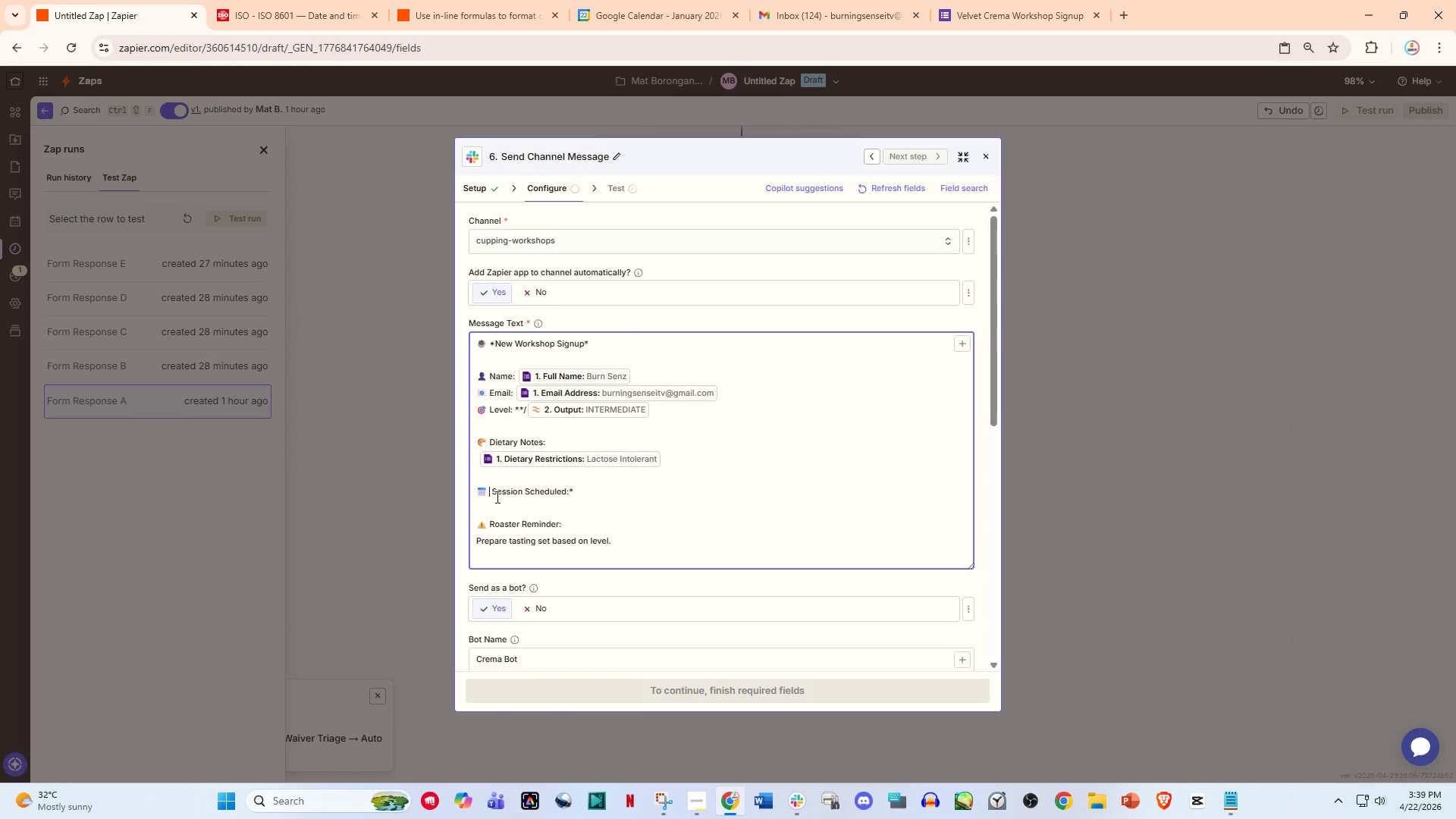 
hold_key(key=ControlLeft, duration=0.55)
 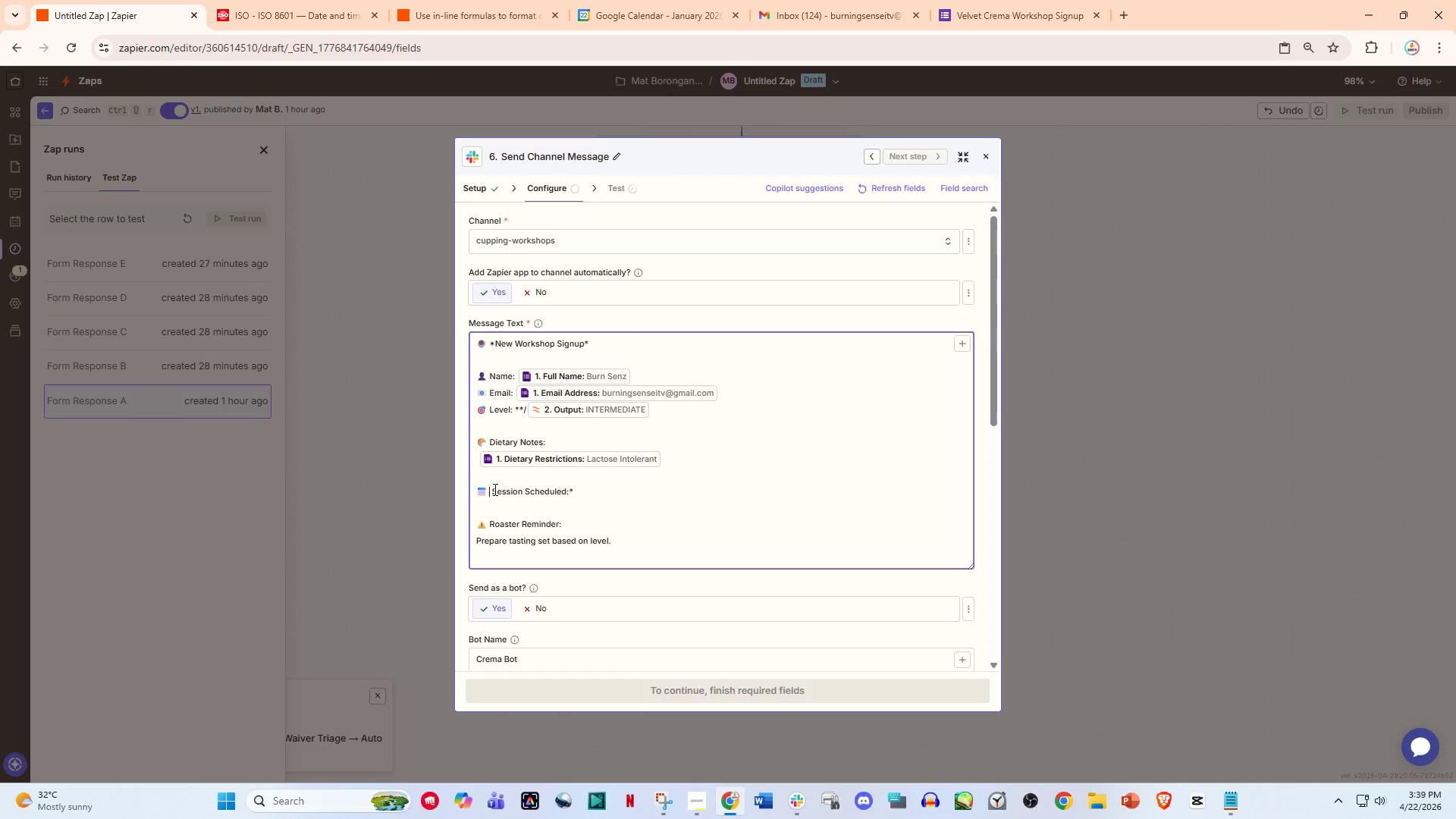 
left_click([494, 489])
 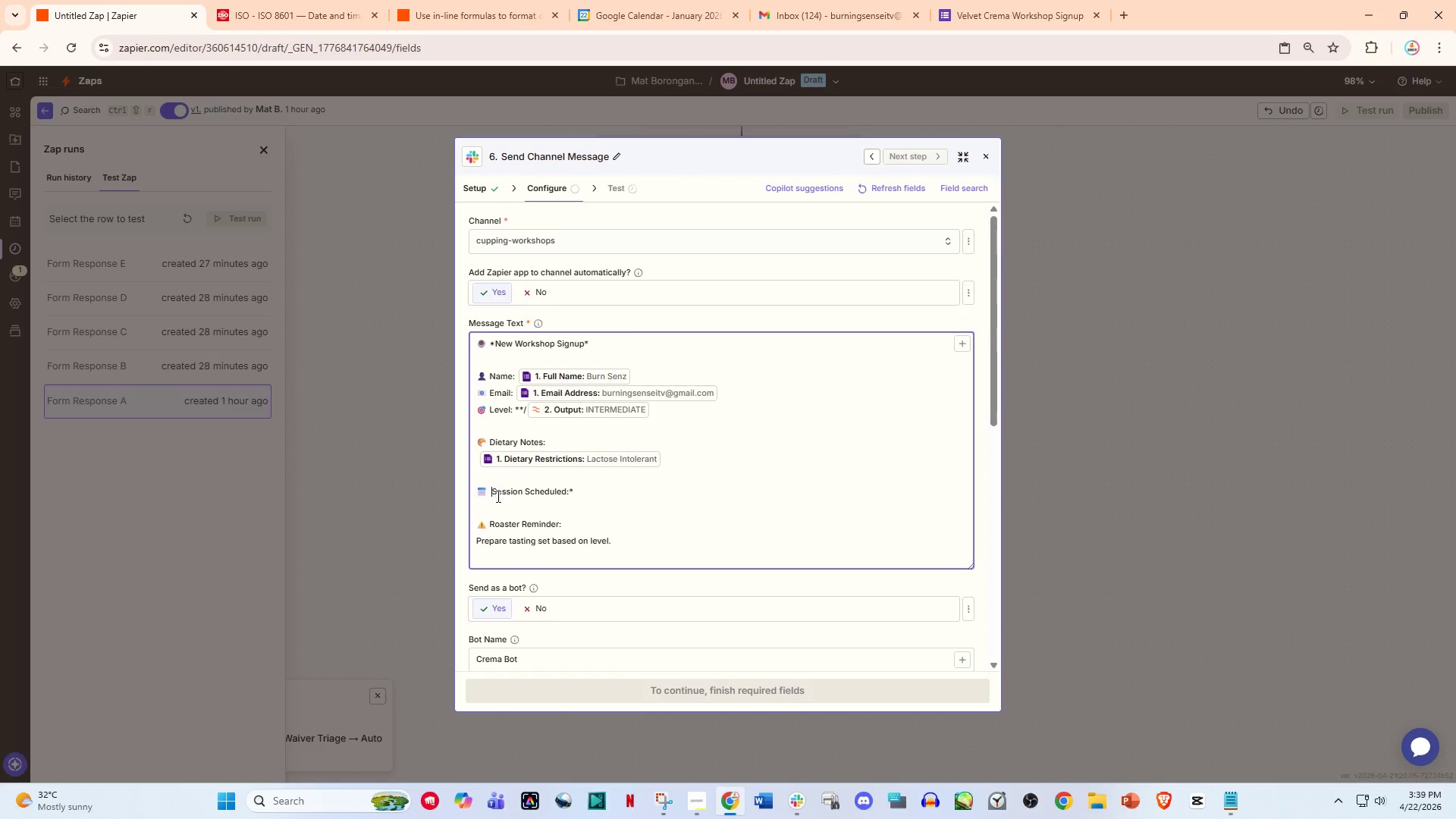 
key(Control+V)
 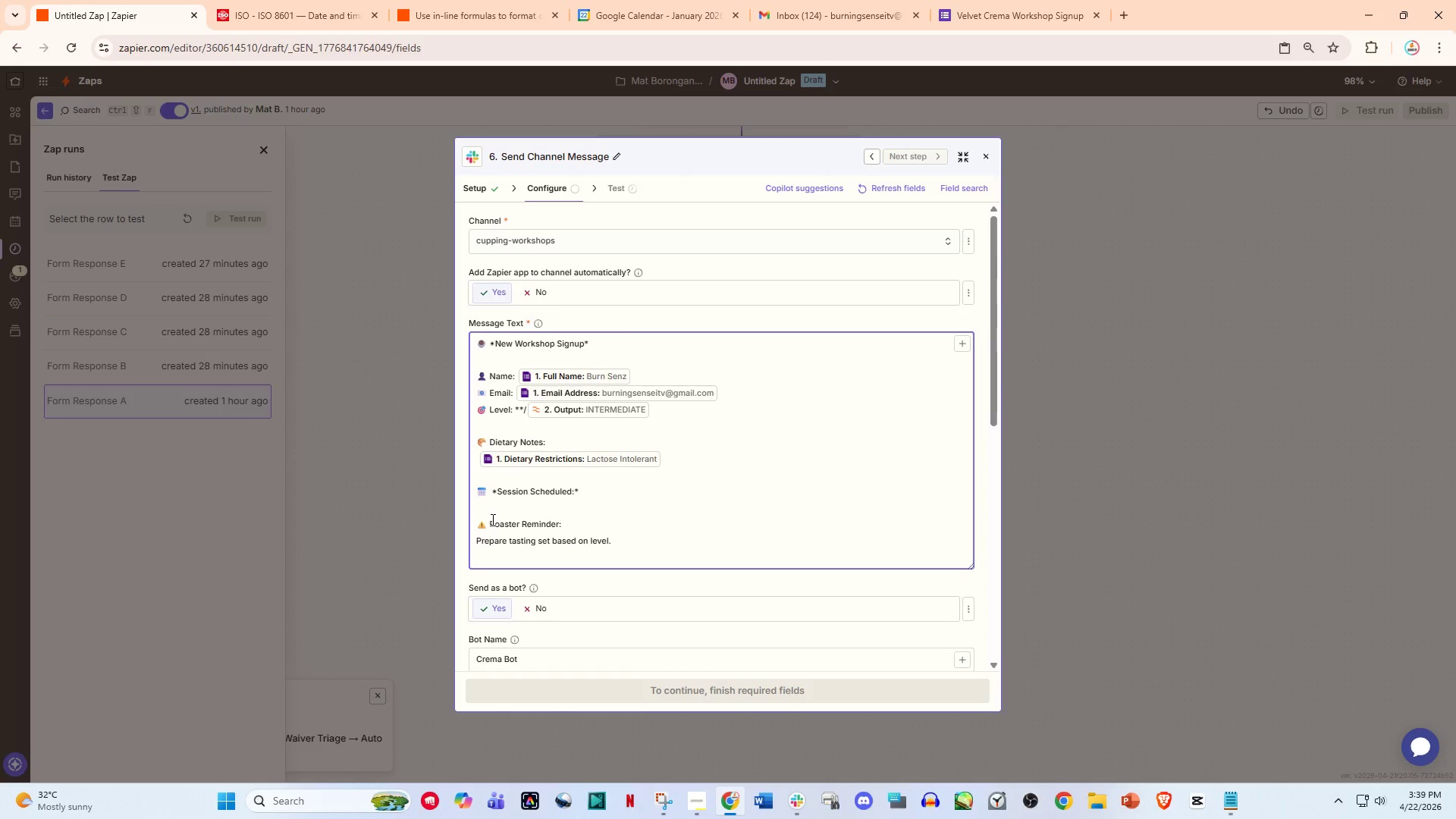 
left_click([491, 524])
 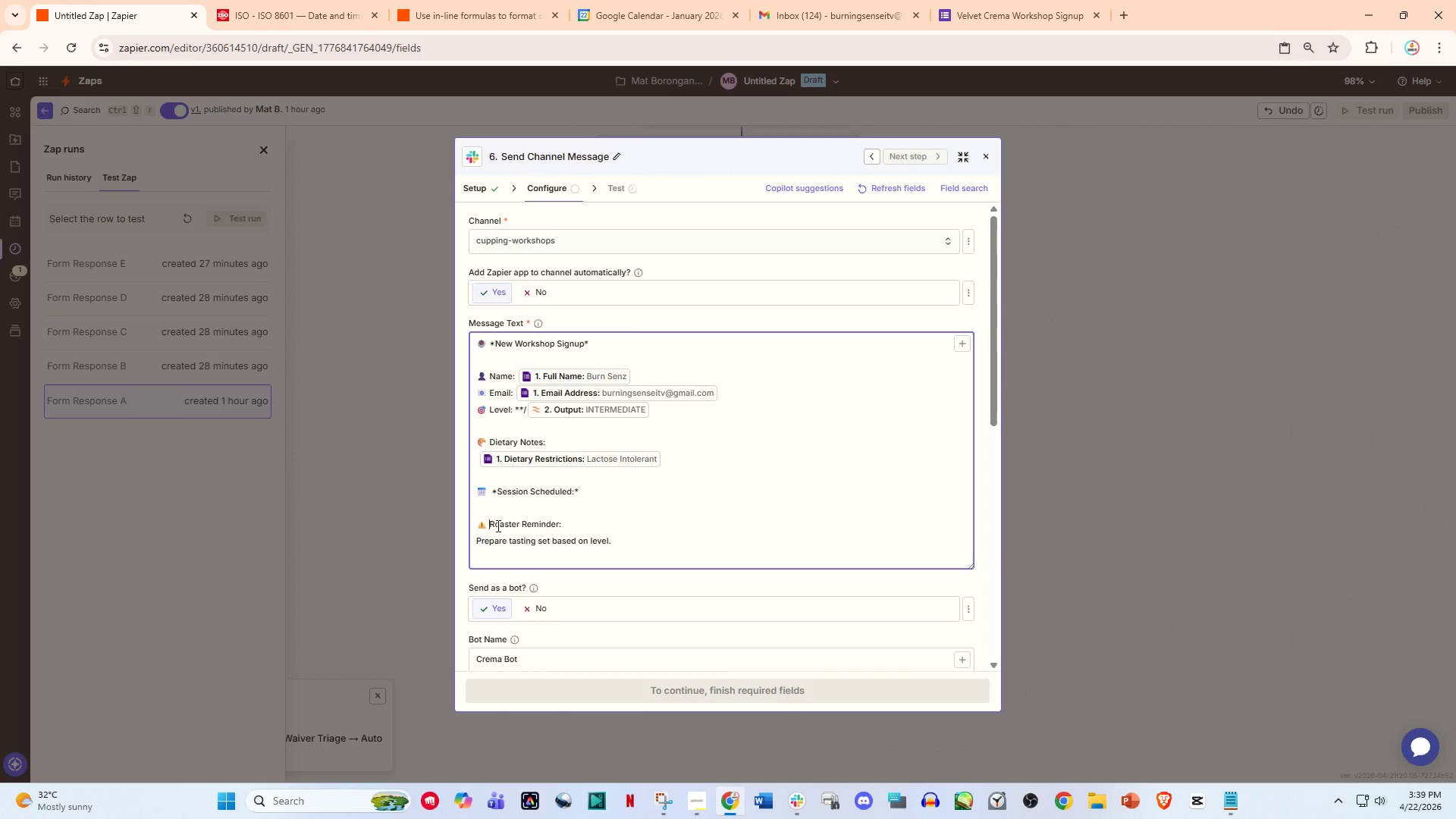 
key(Control+V)
 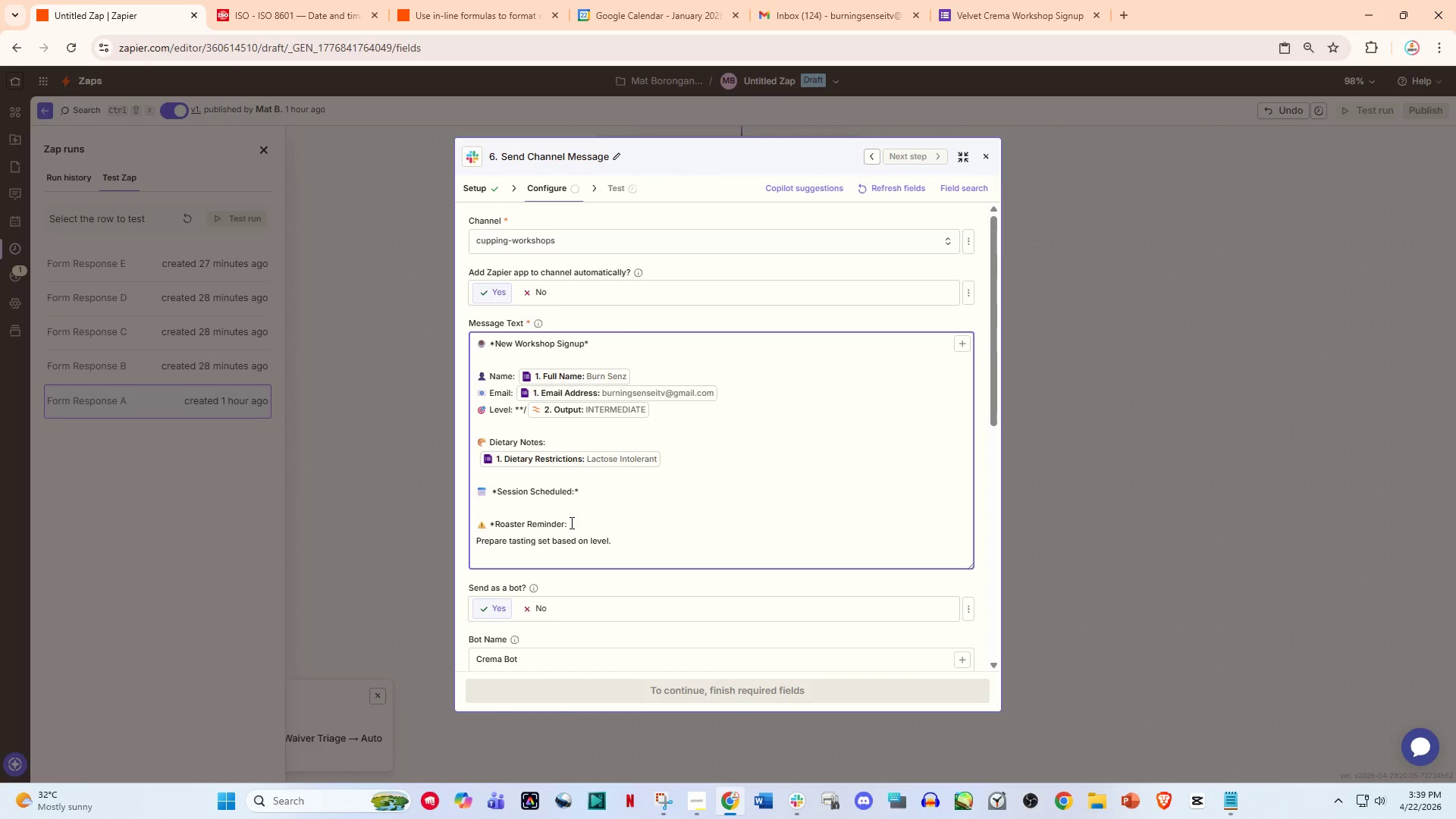 
left_click([568, 522])
 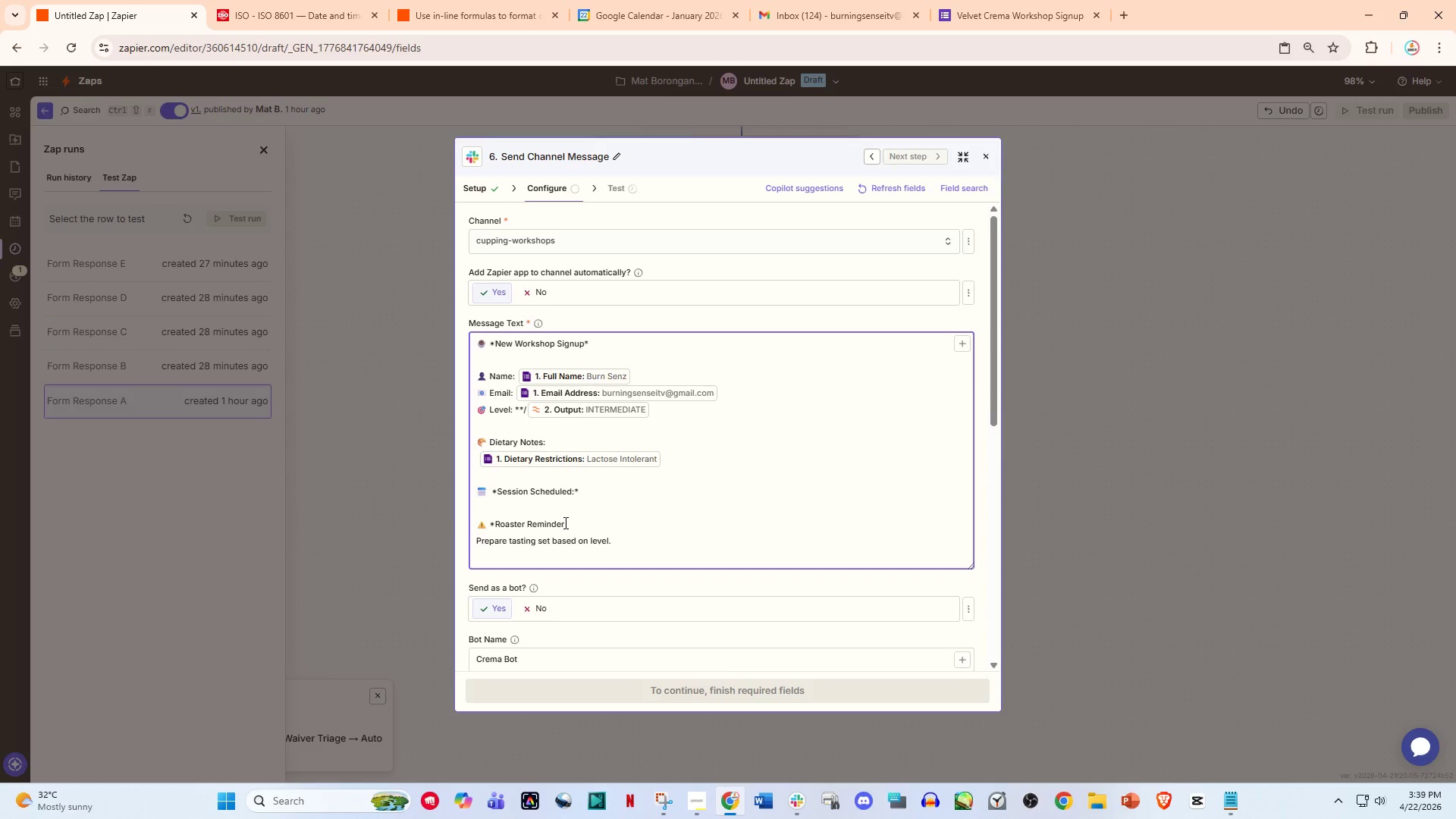 
left_click([564, 522])
 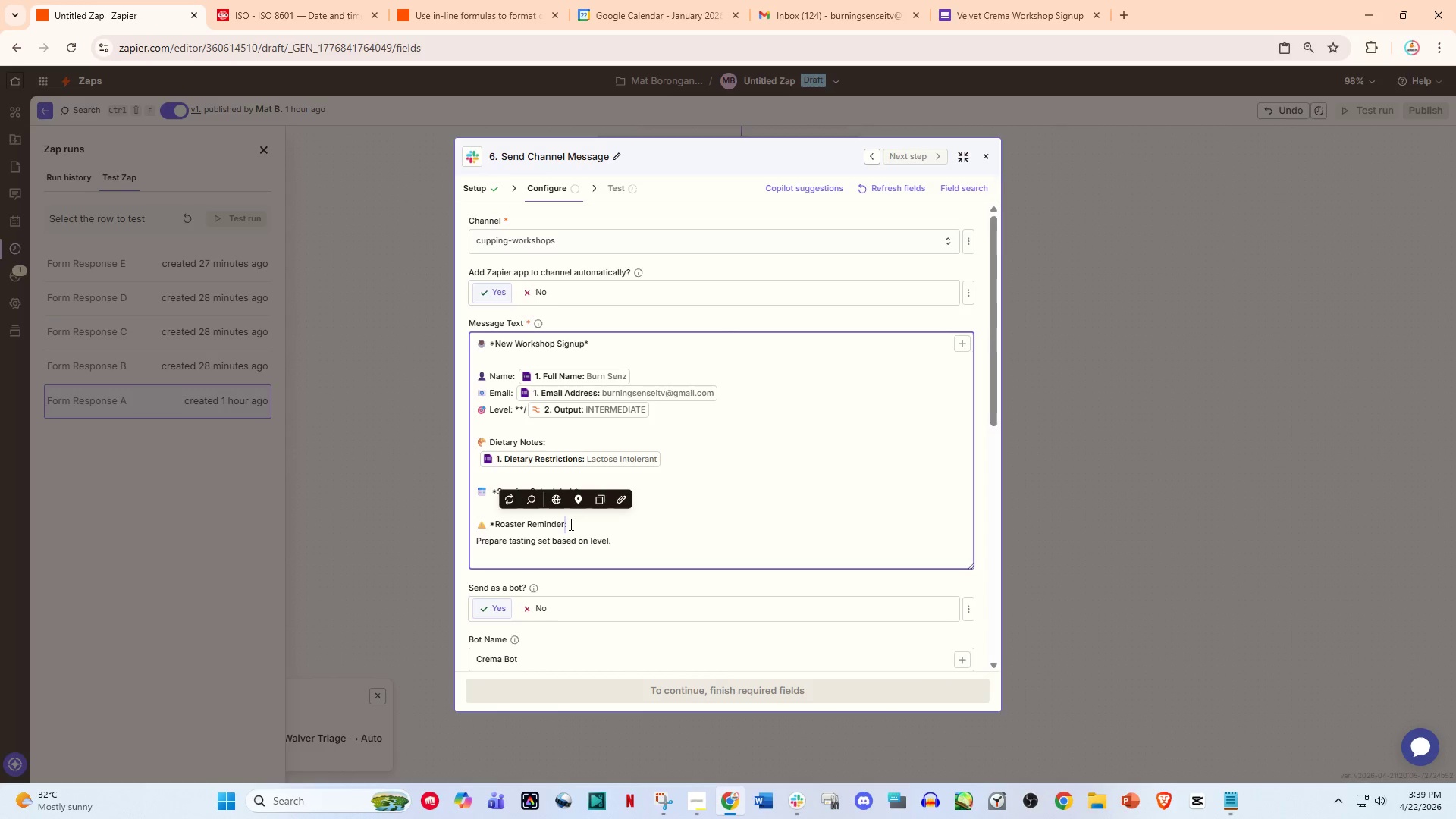 
left_click([570, 524])
 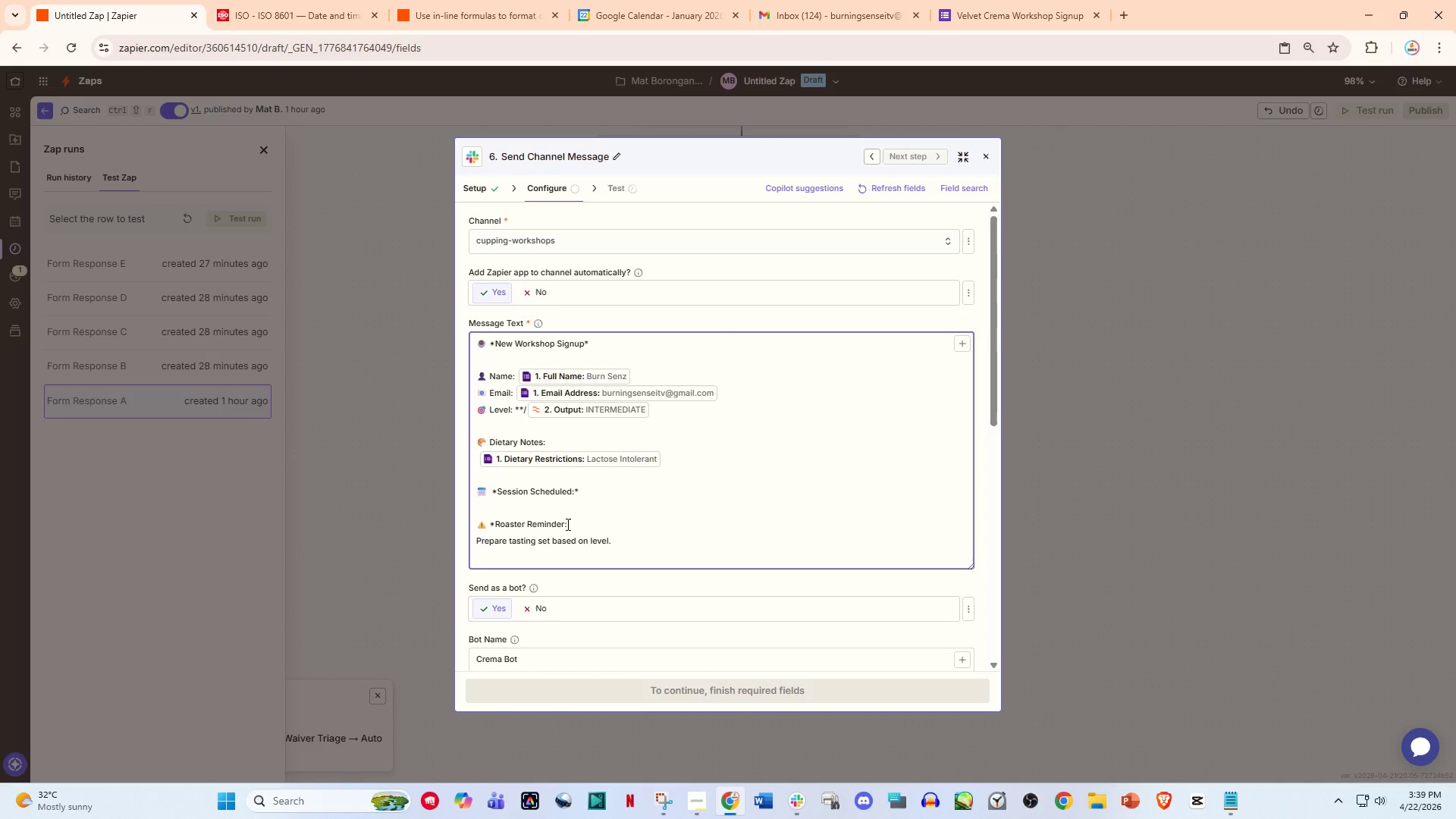 
left_click([566, 524])
 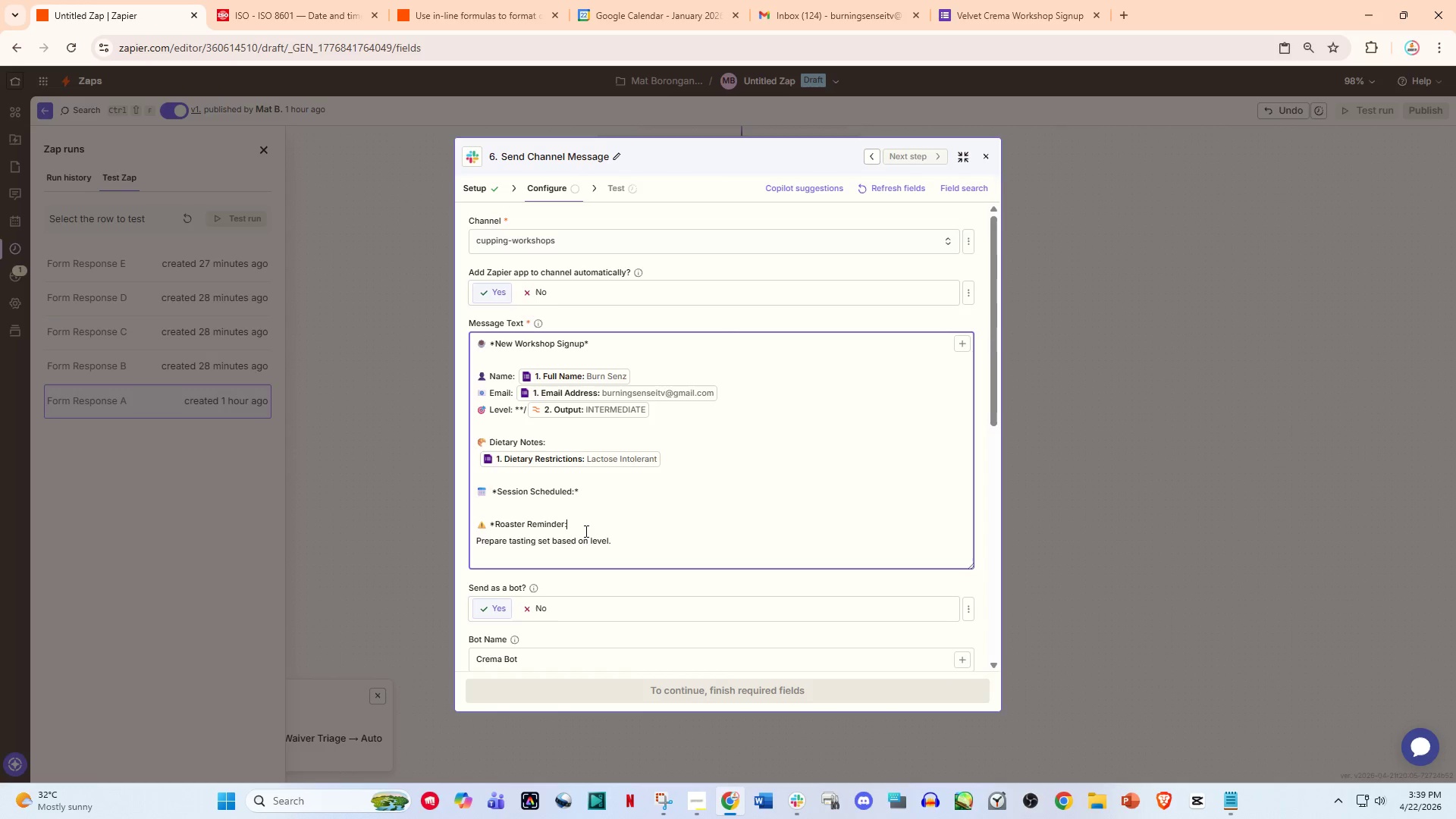 
key(Control+V)
 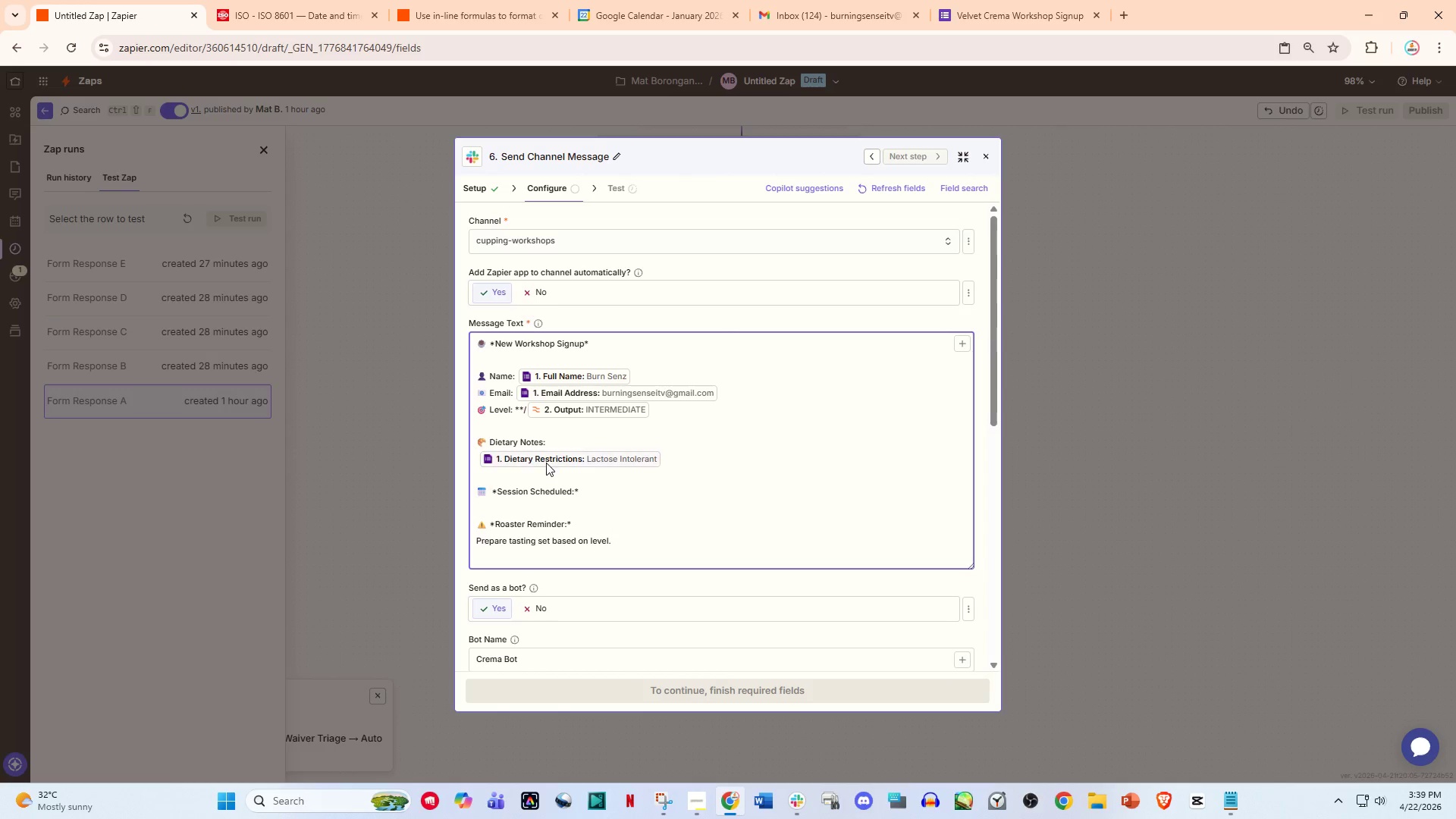 
wait(5.64)
 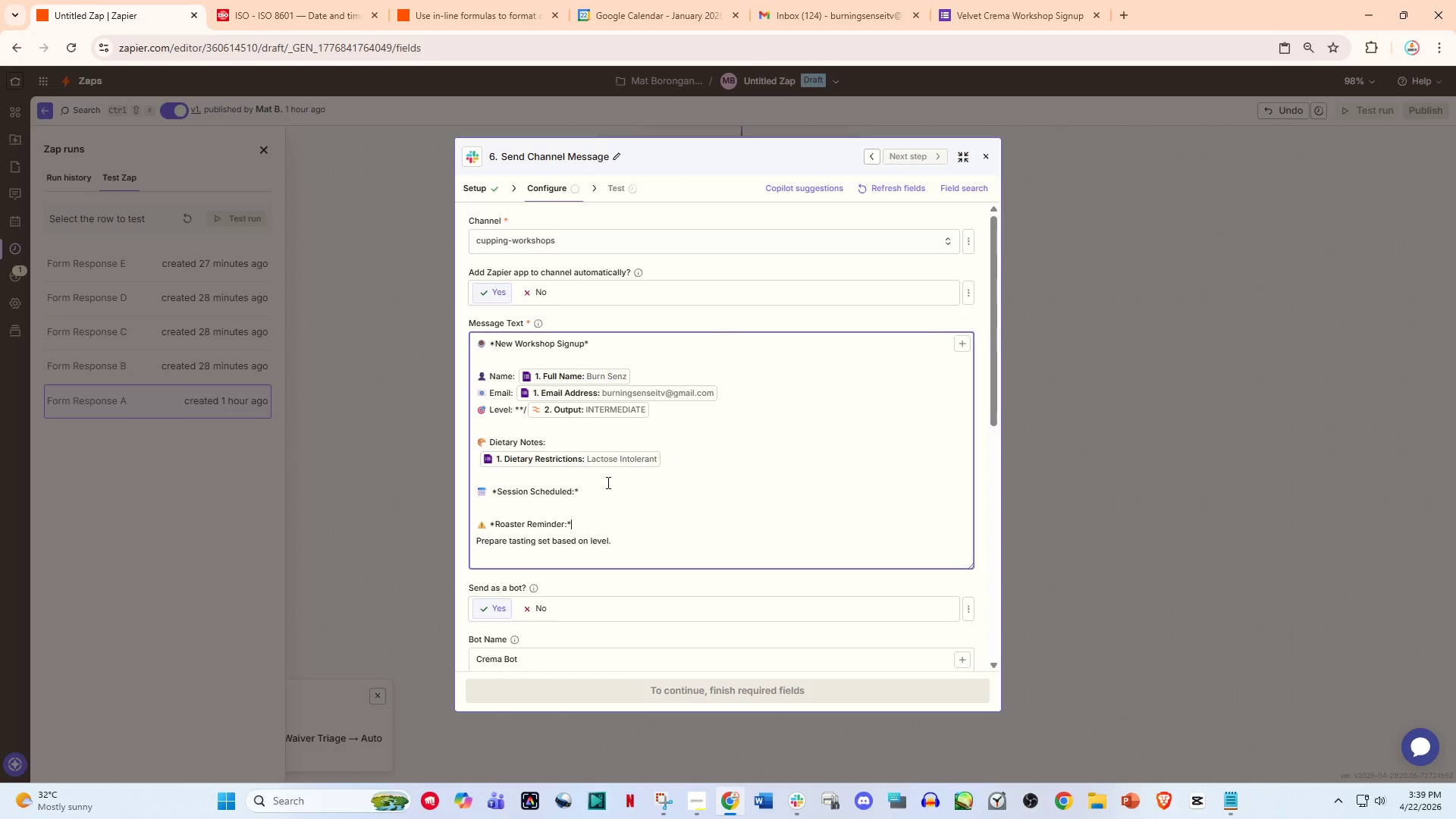 
left_click([491, 380])
 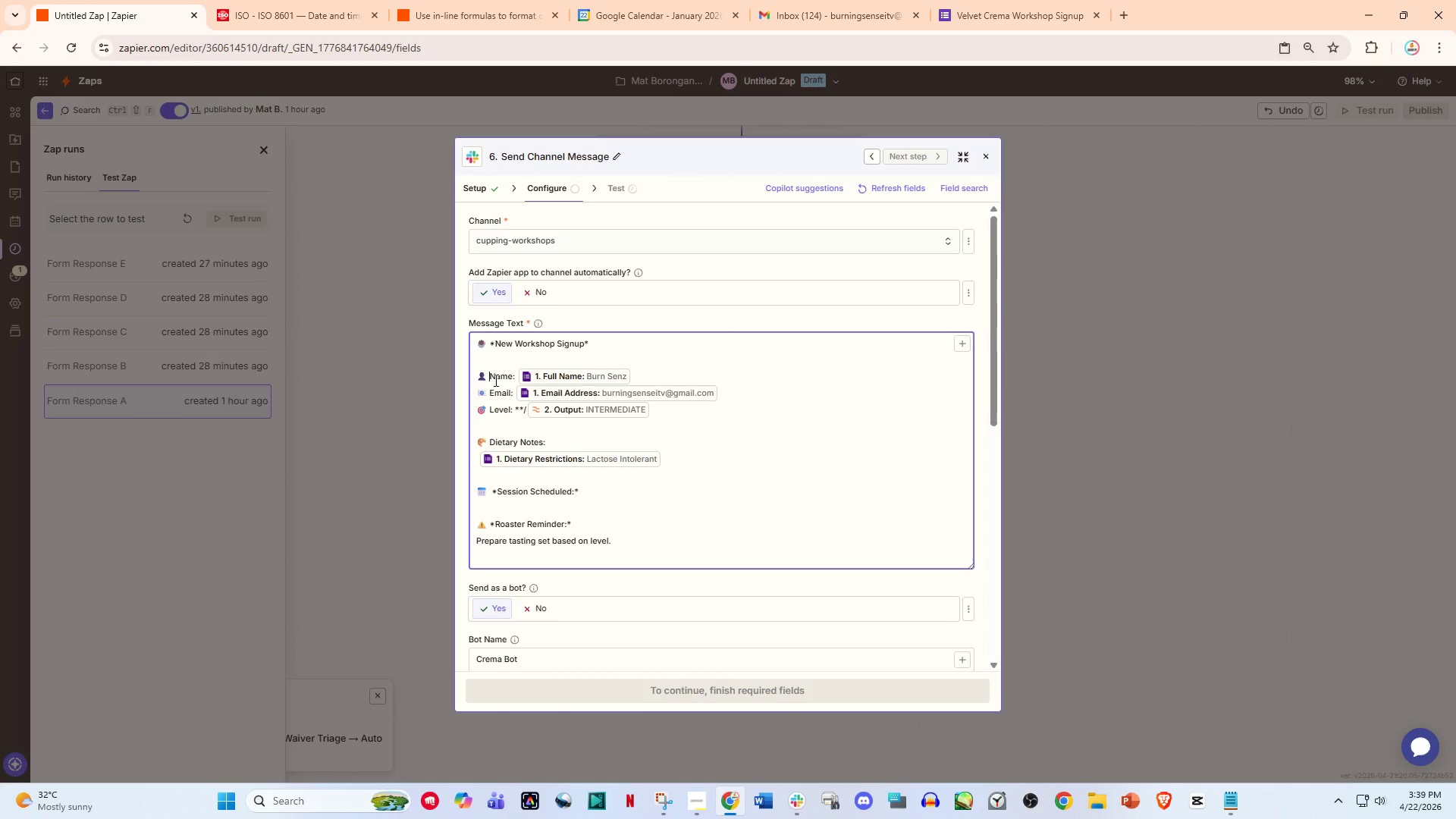 
key(Control+V)
 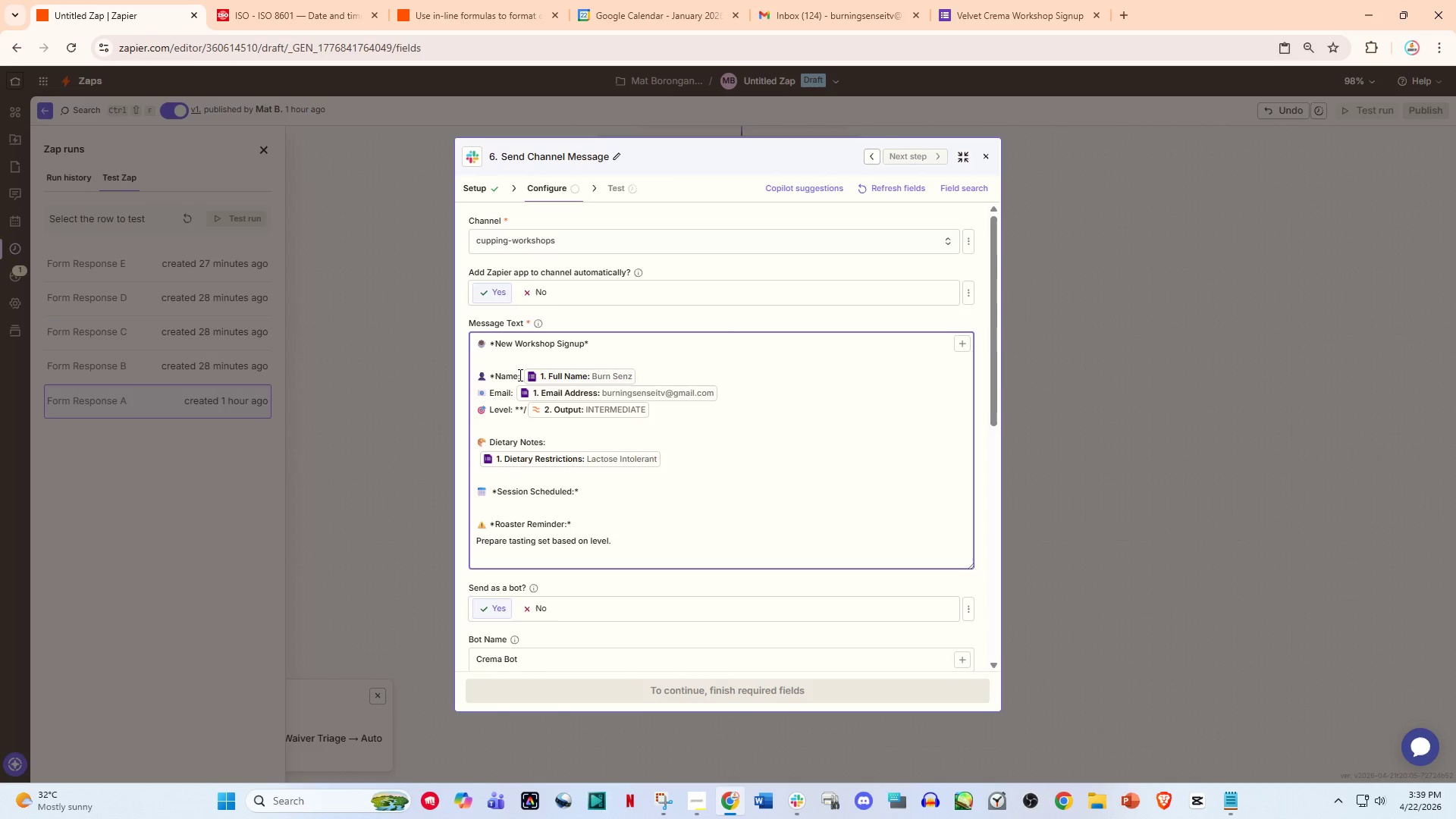 
left_click([519, 375])
 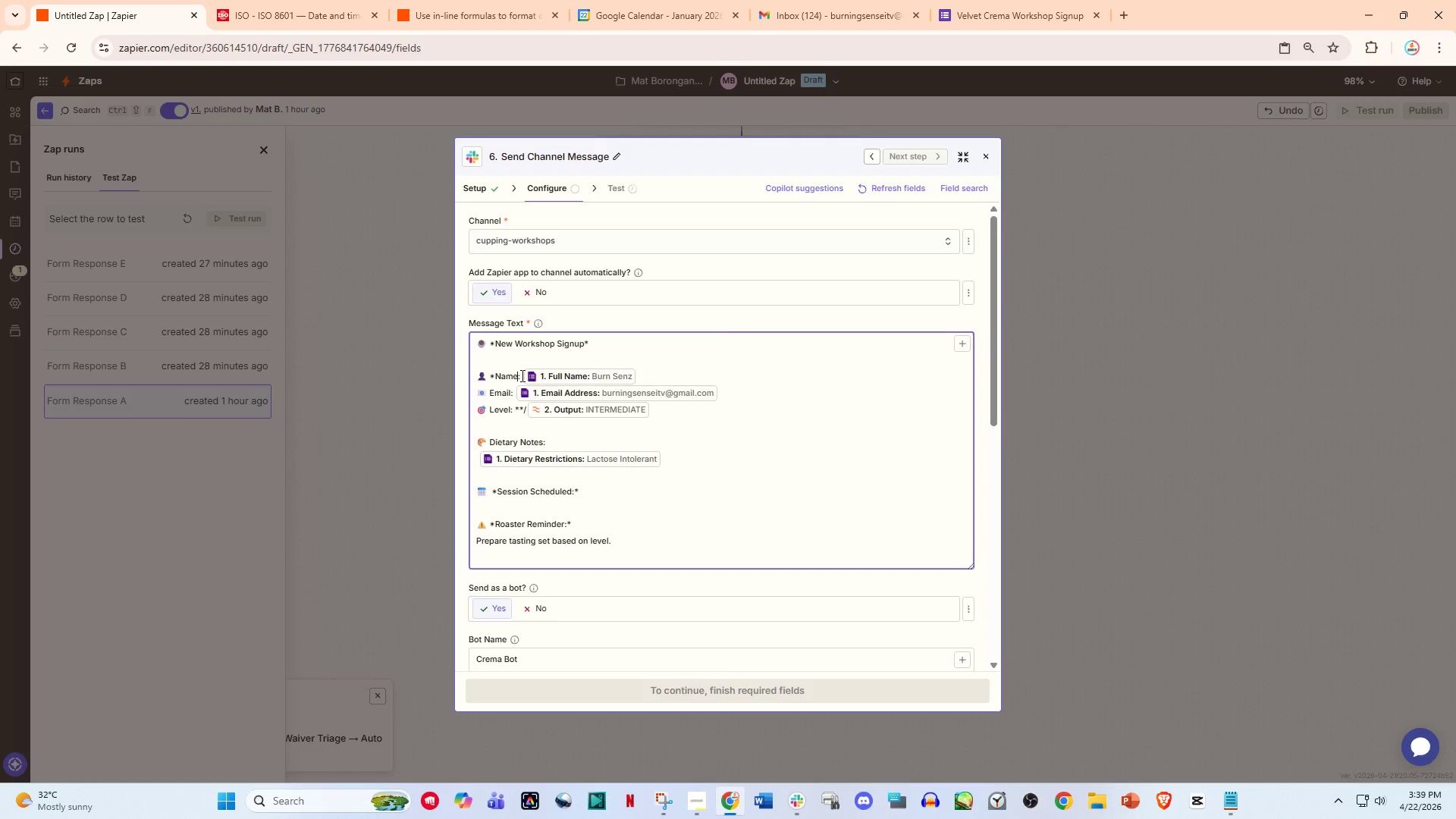 
left_click([521, 375])
 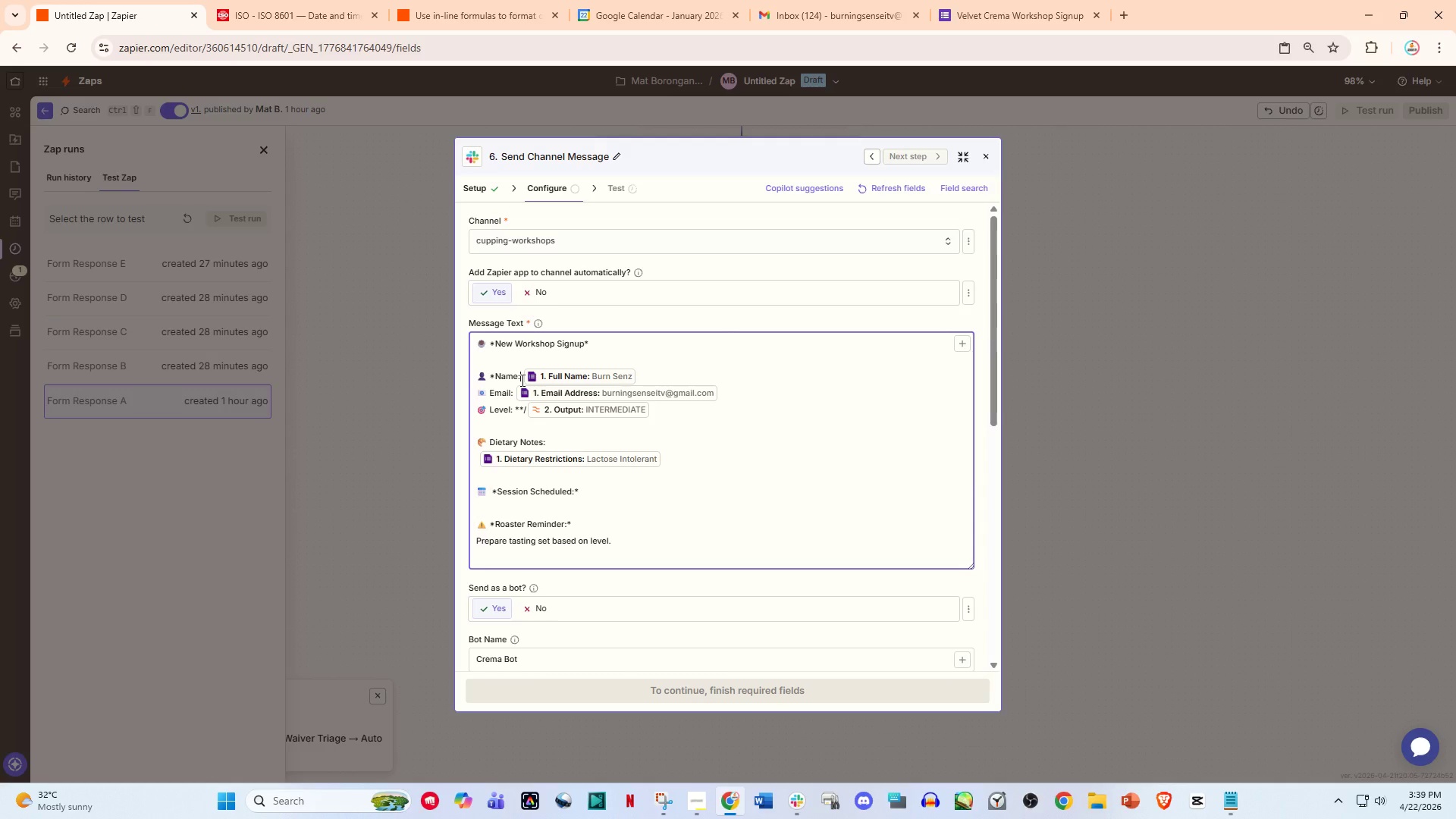 
key(Control+V)
 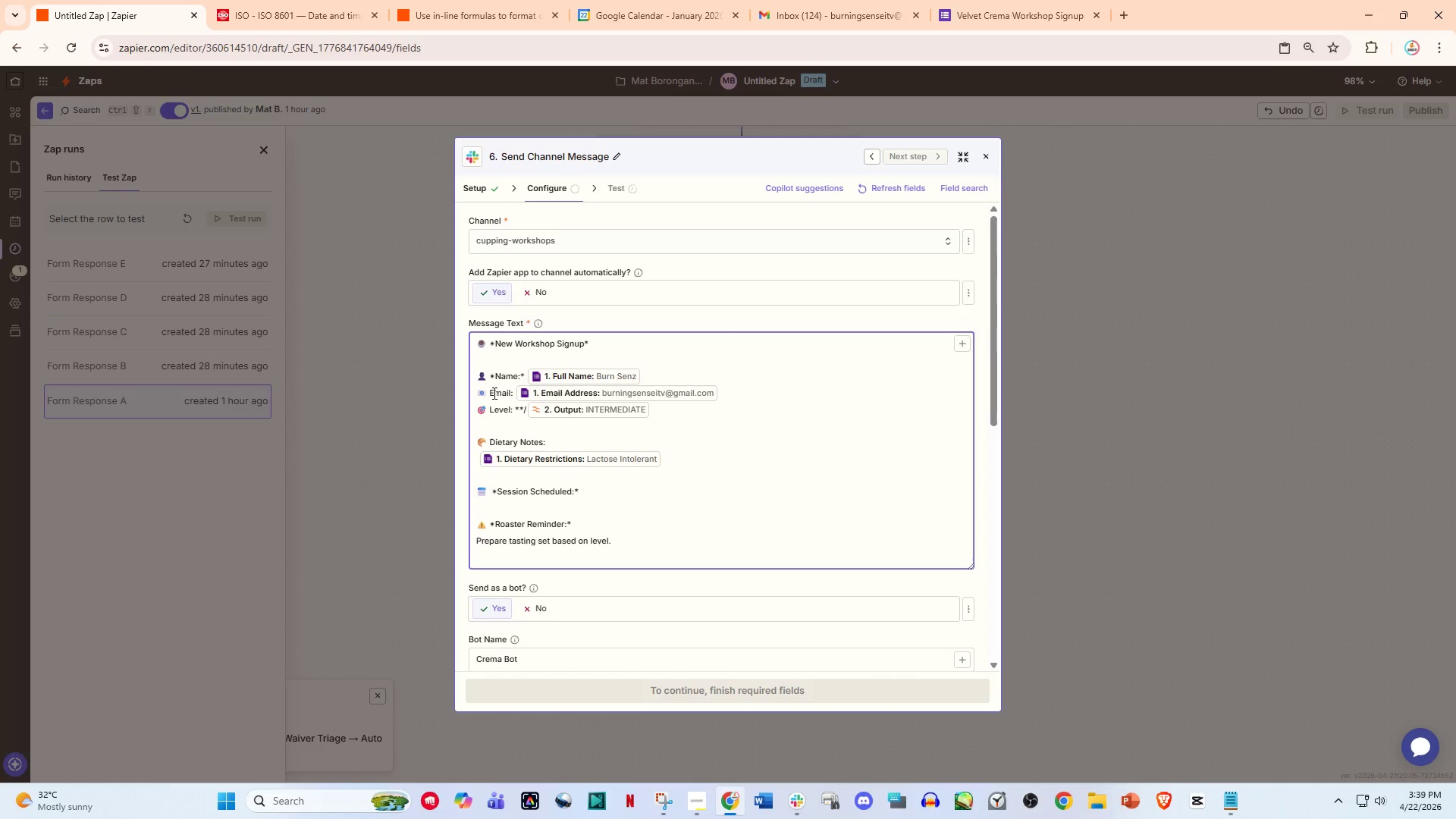 
left_click([491, 393])
 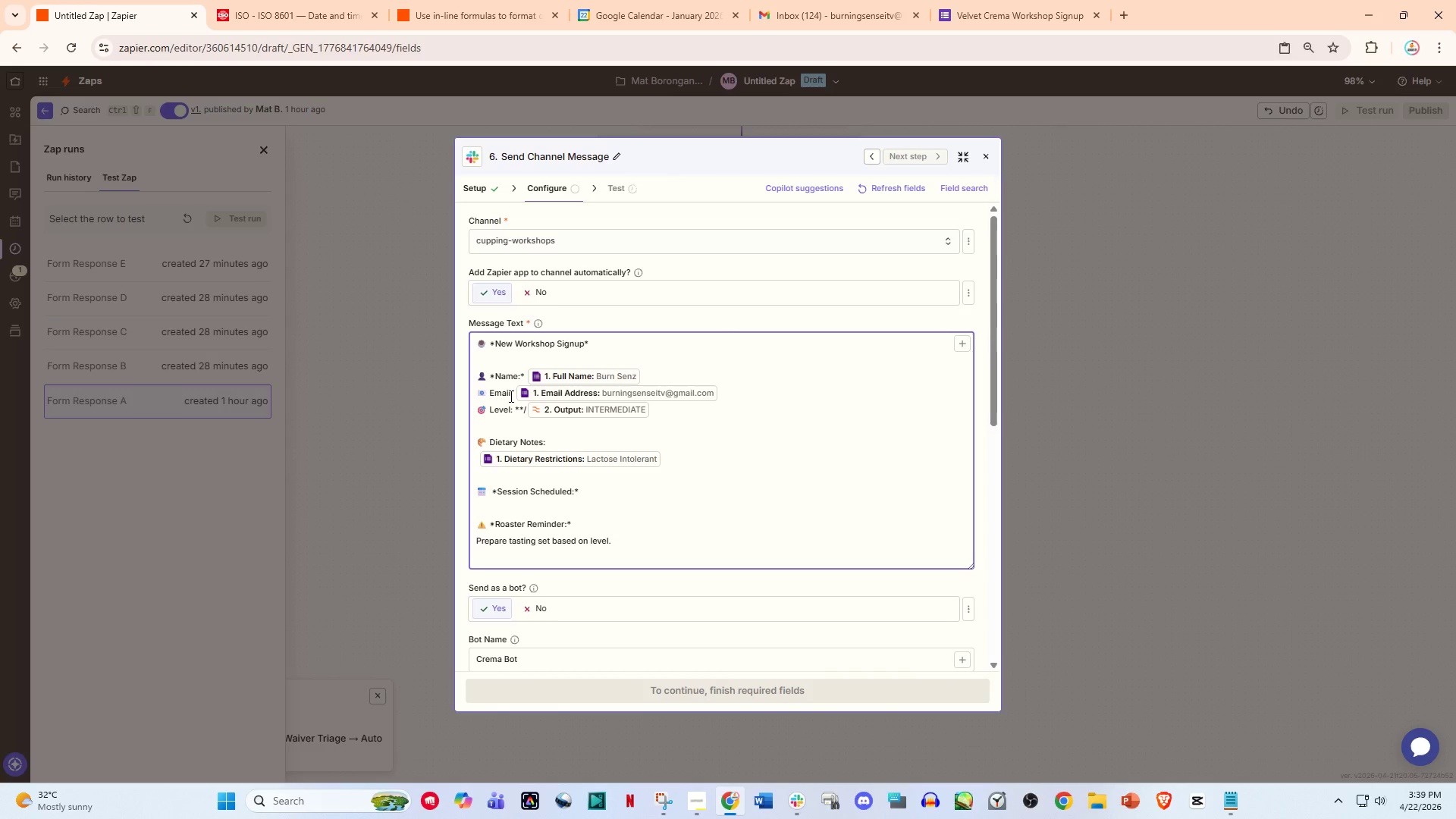 
hold_key(key=ControlLeft, duration=1.5)
 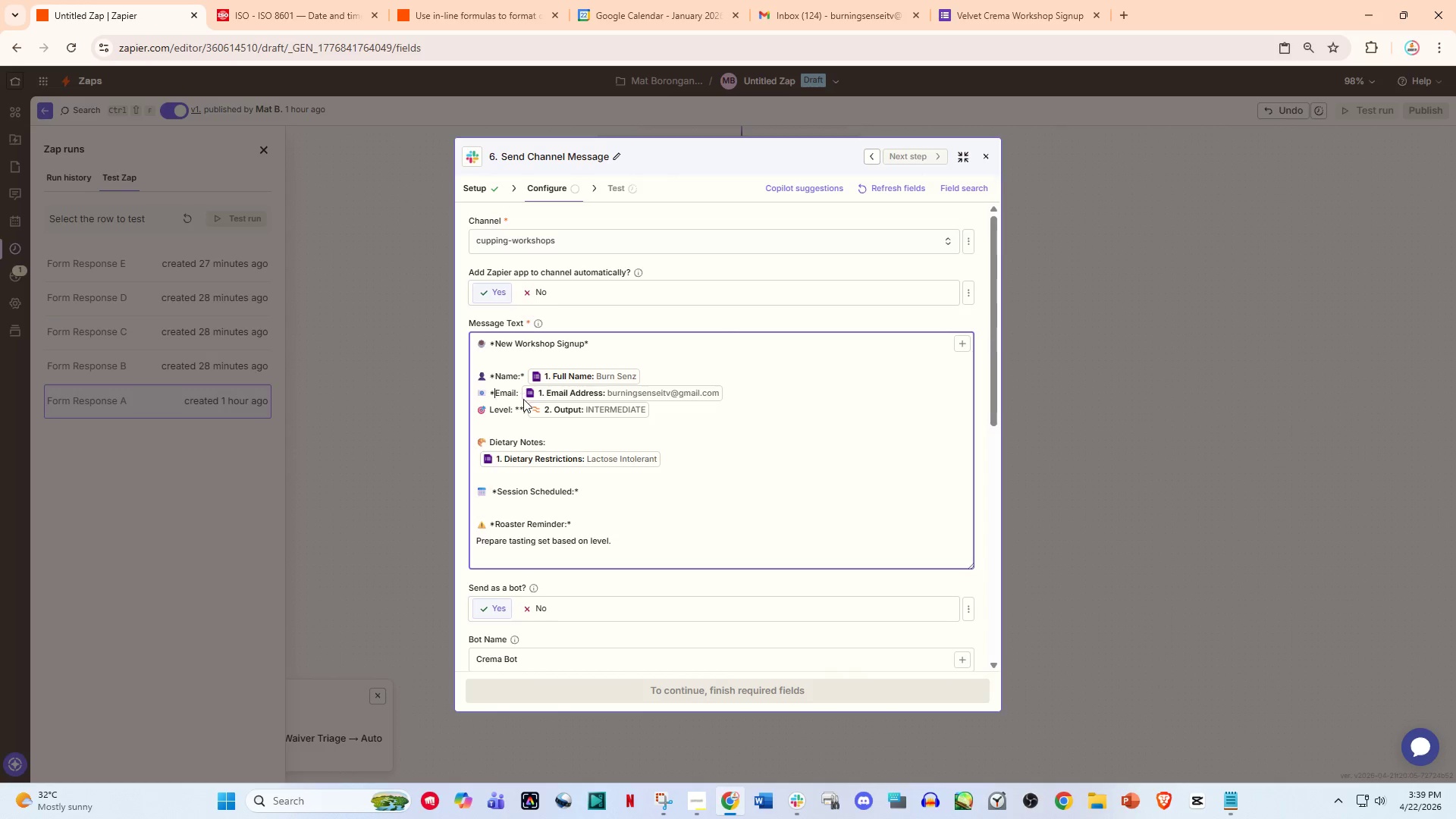 
key(Control+V)
 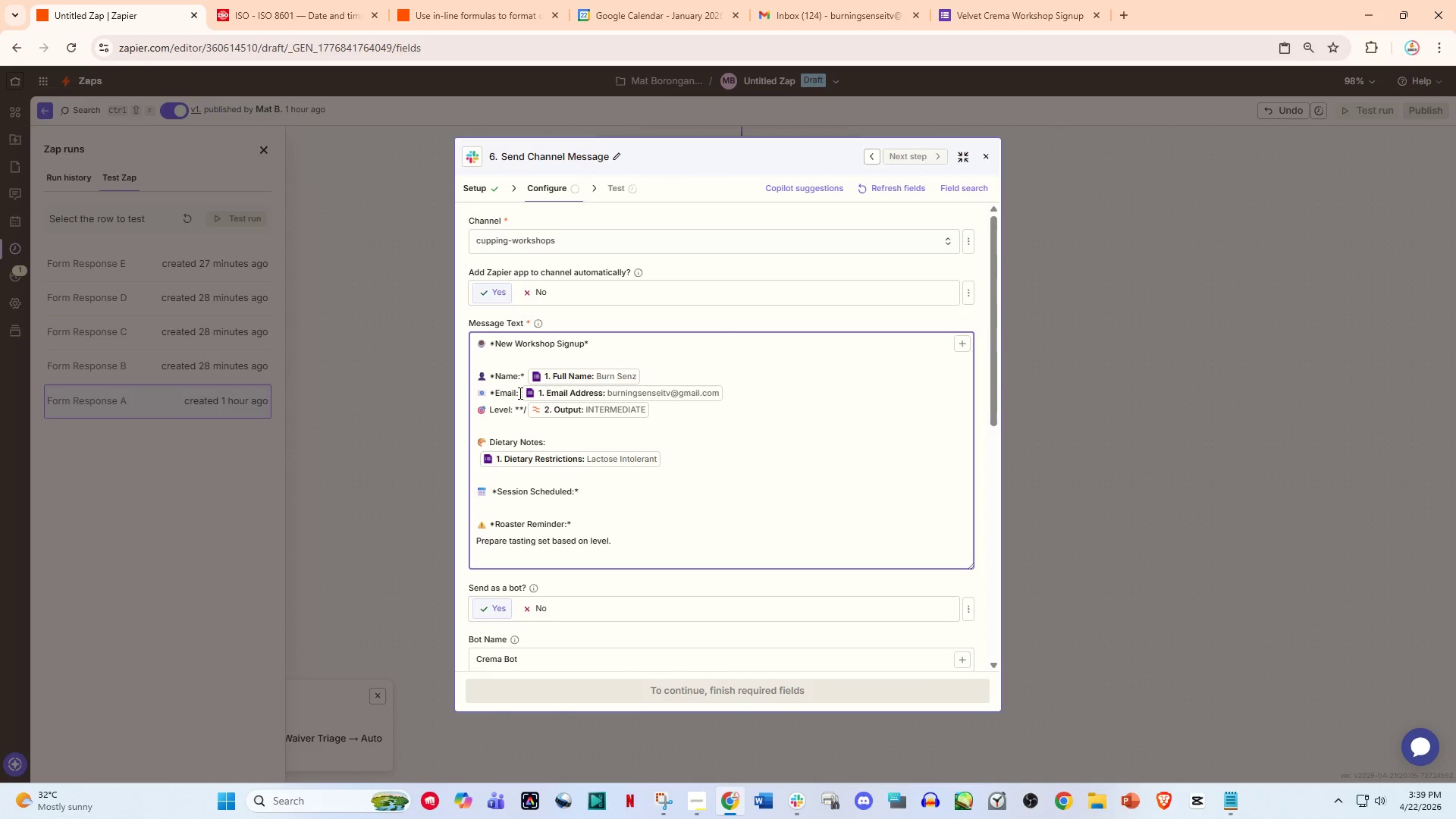 
left_click([519, 393])
 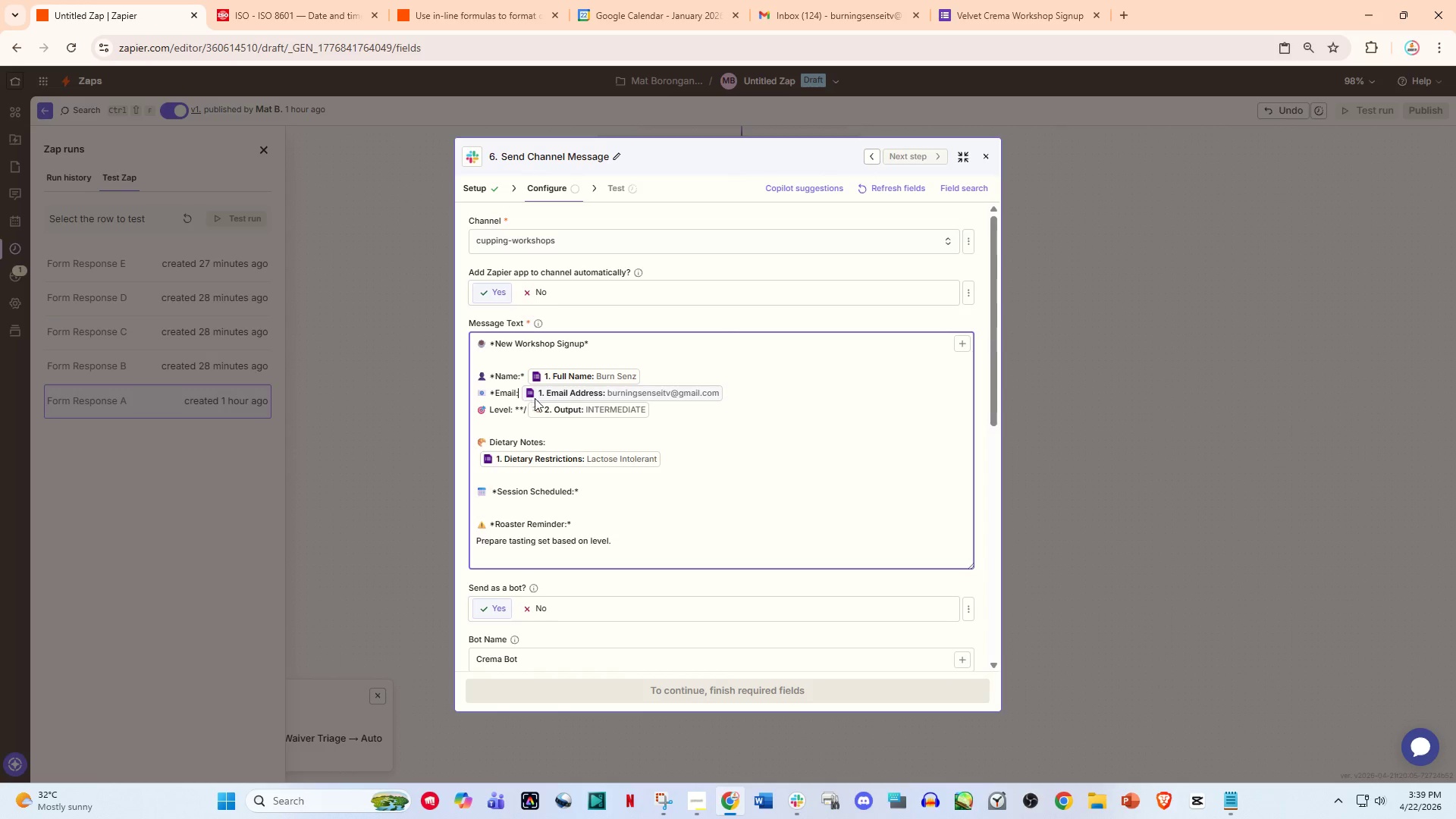 
key(Control+V)
 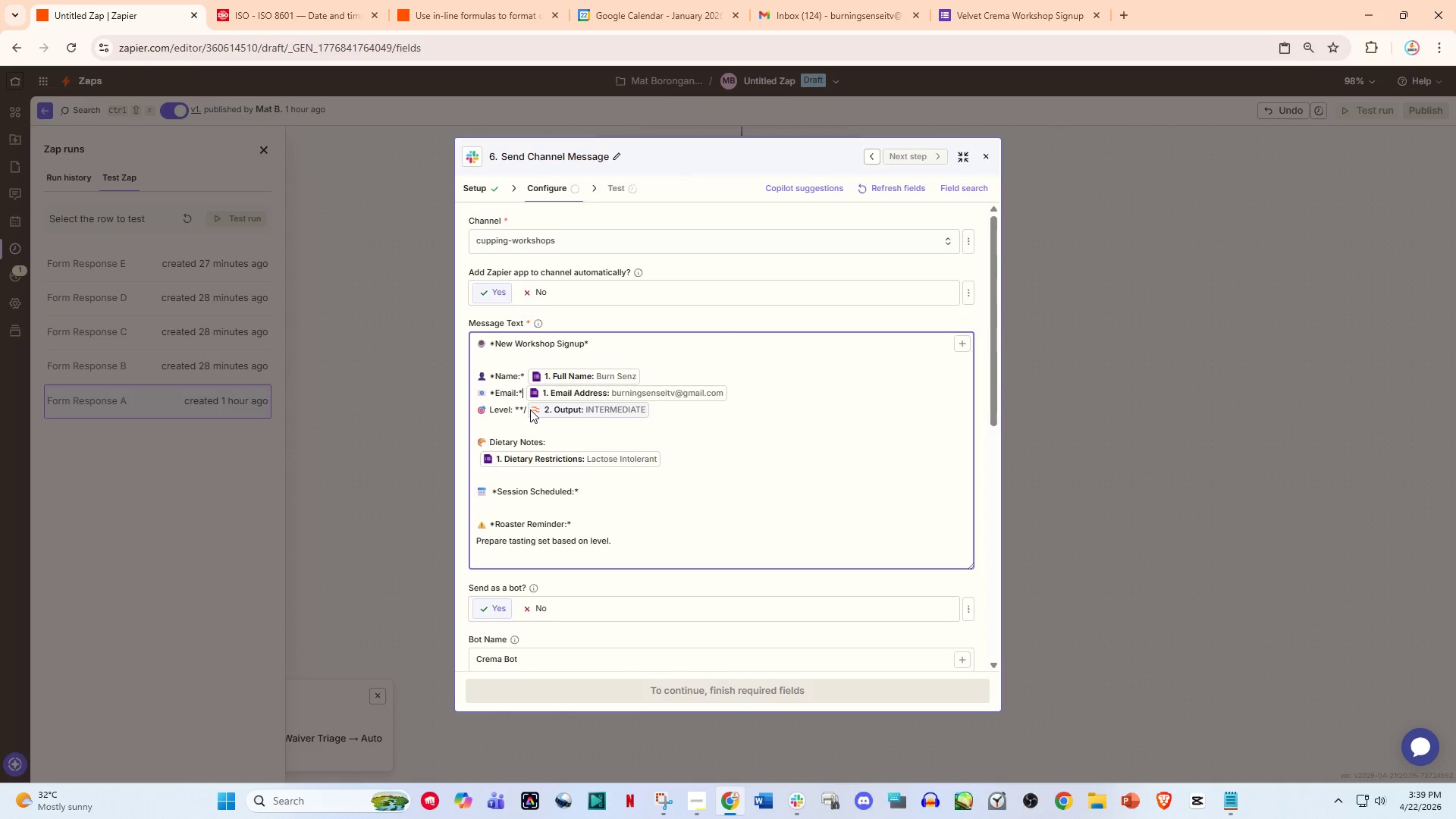 
left_click([526, 410])
 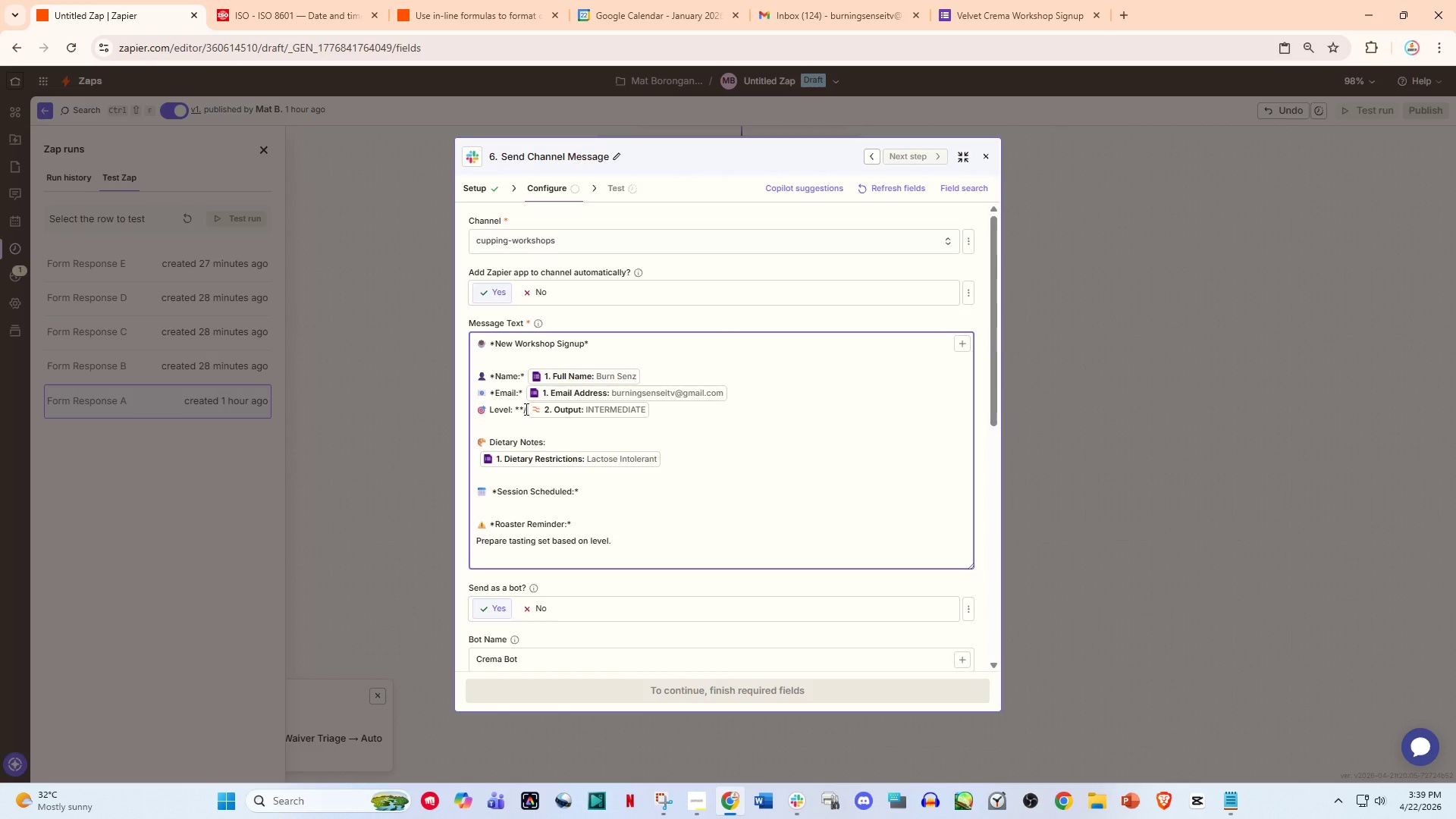 
key(Backspace)
 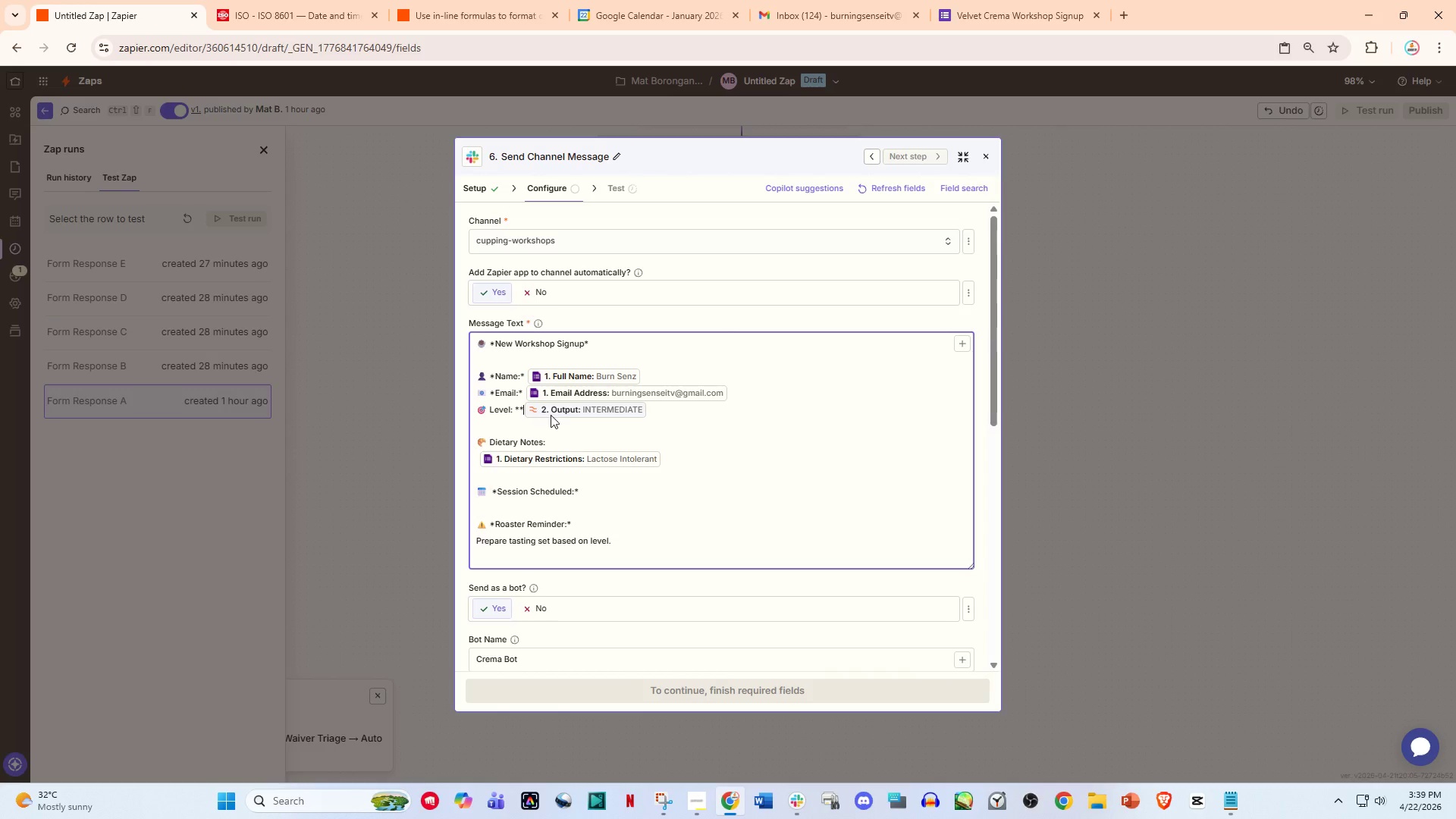 
left_click([651, 414])
 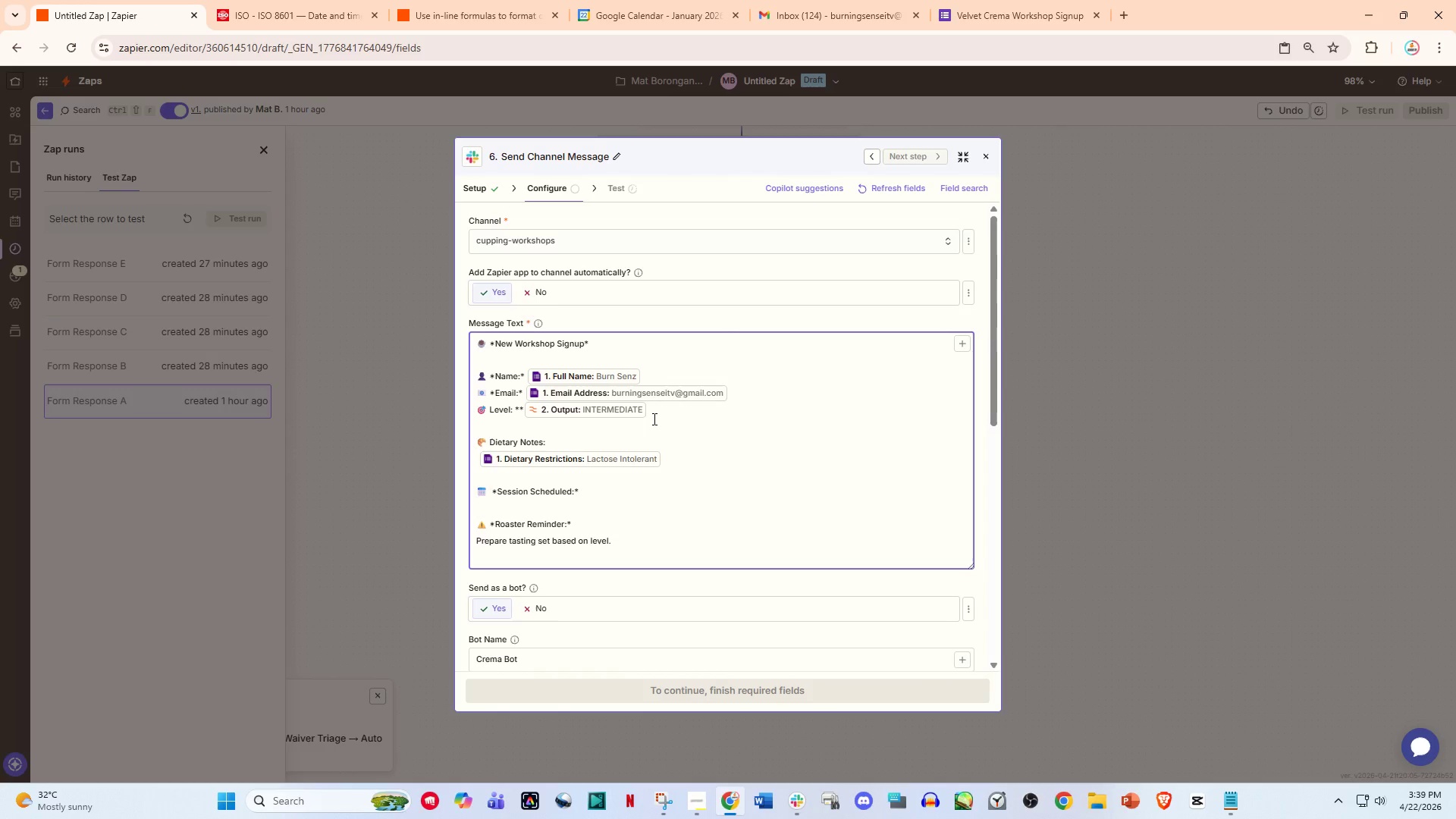 
hold_key(key=ControlLeft, duration=1.5)
 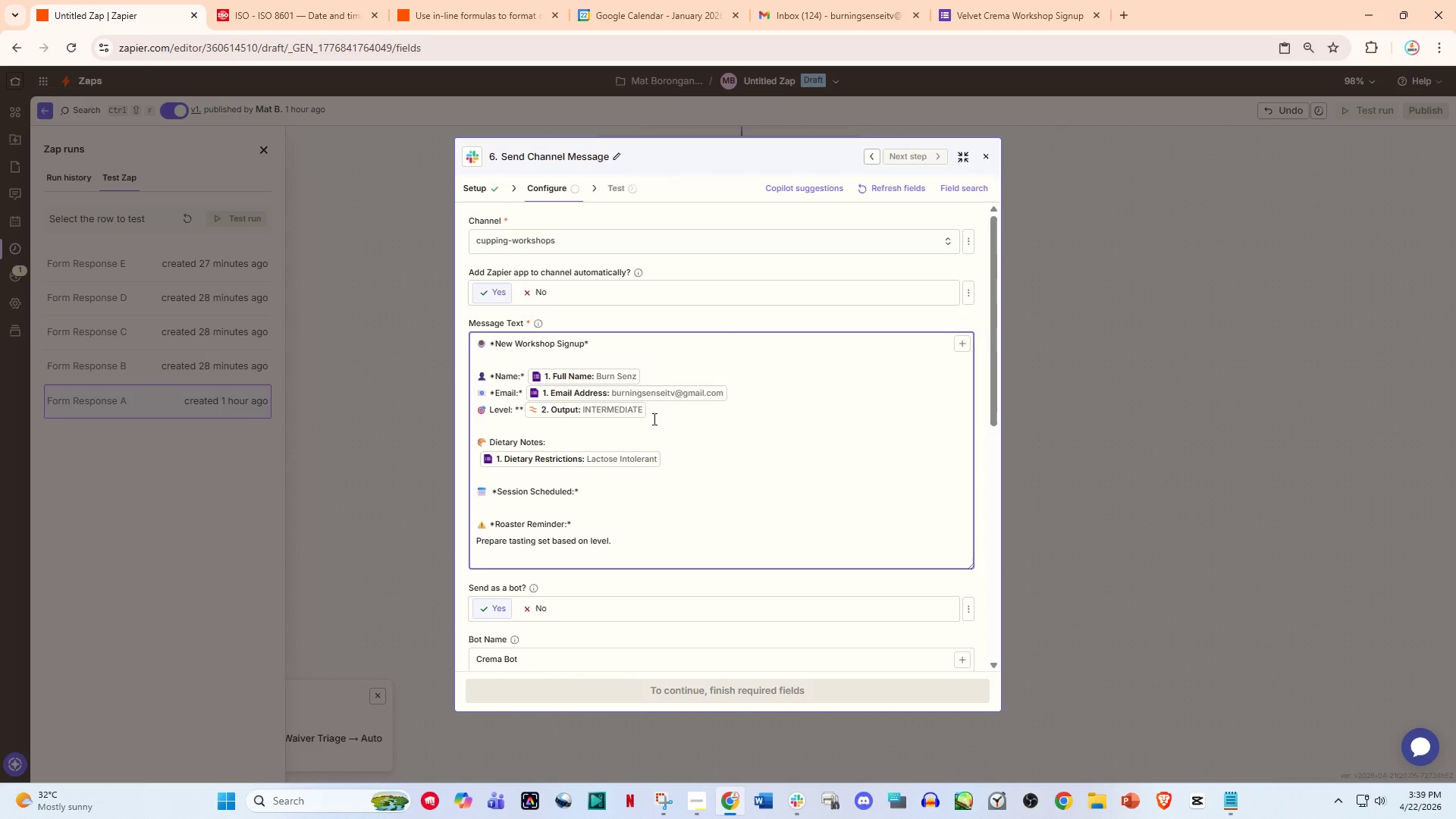 
key(Control+V)
 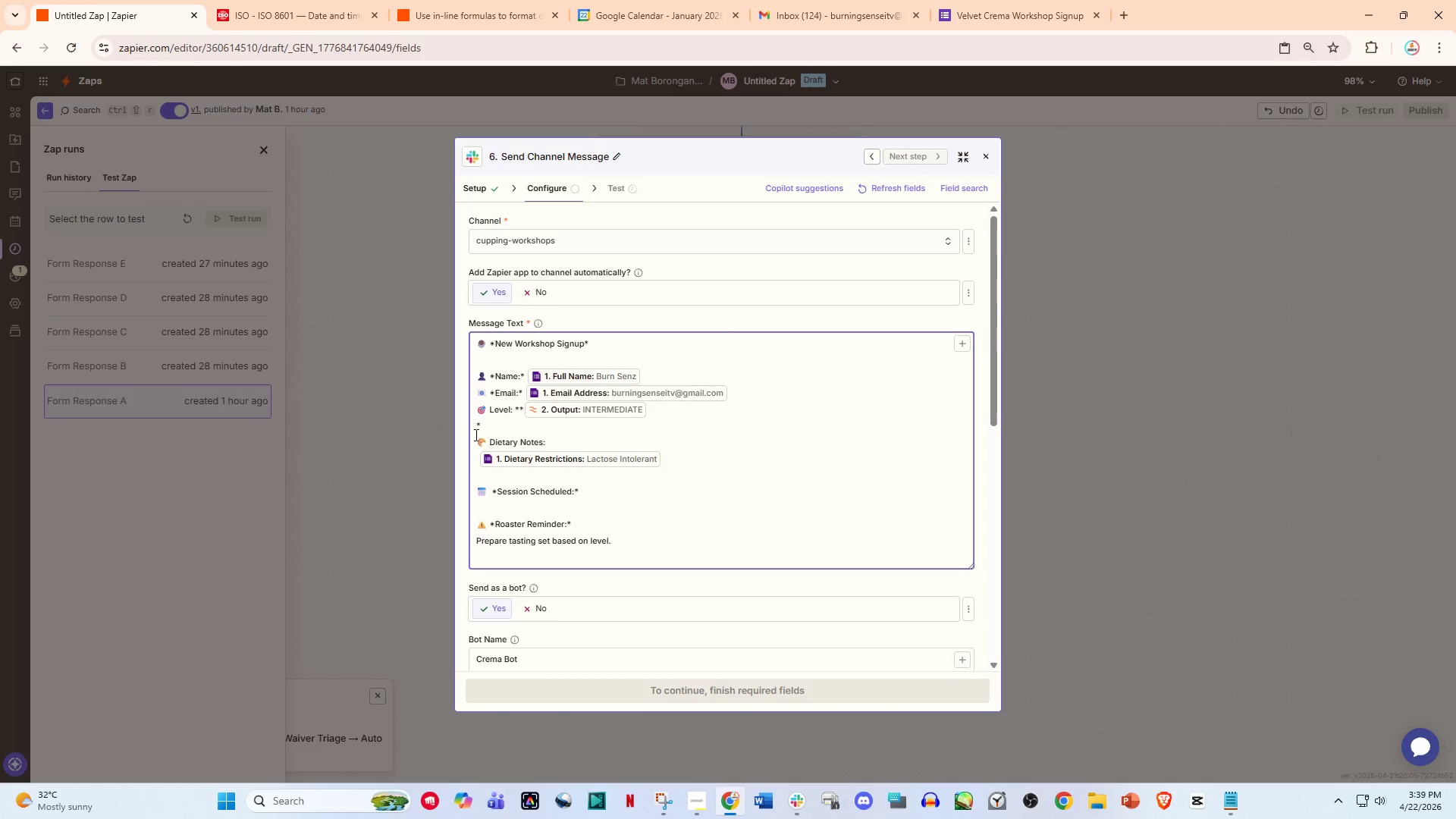 
left_click([469, 429])
 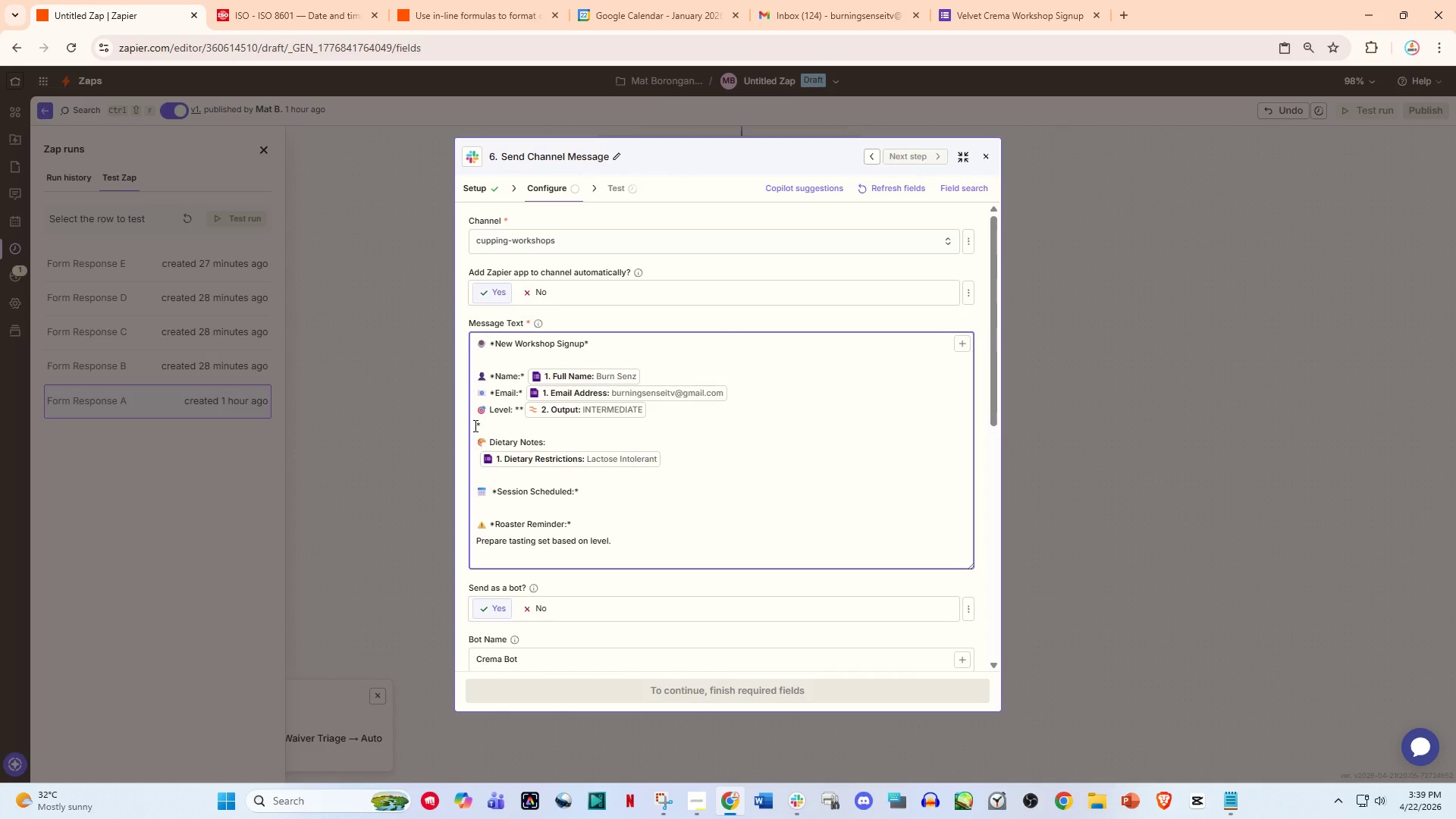 
key(Backspace)
 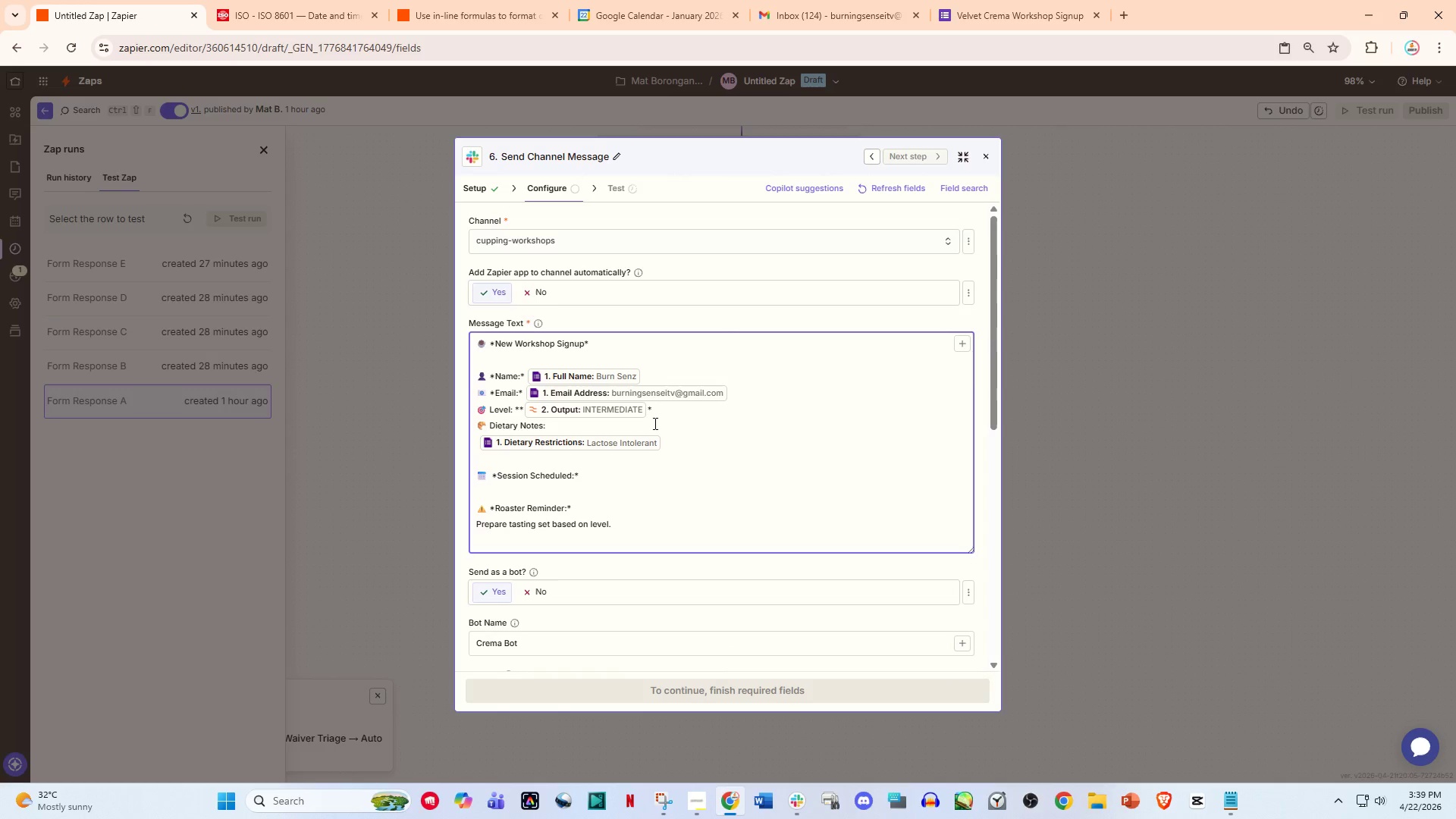 
key(ArrowRight)
 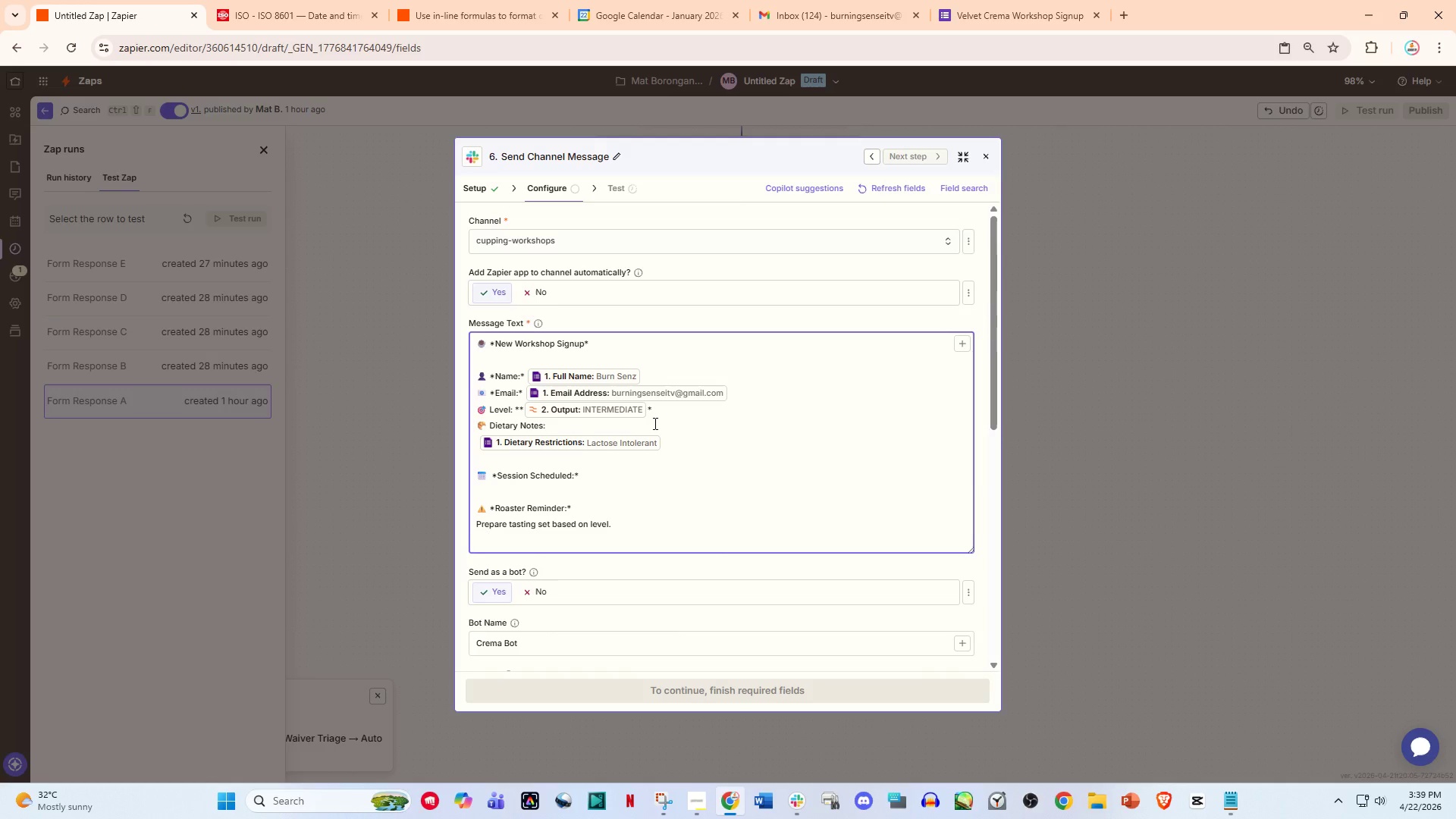 
key(Enter)
 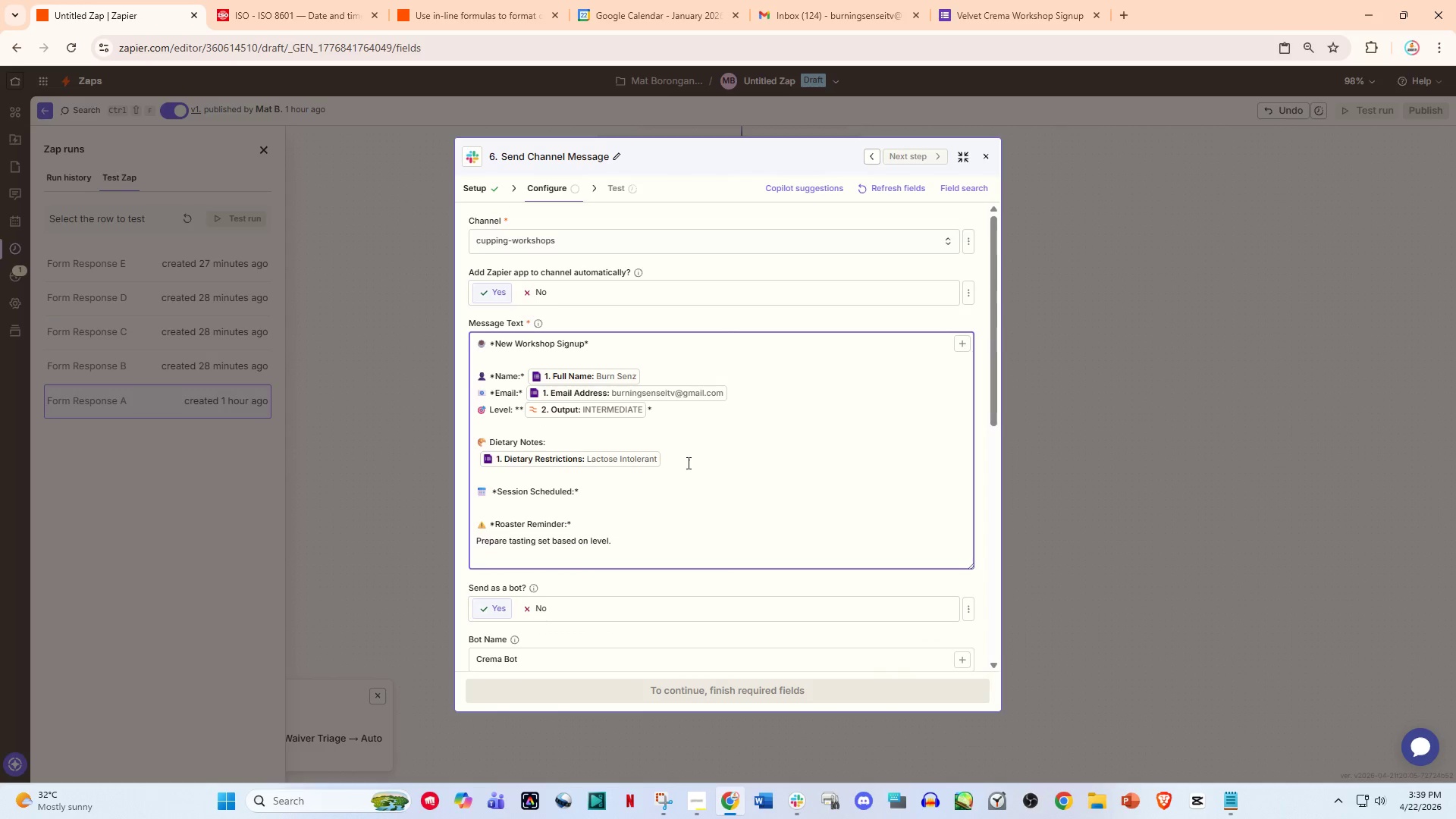 
scroll: coordinate [689, 522], scroll_direction: down, amount: 9.0
 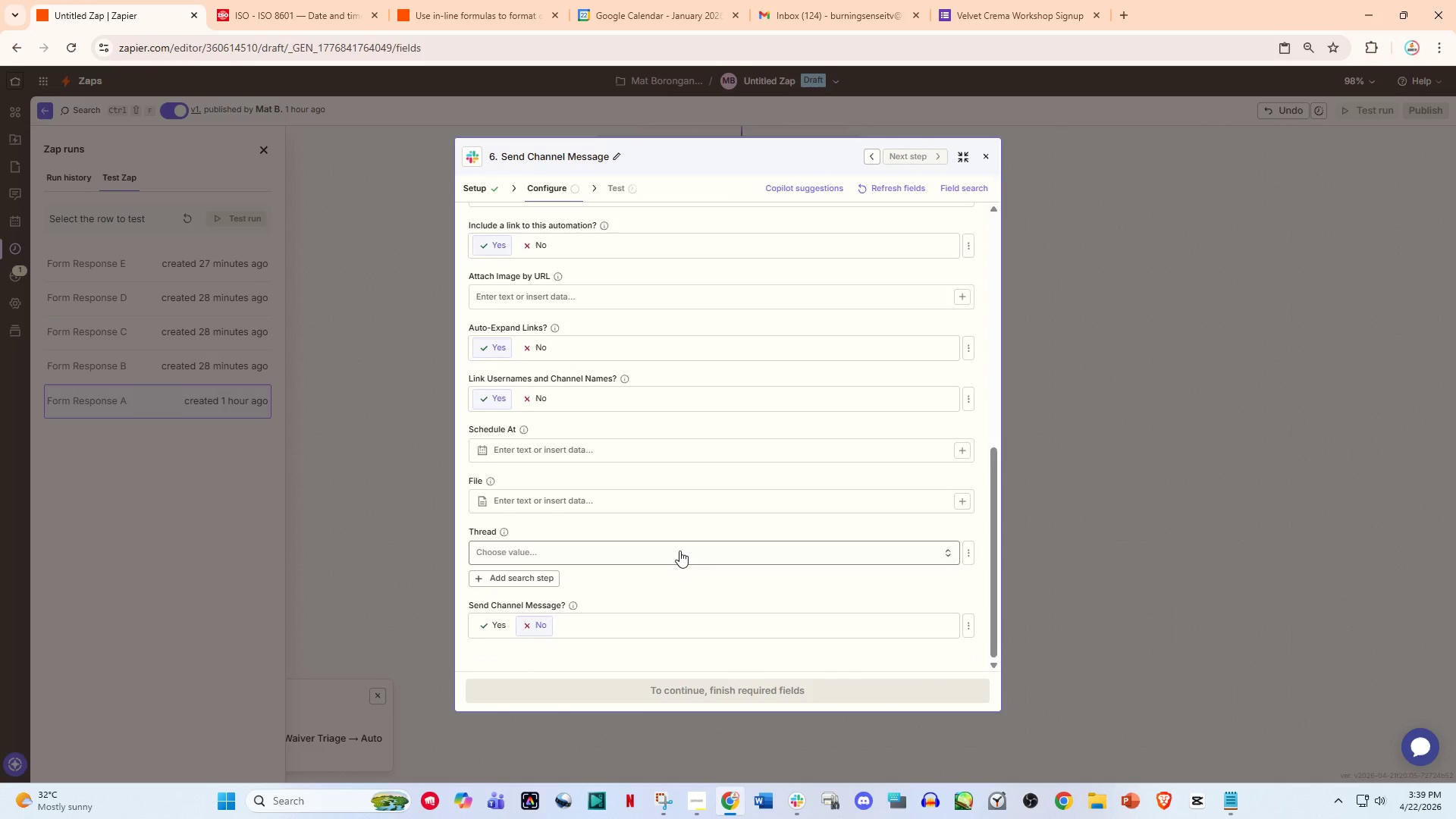 
left_click([792, 491])
 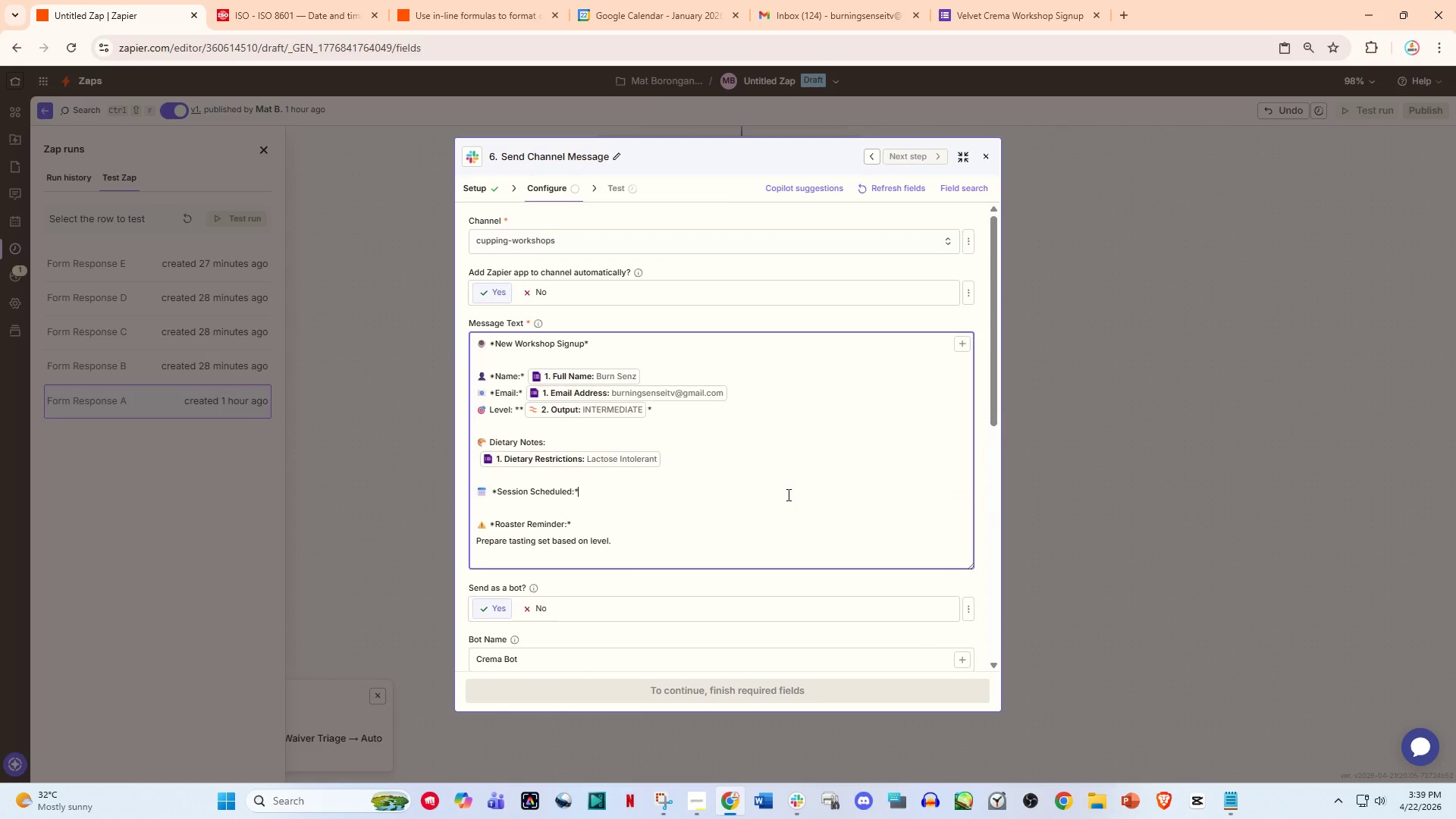 
scroll: coordinate [680, 544], scroll_direction: up, amount: 10.0
 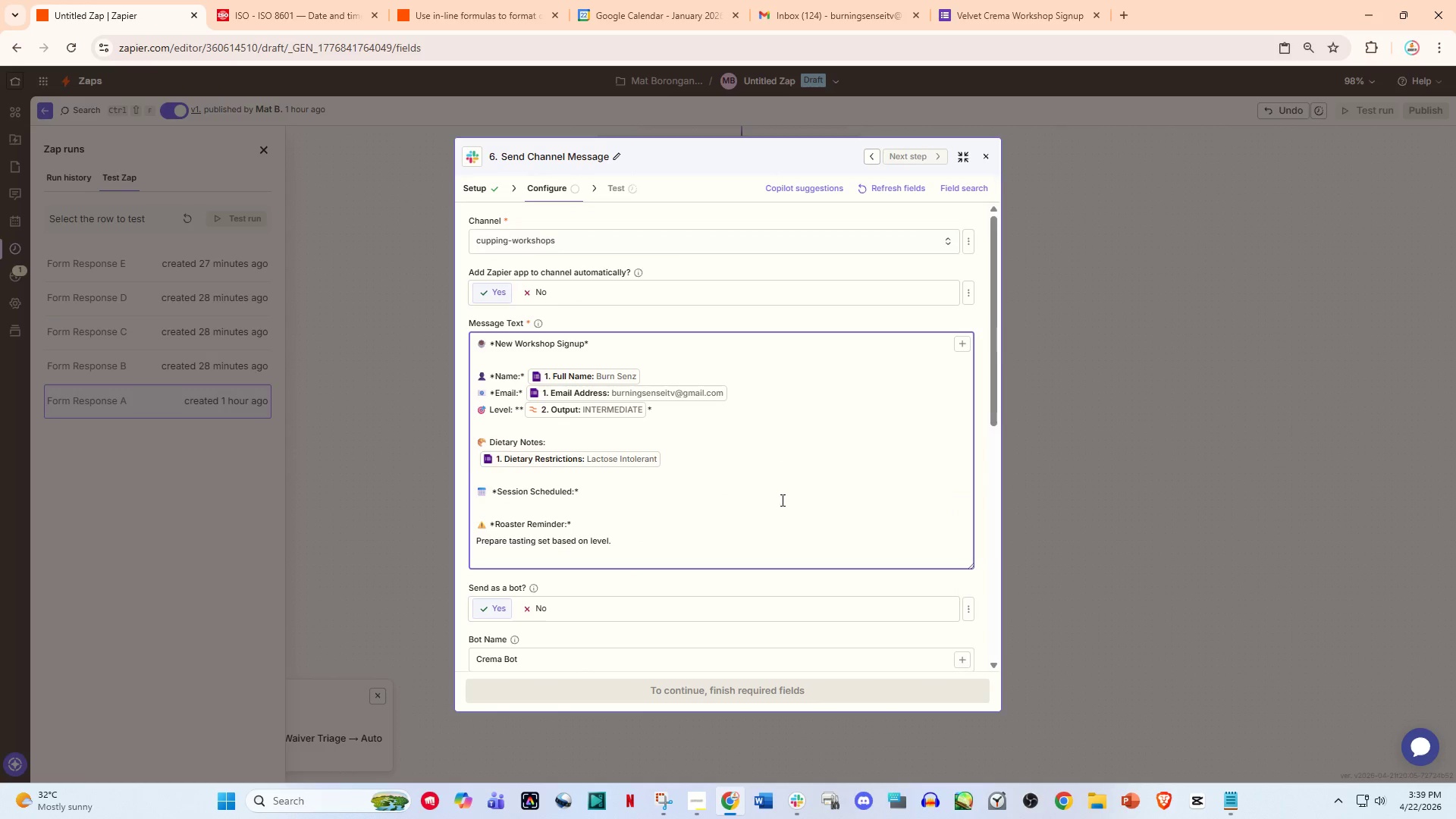 
left_click([737, 612])
 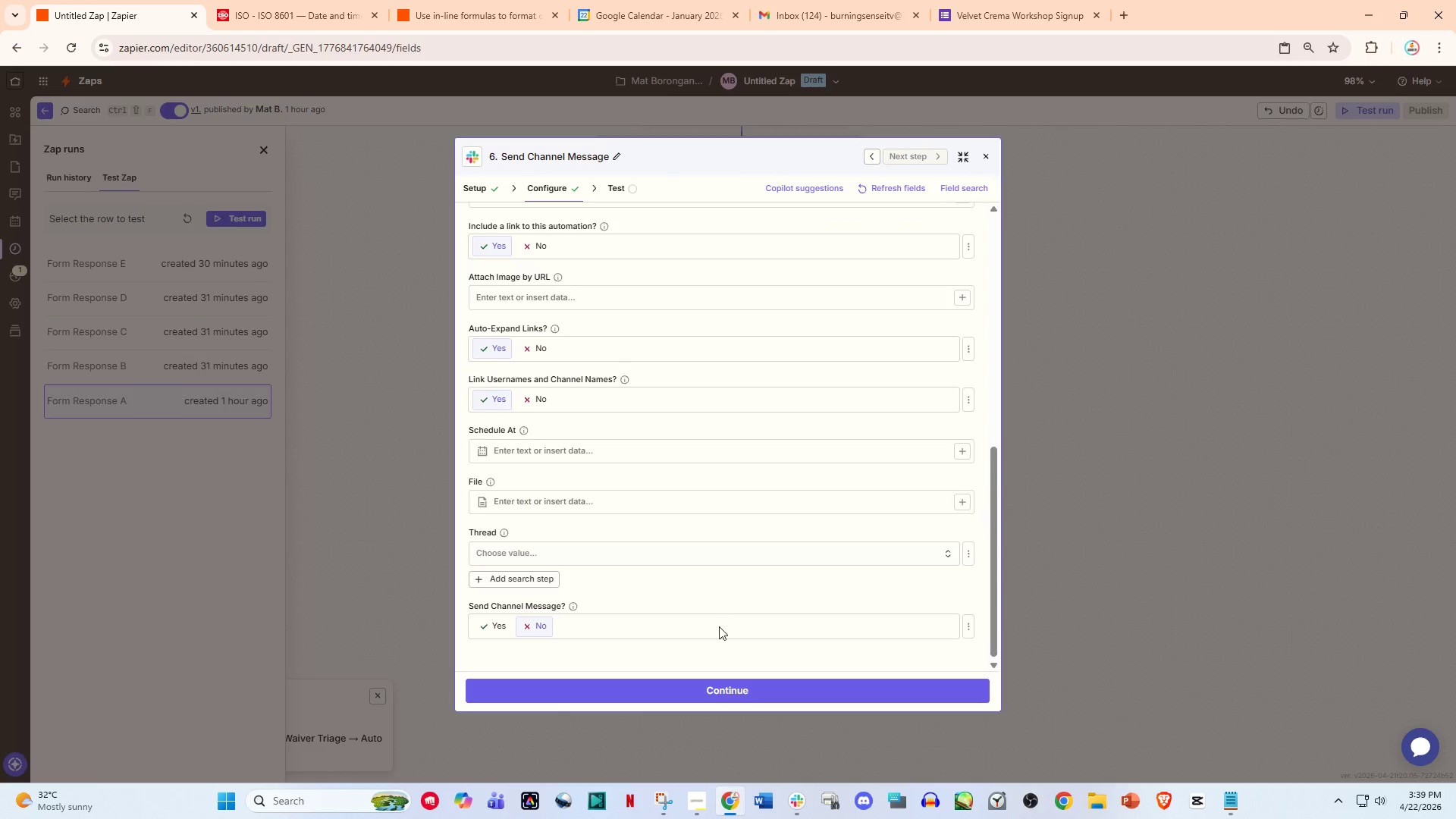 
scroll: coordinate [736, 633], scroll_direction: down, amount: 10.0
 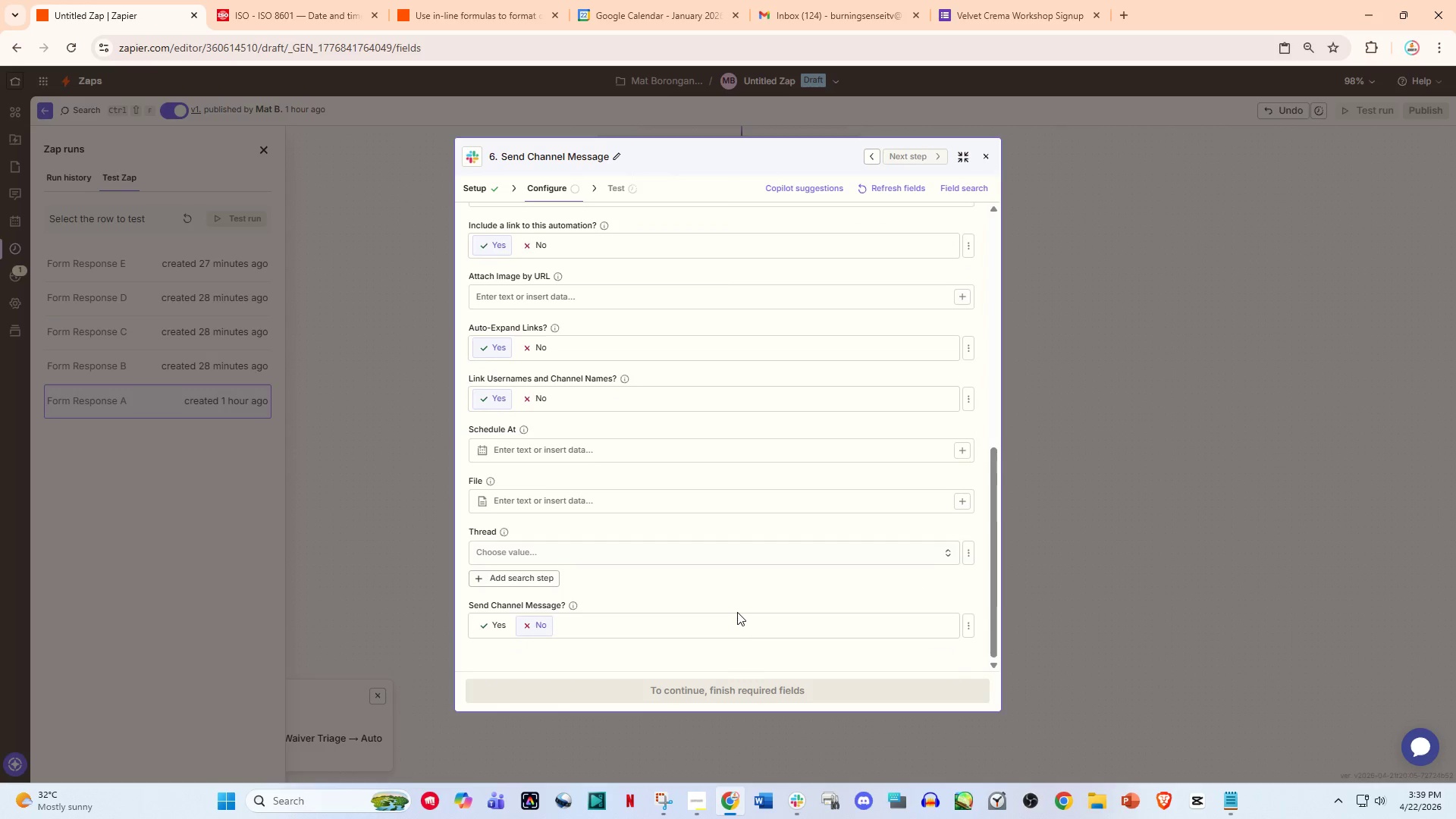 
scroll: coordinate [696, 571], scroll_direction: up, amount: 9.0
 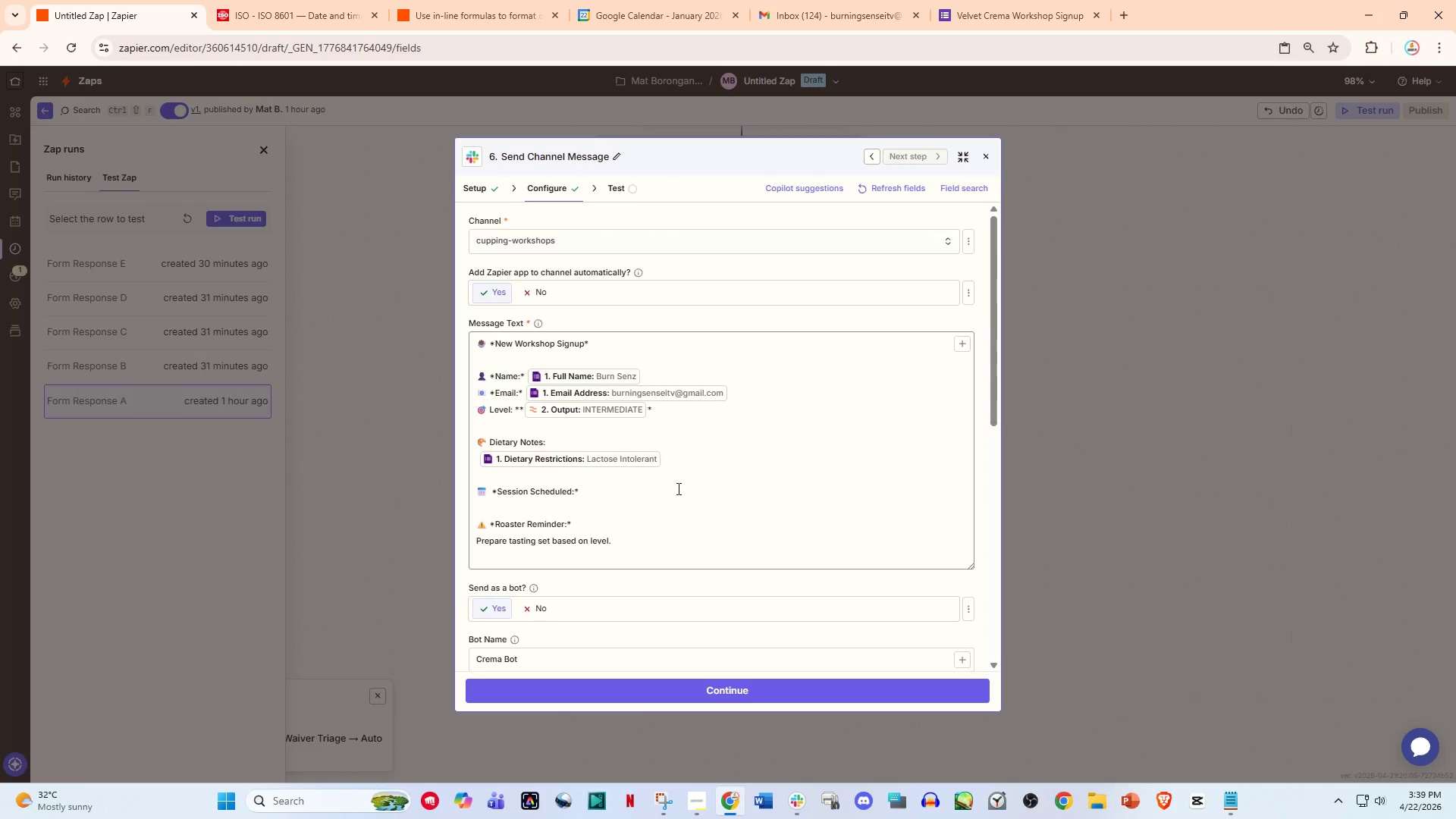 
scroll: coordinate [691, 644], scroll_direction: down, amount: 11.0
 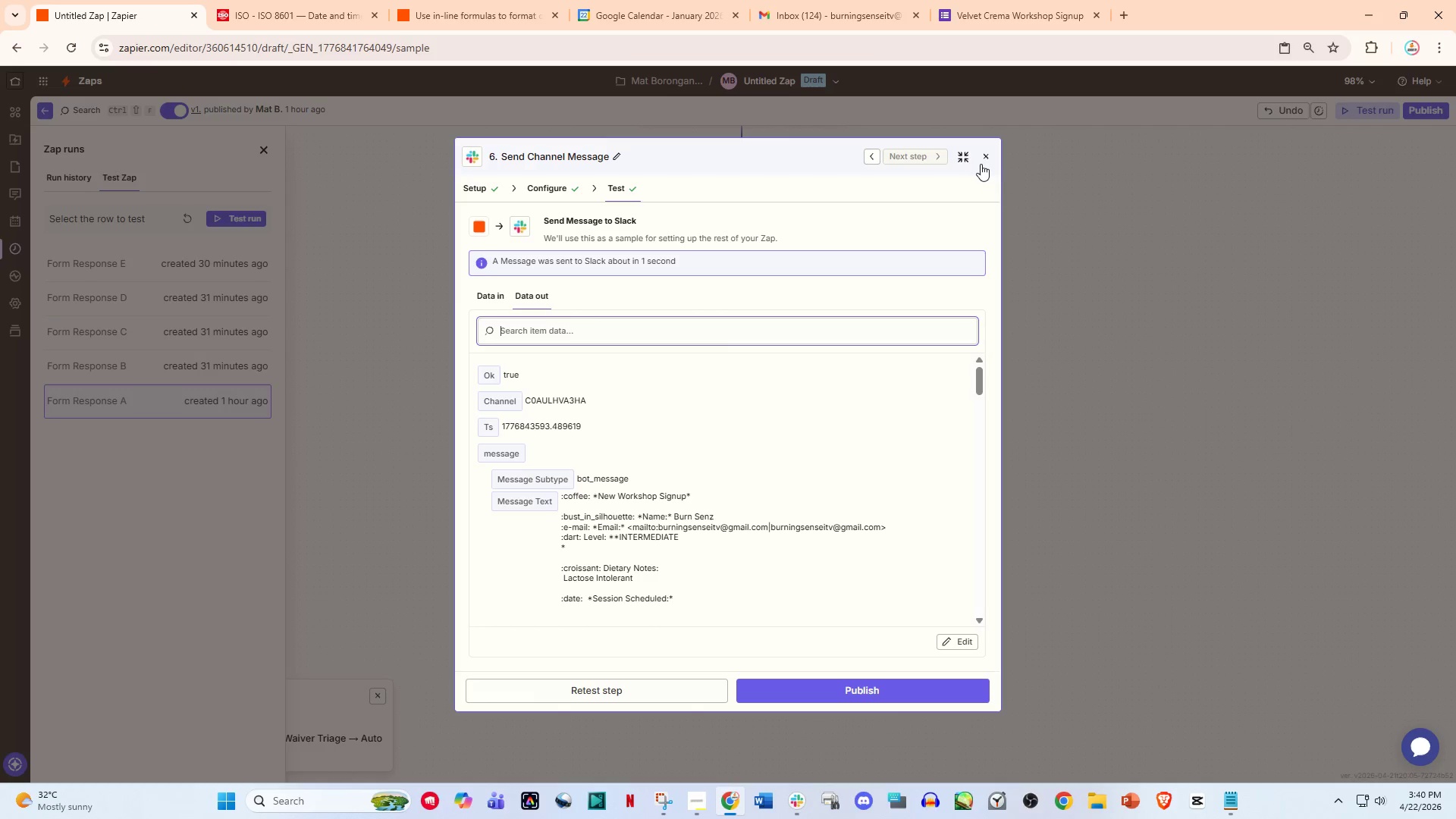 
wait(46.97)
 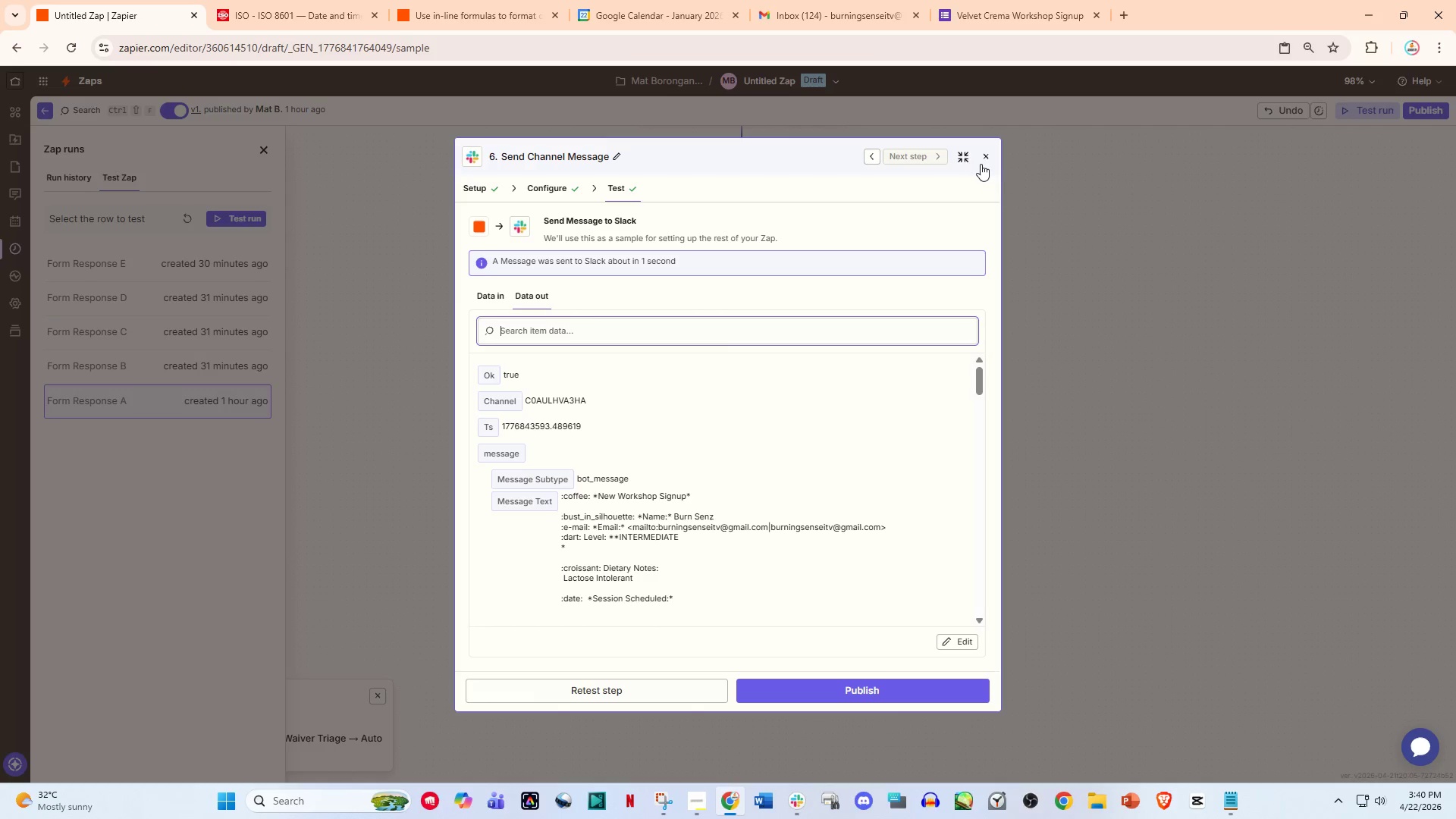 
left_click([990, 162])
 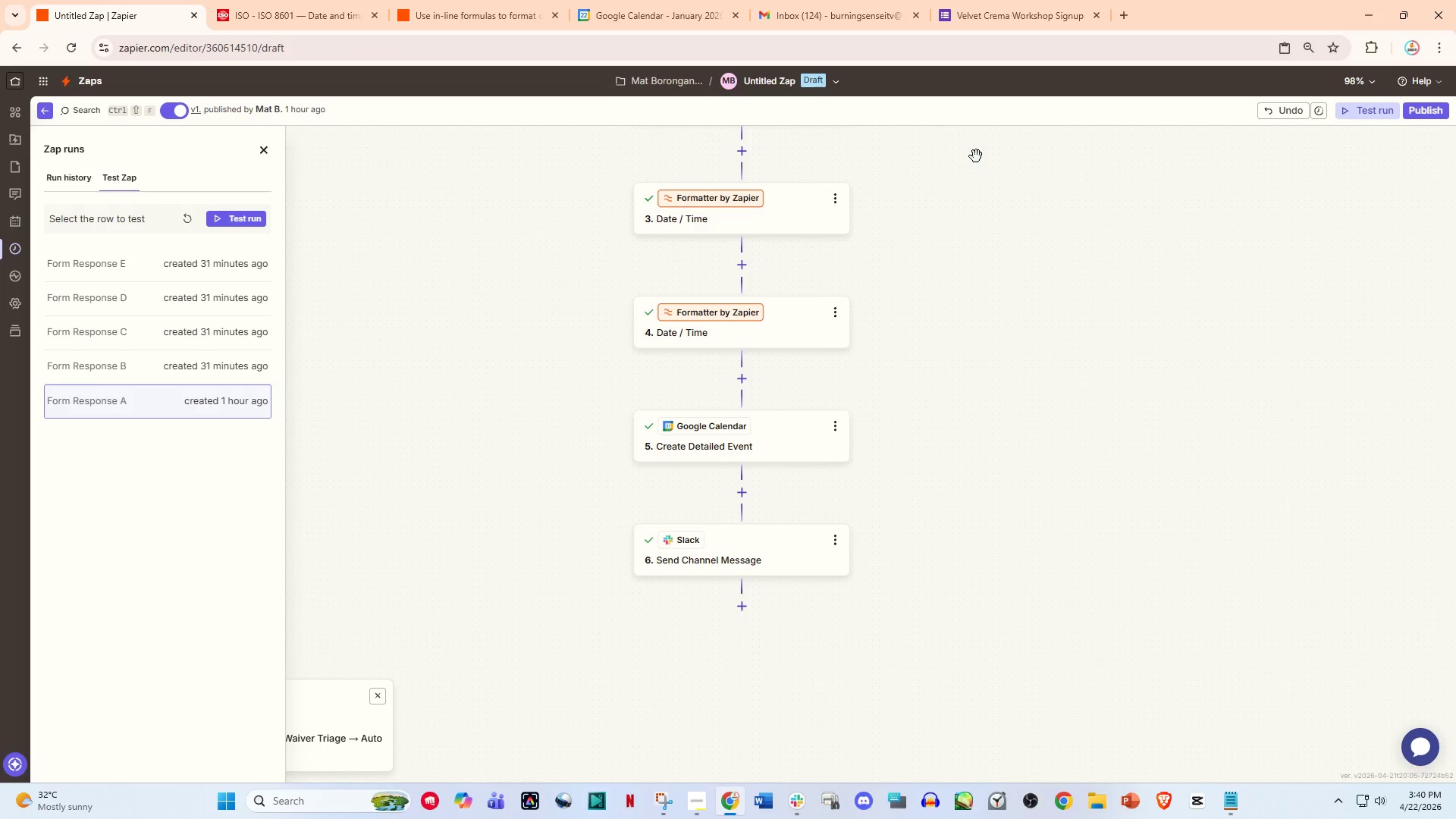 
wait(8.45)
 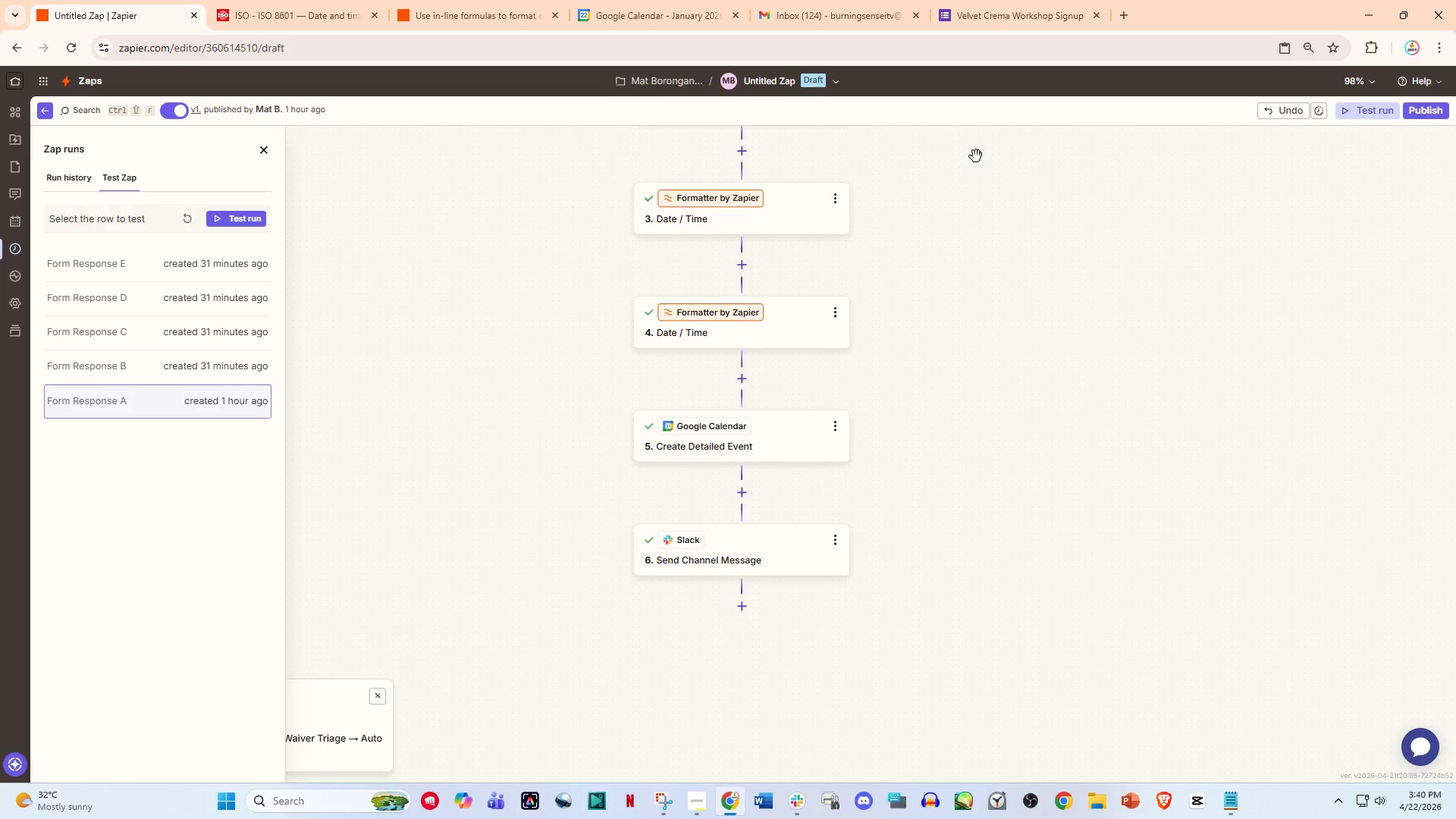 
left_click([876, 0])
 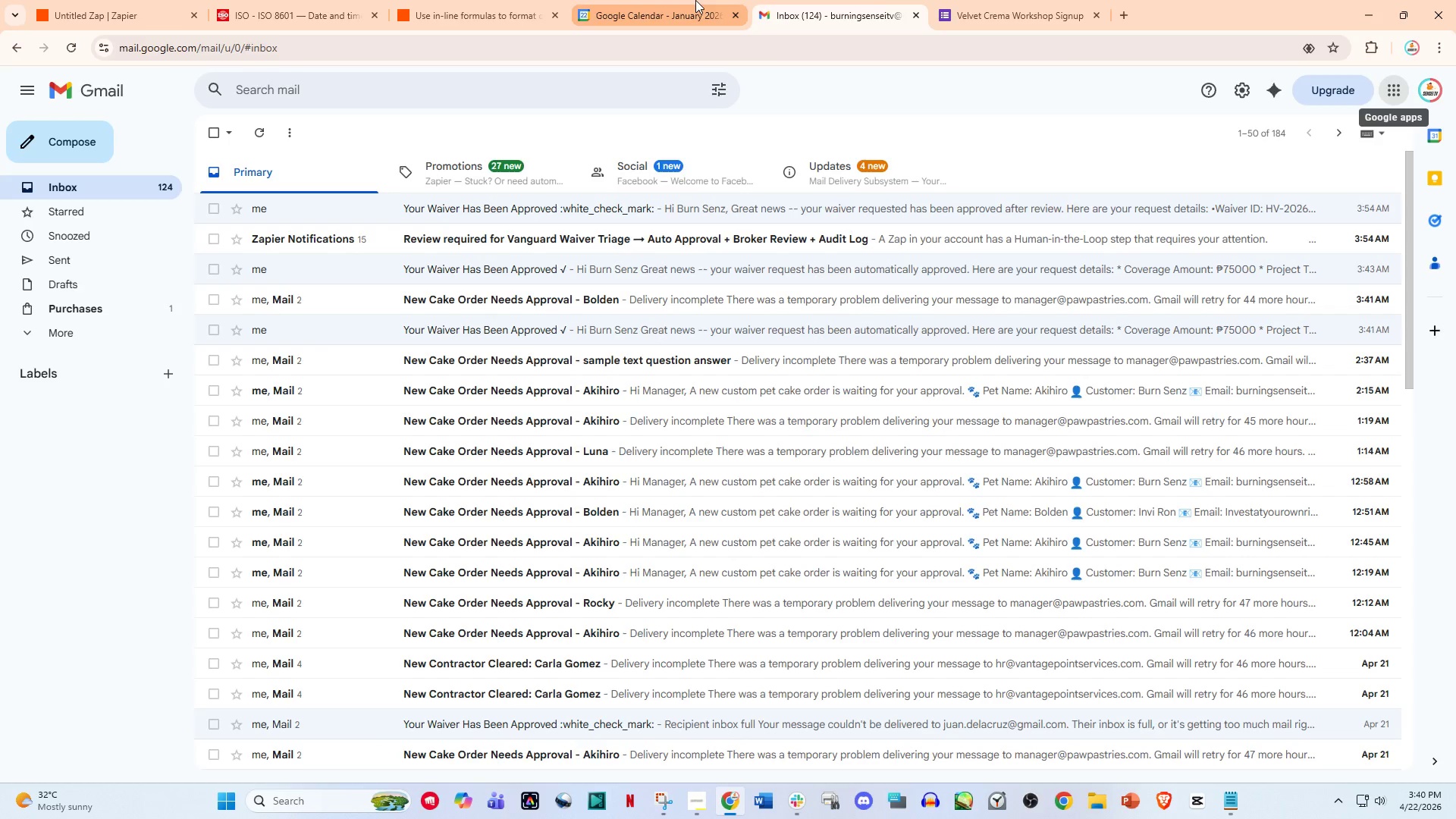 
double_click([541, 0])
 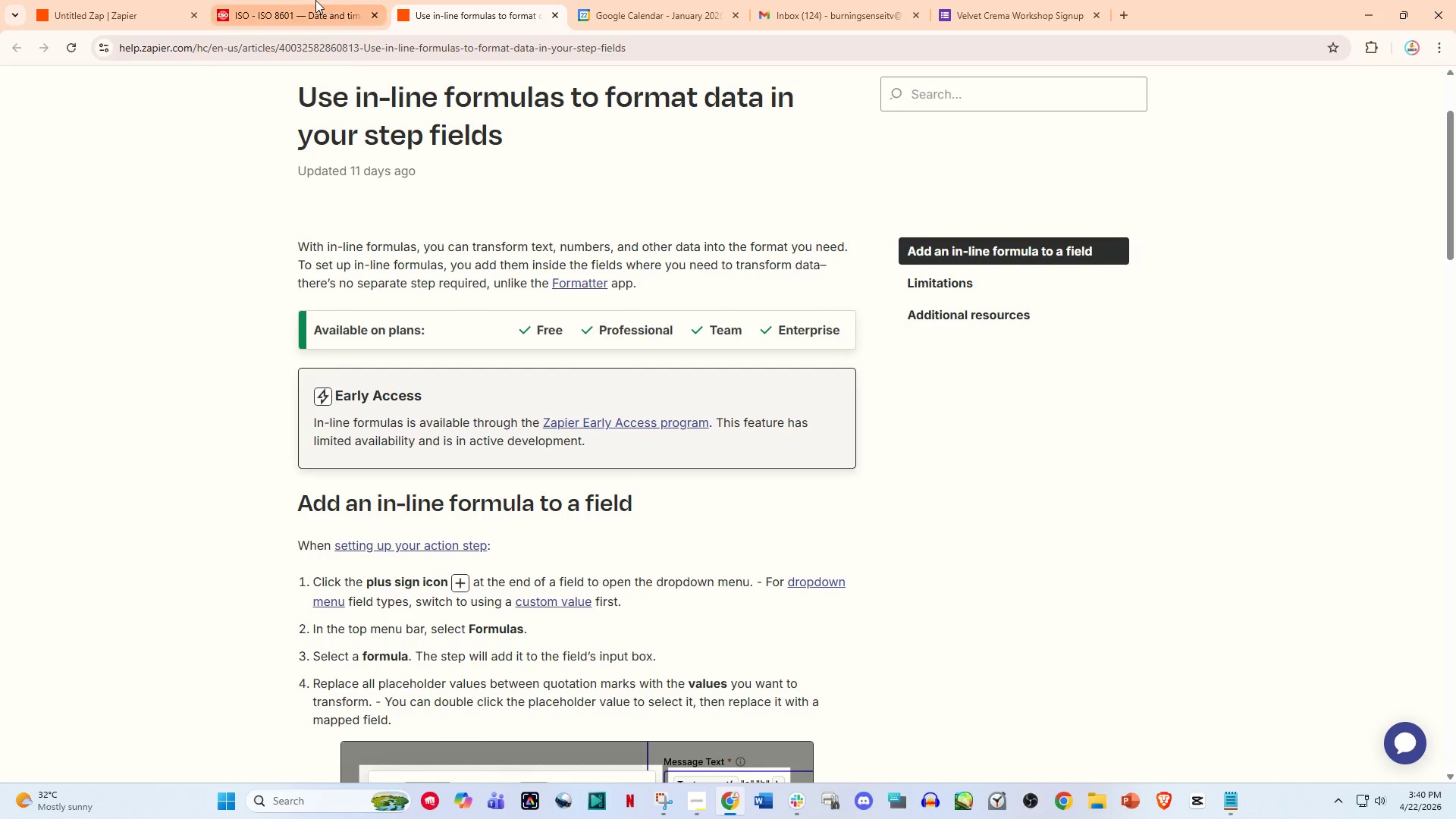 
left_click_drag(start_coordinate=[309, 0], to_coordinate=[305, 0])
 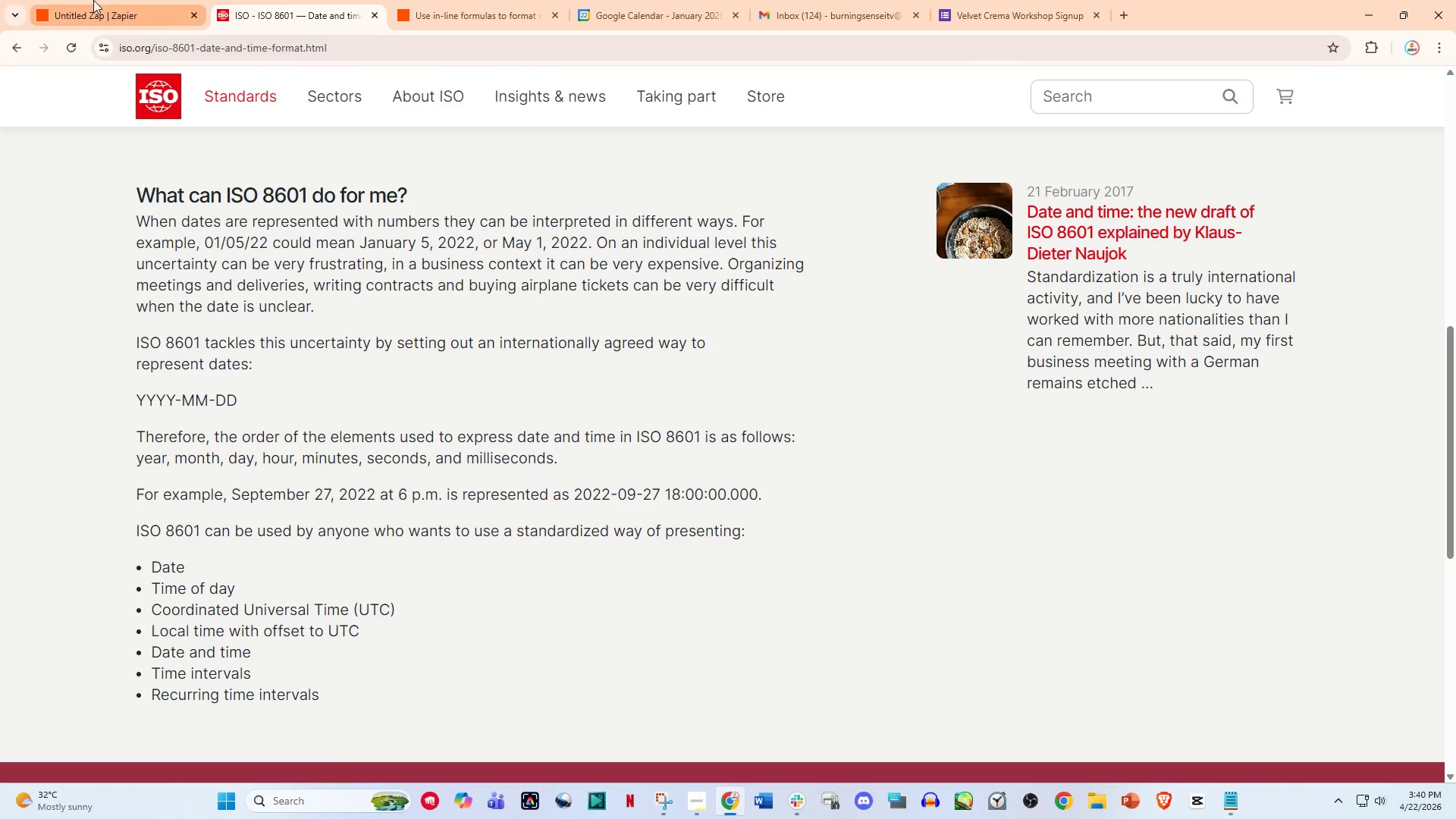 
double_click([93, 0])
 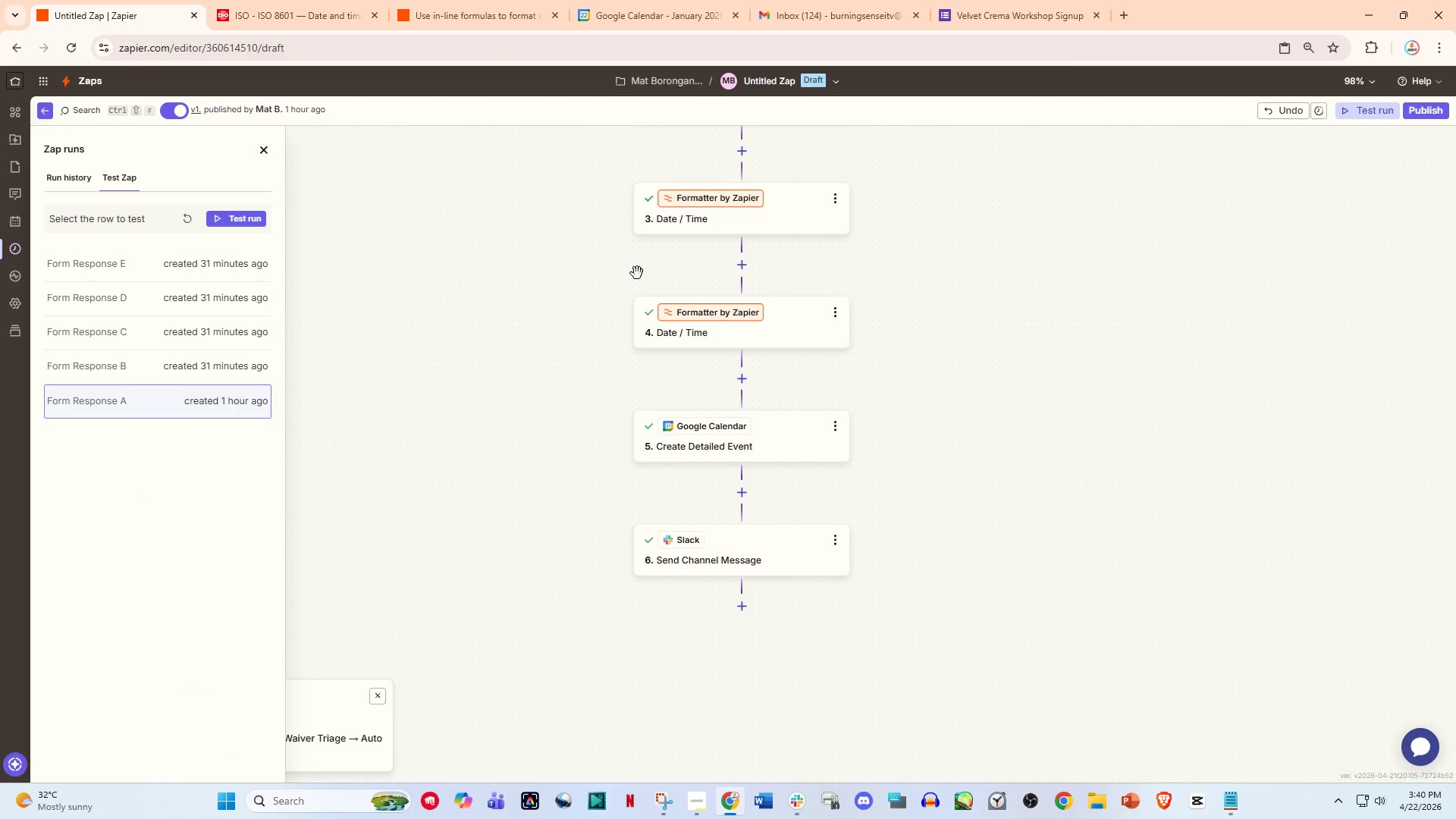 
scroll: coordinate [810, 315], scroll_direction: up, amount: 5.0
 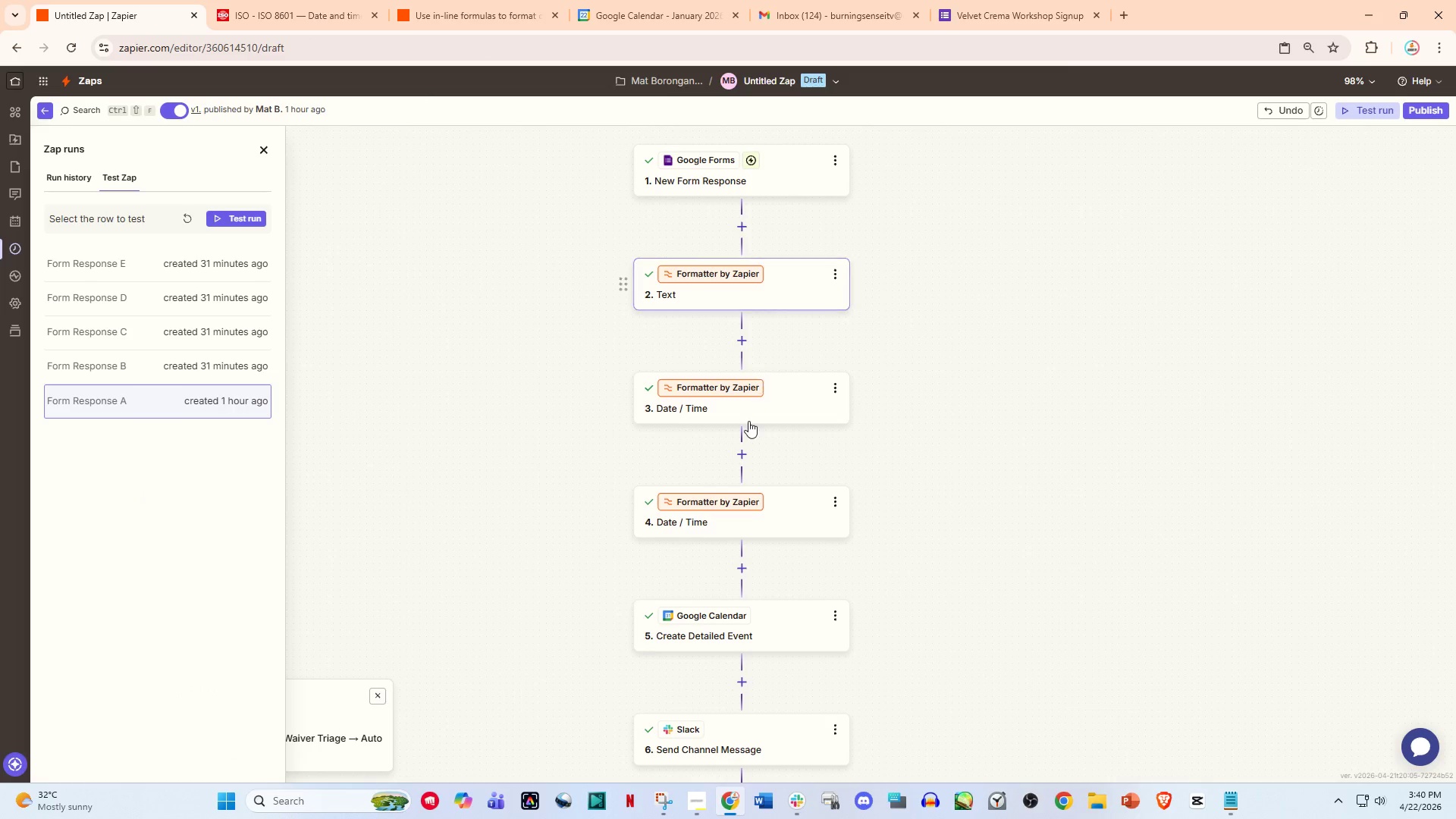 
left_click([748, 398])
 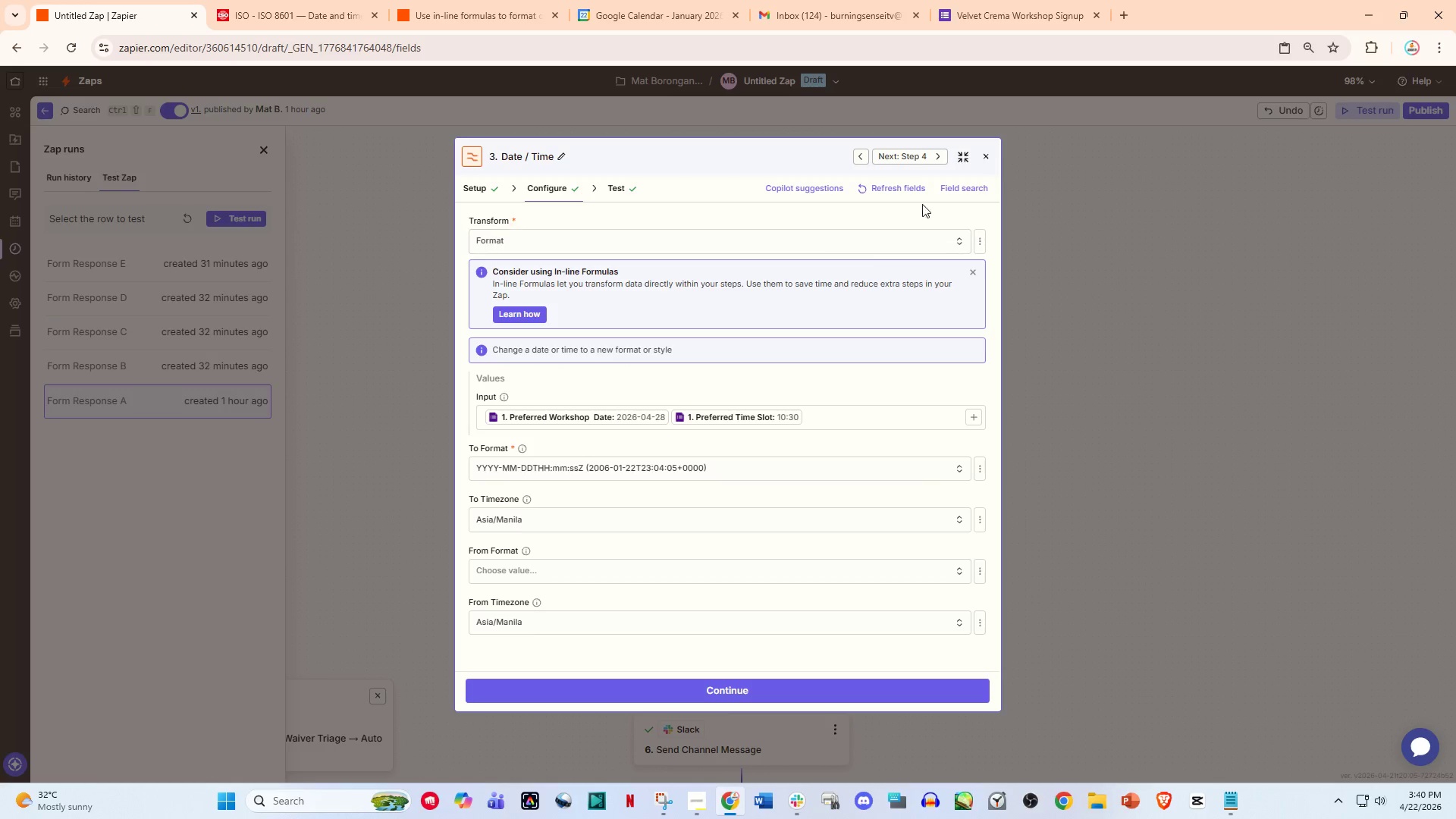 
left_click([994, 156])
 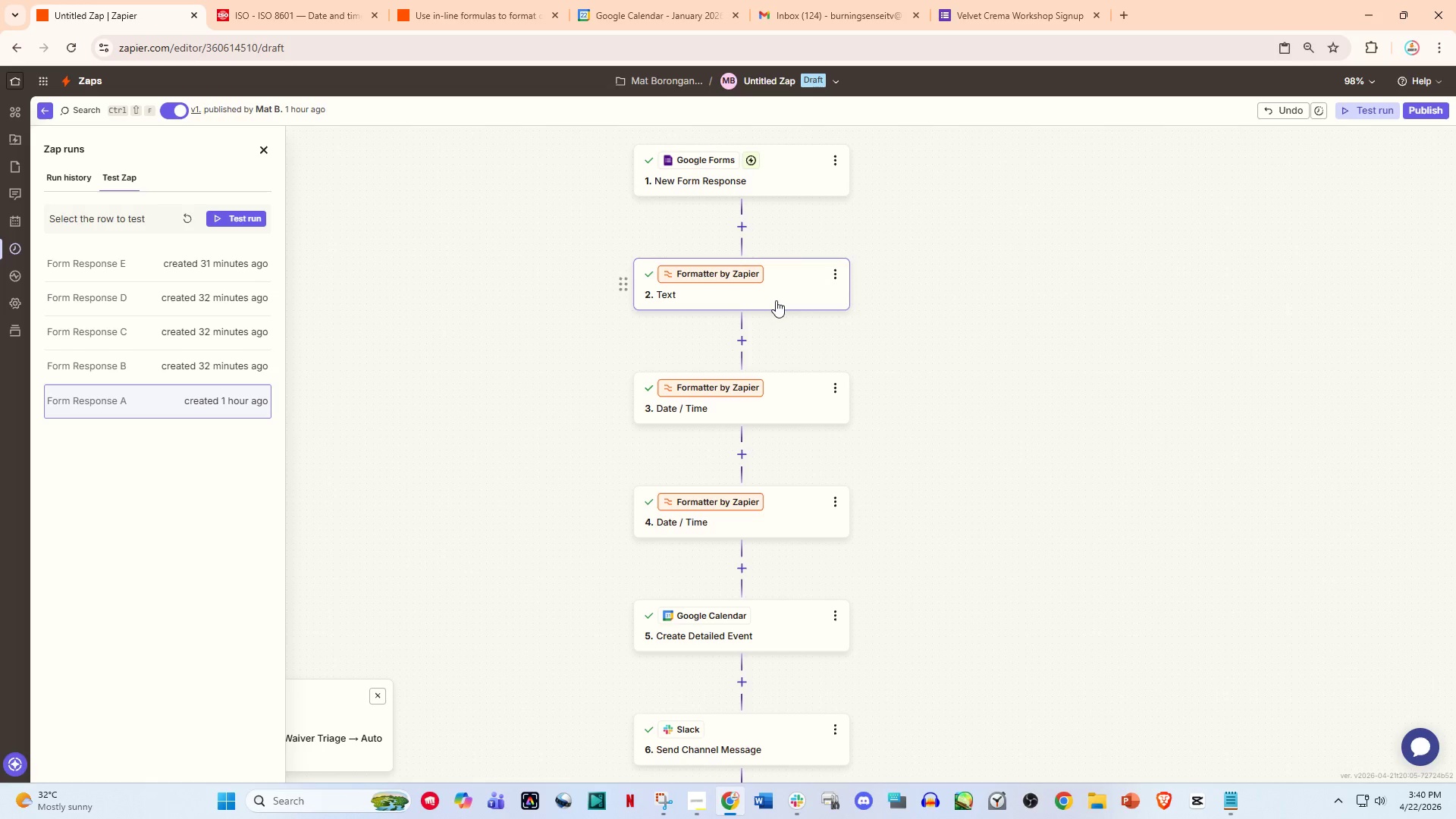 
left_click([778, 298])
 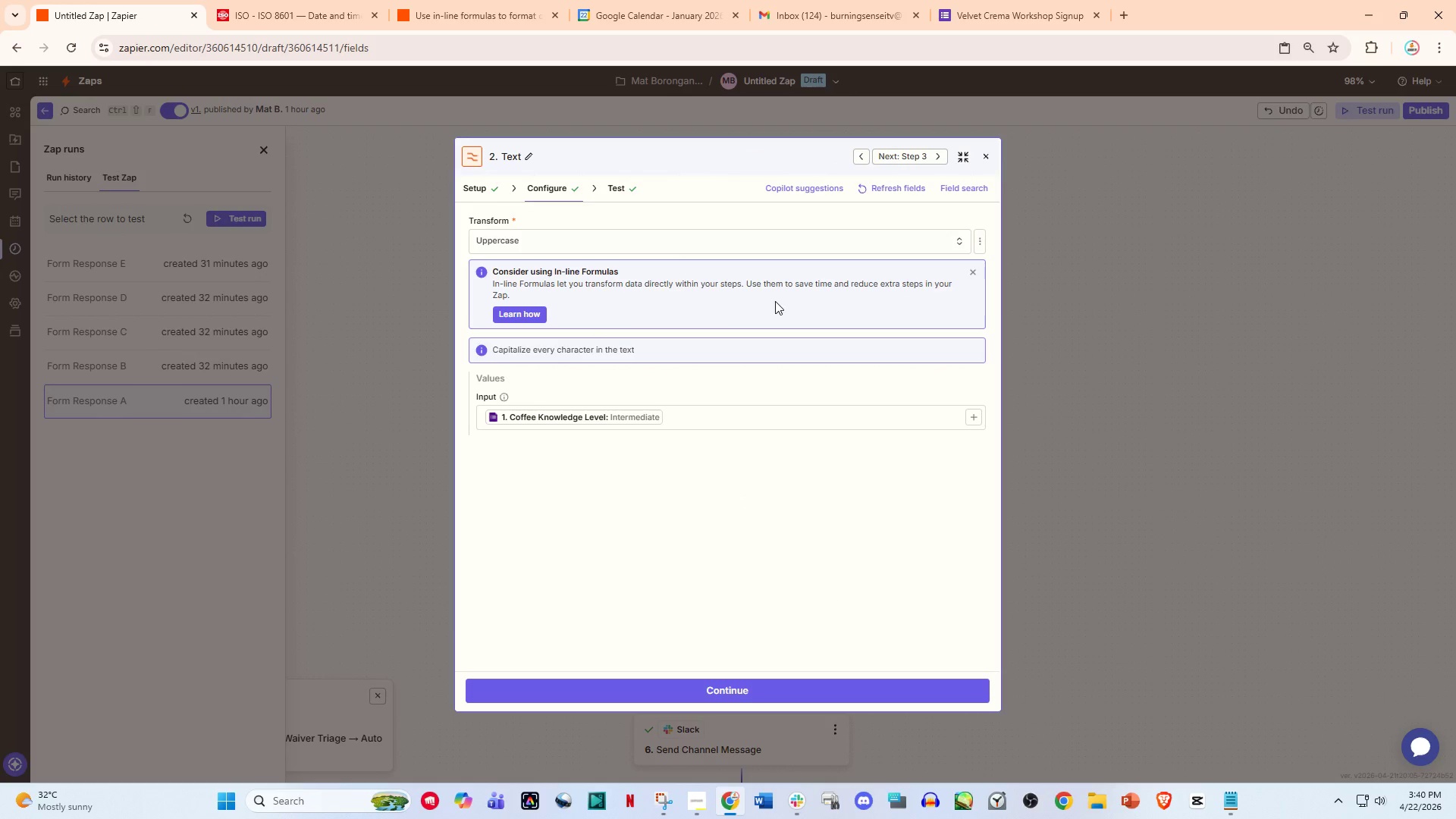 
left_click([983, 156])
 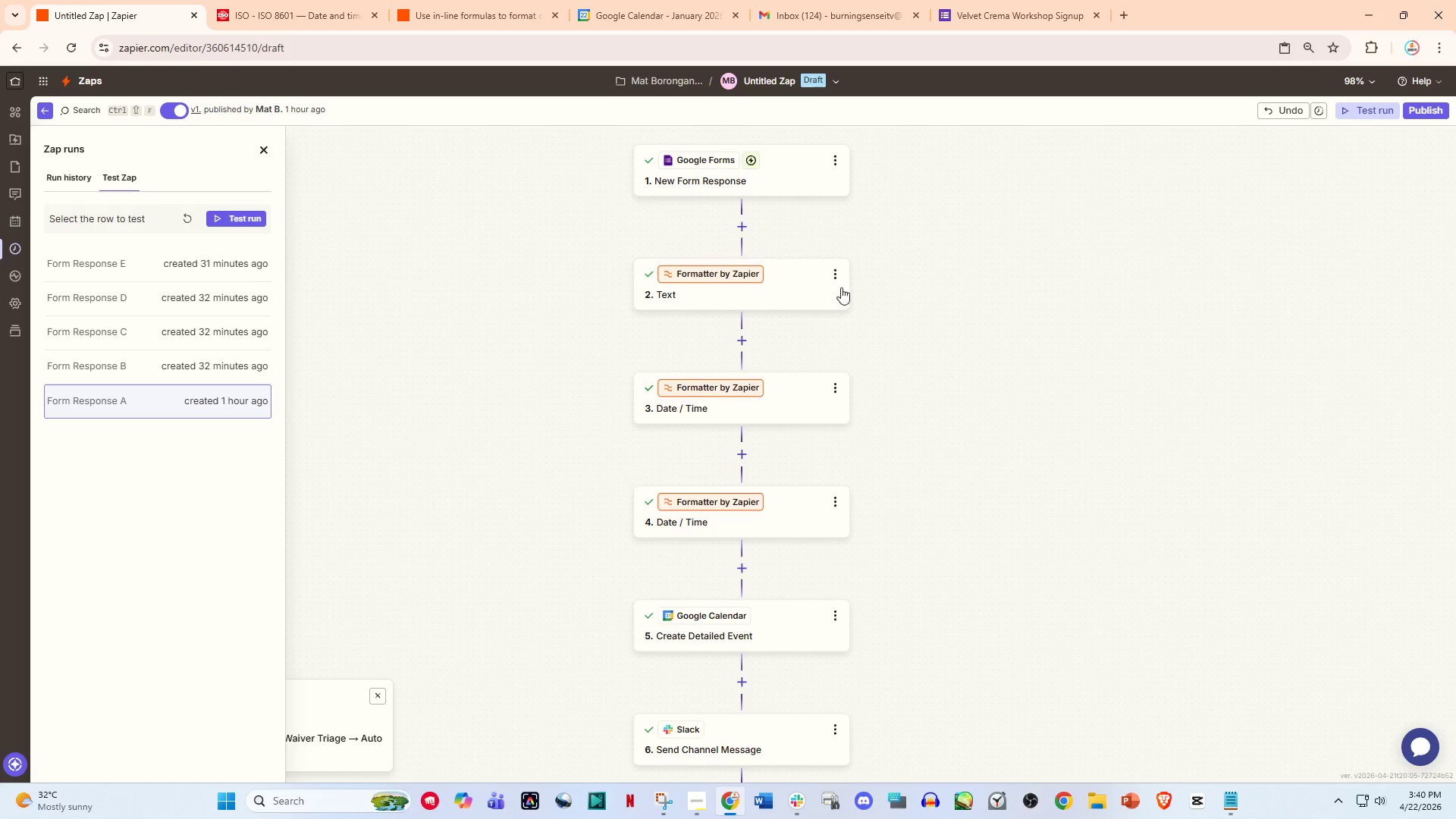 
left_click([835, 280])
 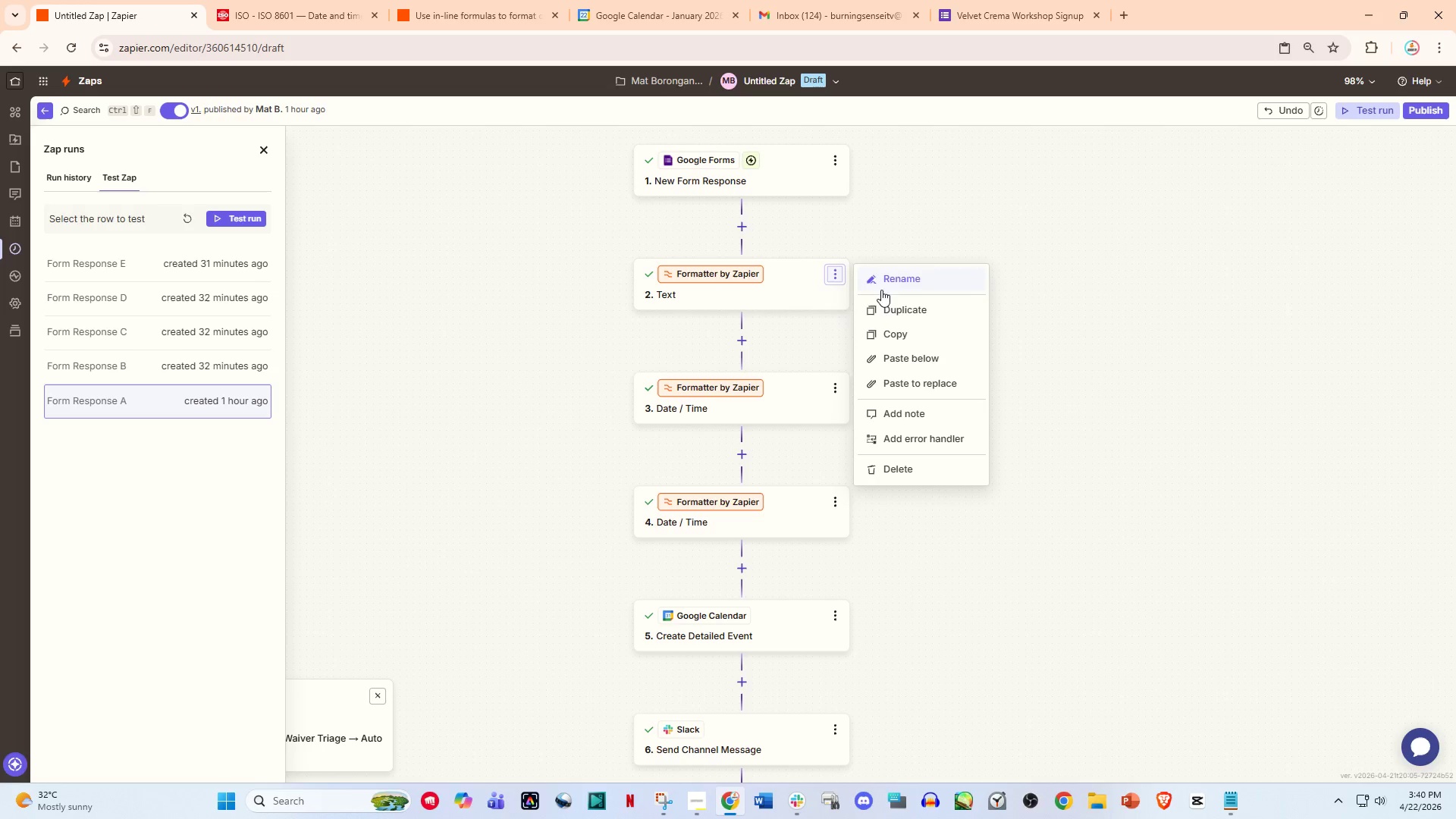 
left_click([897, 284])
 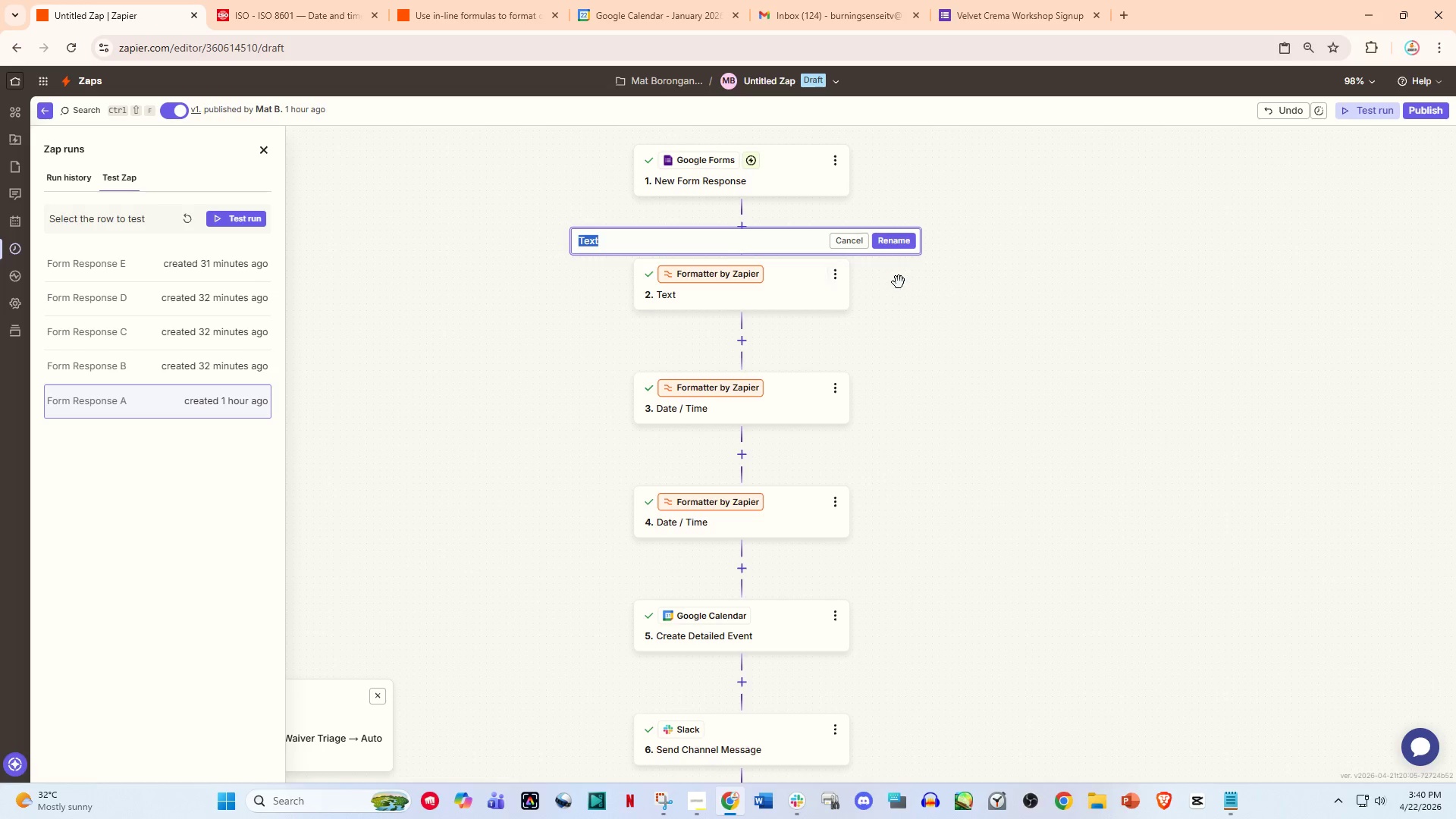 
type(Uppercase the)
 